 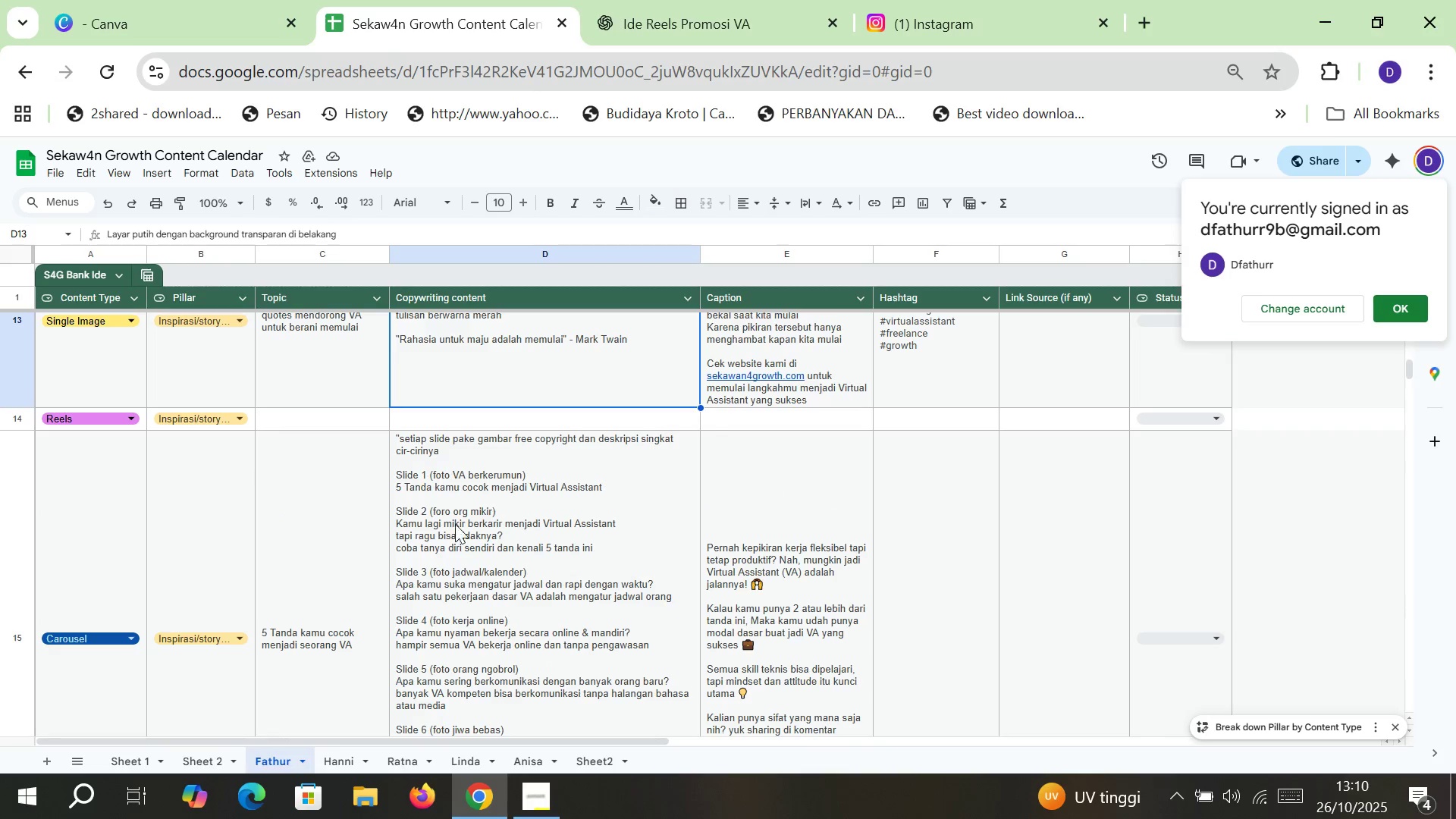 
left_click([457, 526])
 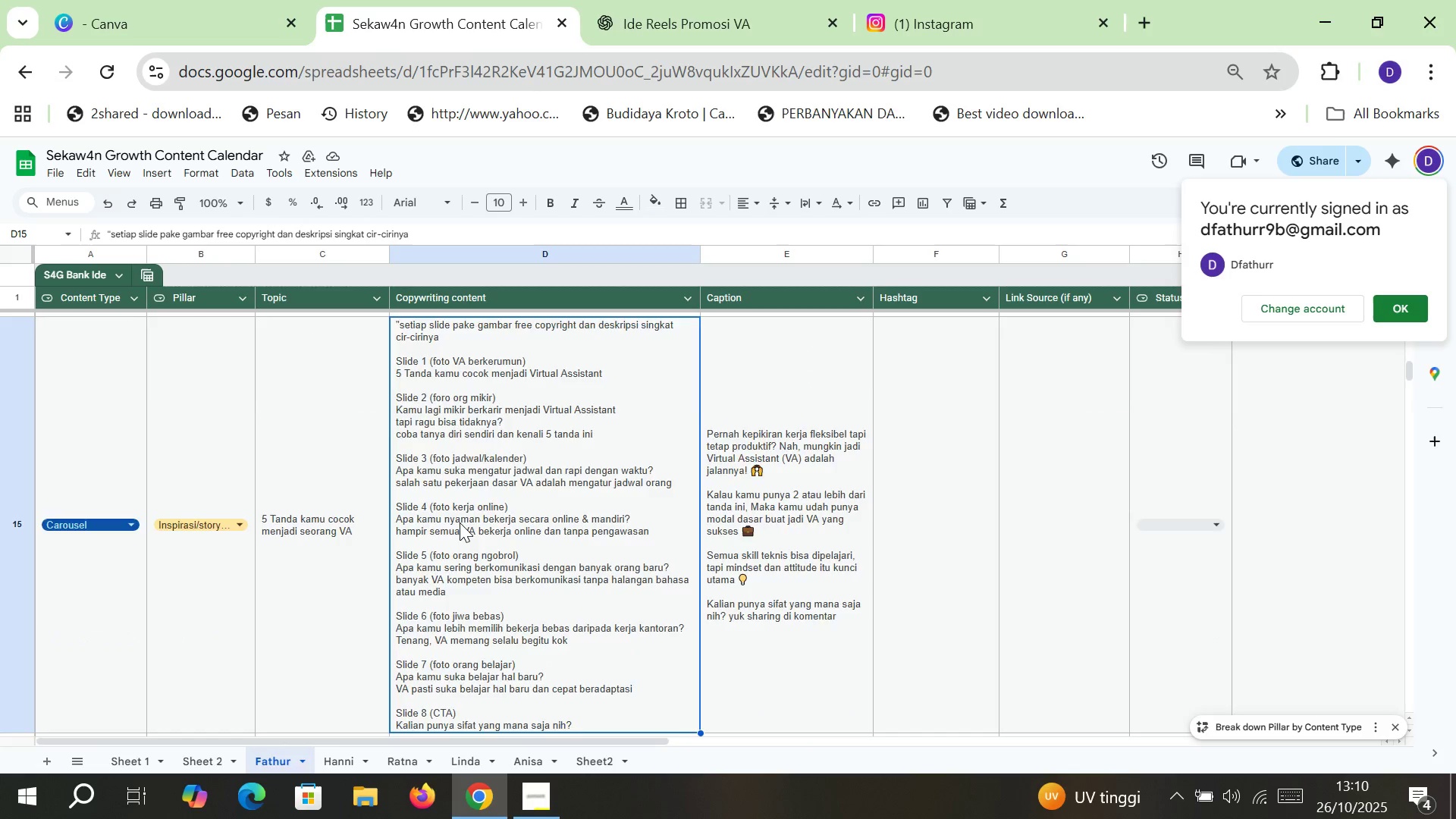 
scroll: coordinate [460, 522], scroll_direction: down, amount: 3.0
 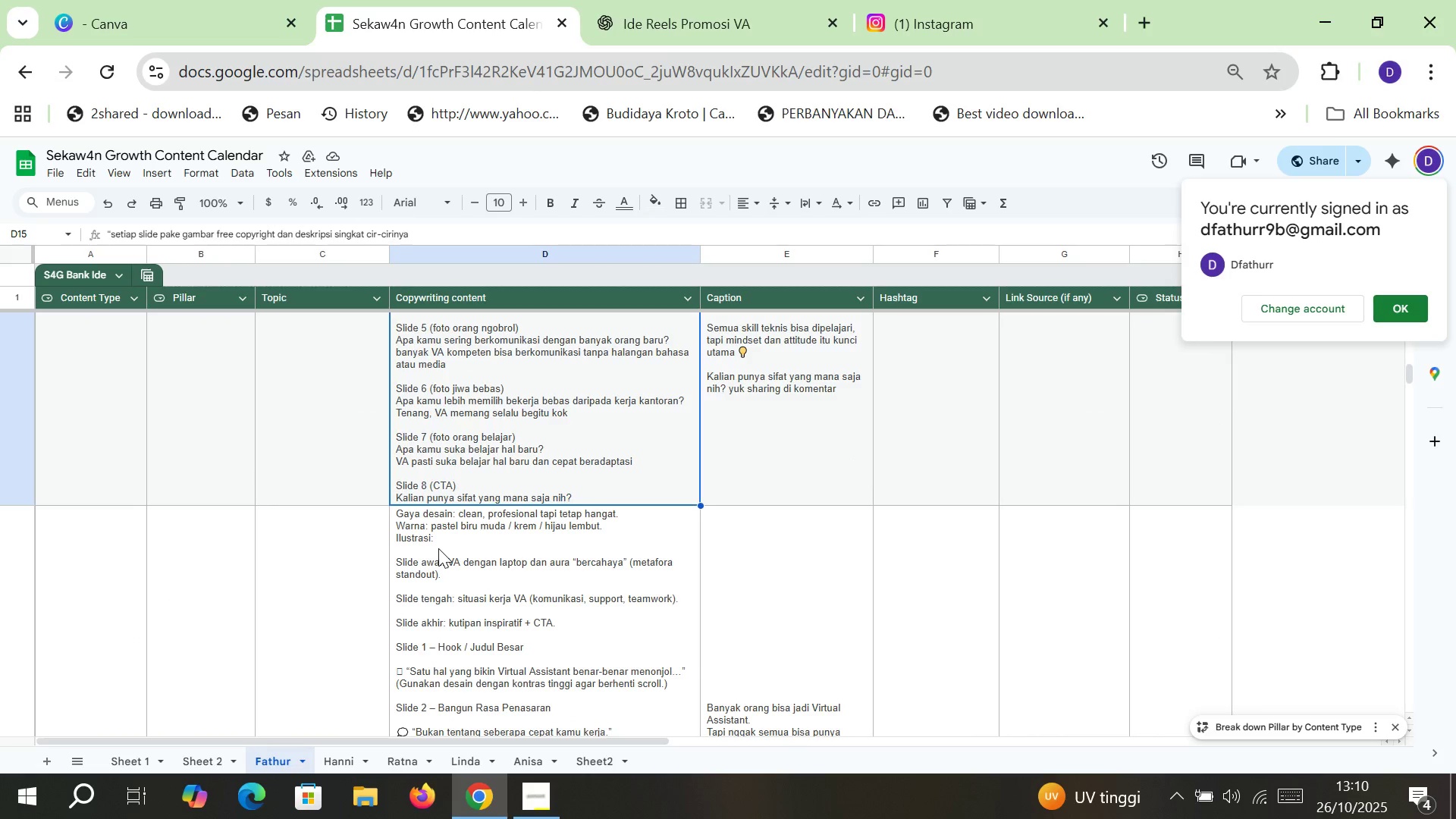 
left_click([438, 548])
 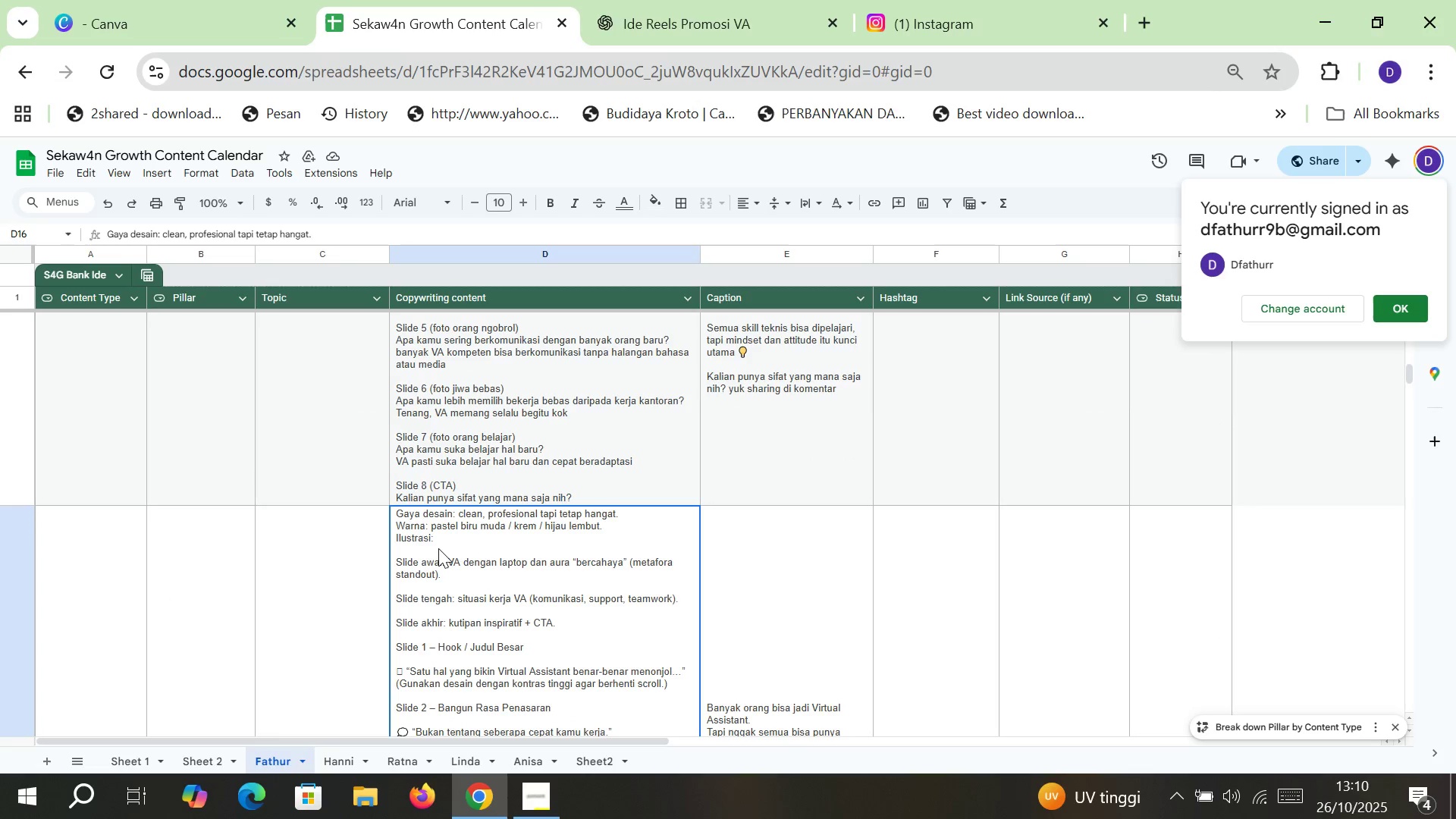 
scroll: coordinate [494, 582], scroll_direction: down, amount: 5.0
 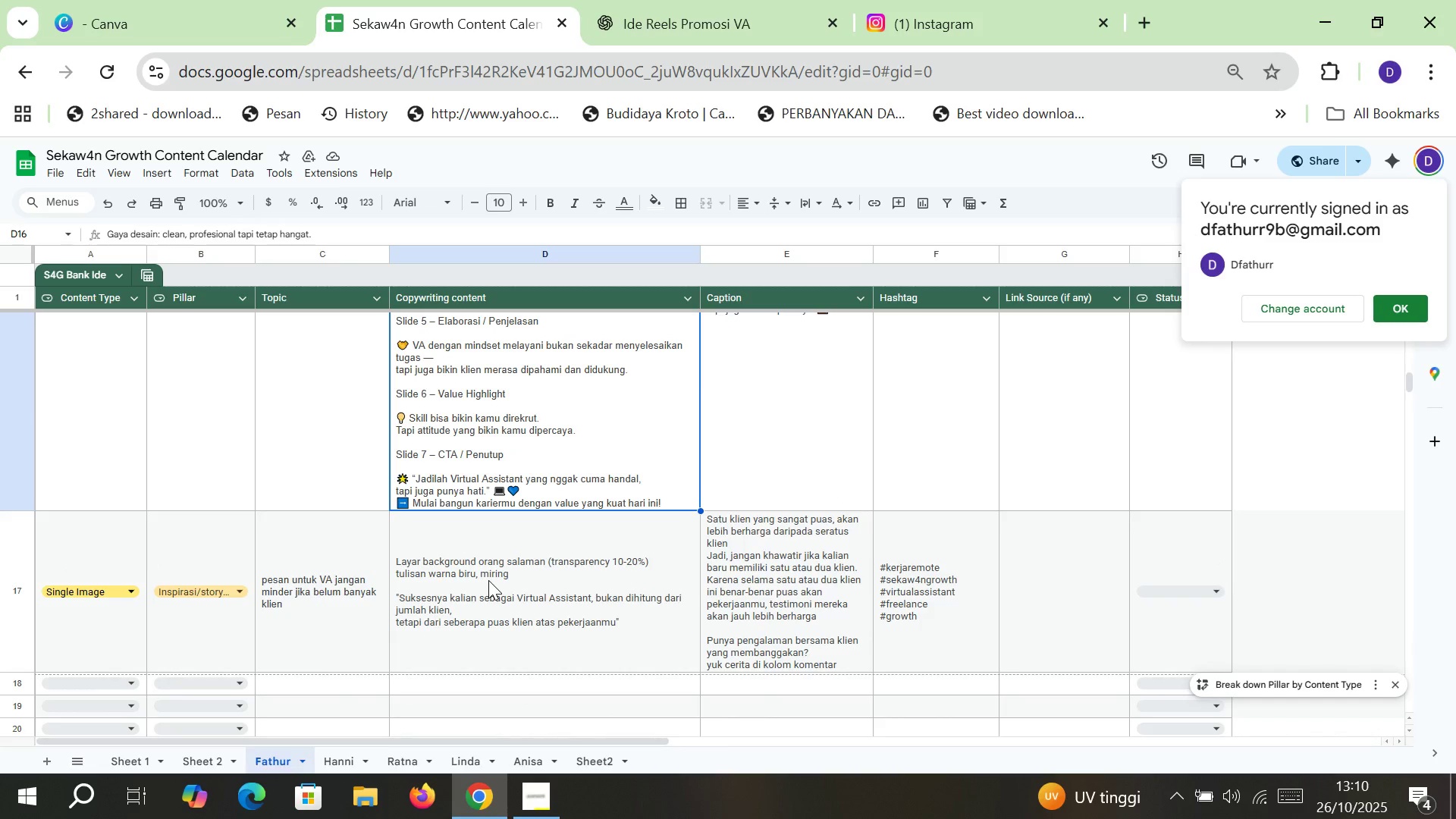 
left_click([488, 580])
 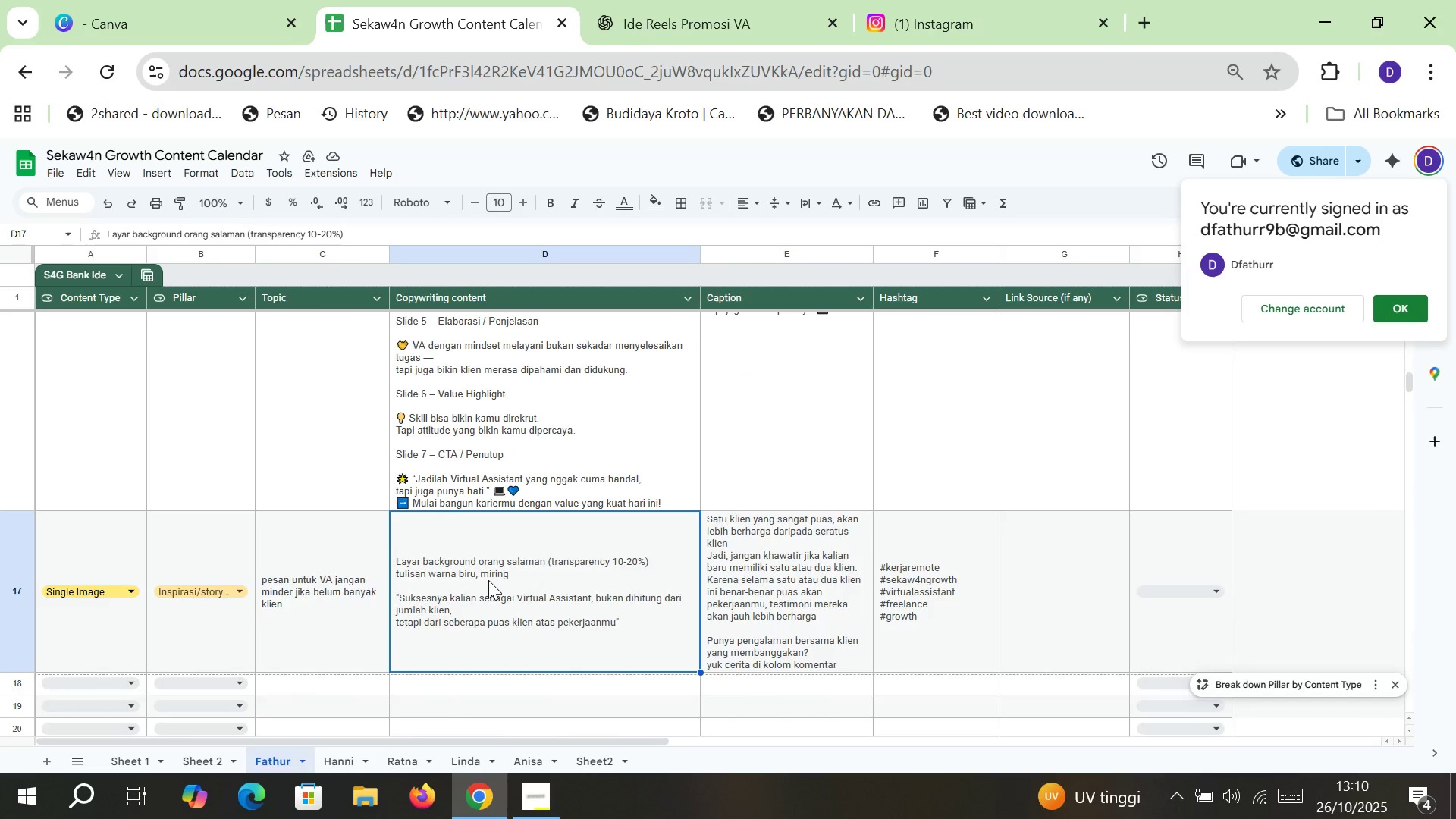 
scroll: coordinate [488, 580], scroll_direction: down, amount: 1.0
 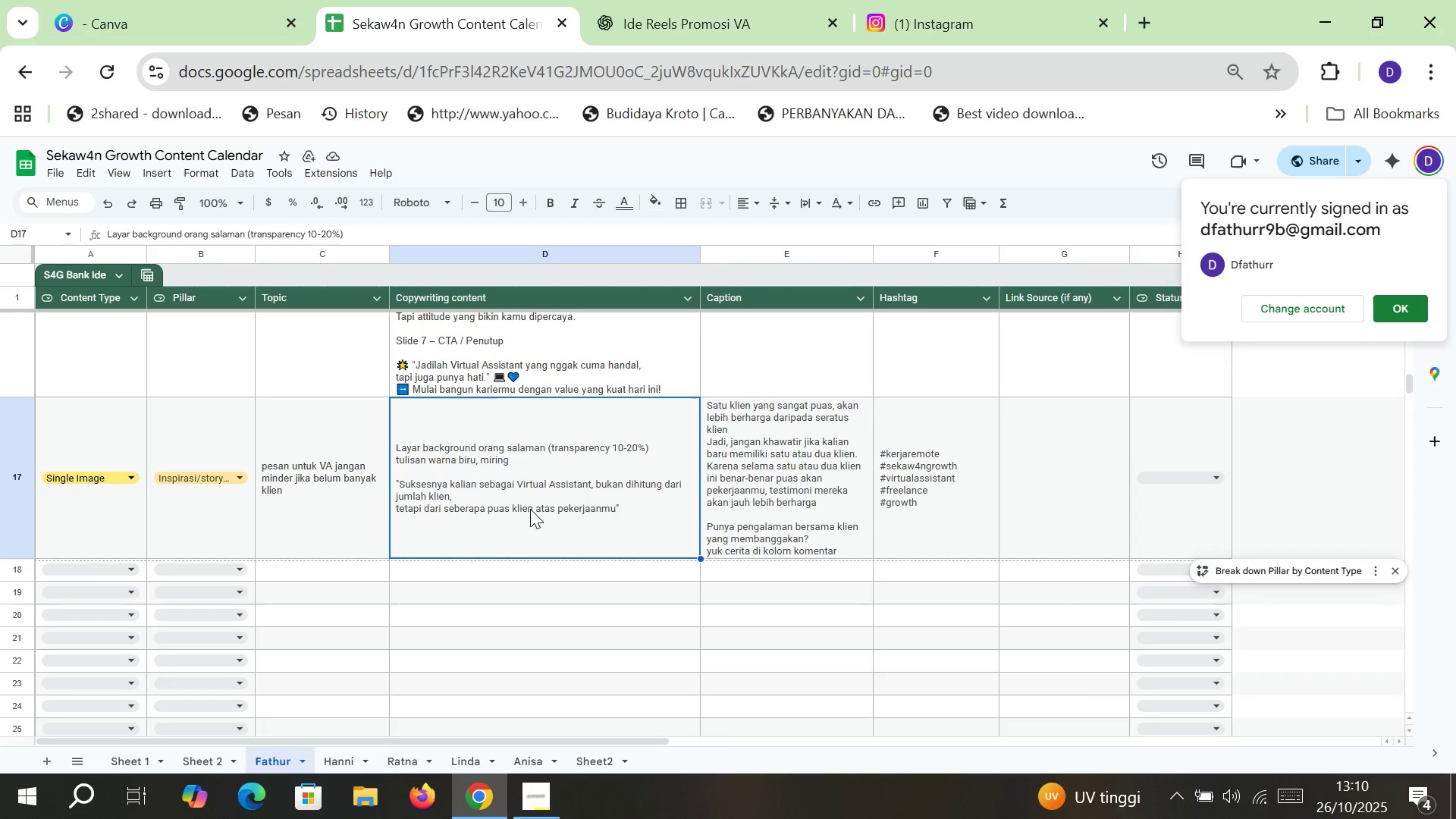 
scroll: coordinate [358, 510], scroll_direction: up, amount: 10.0
 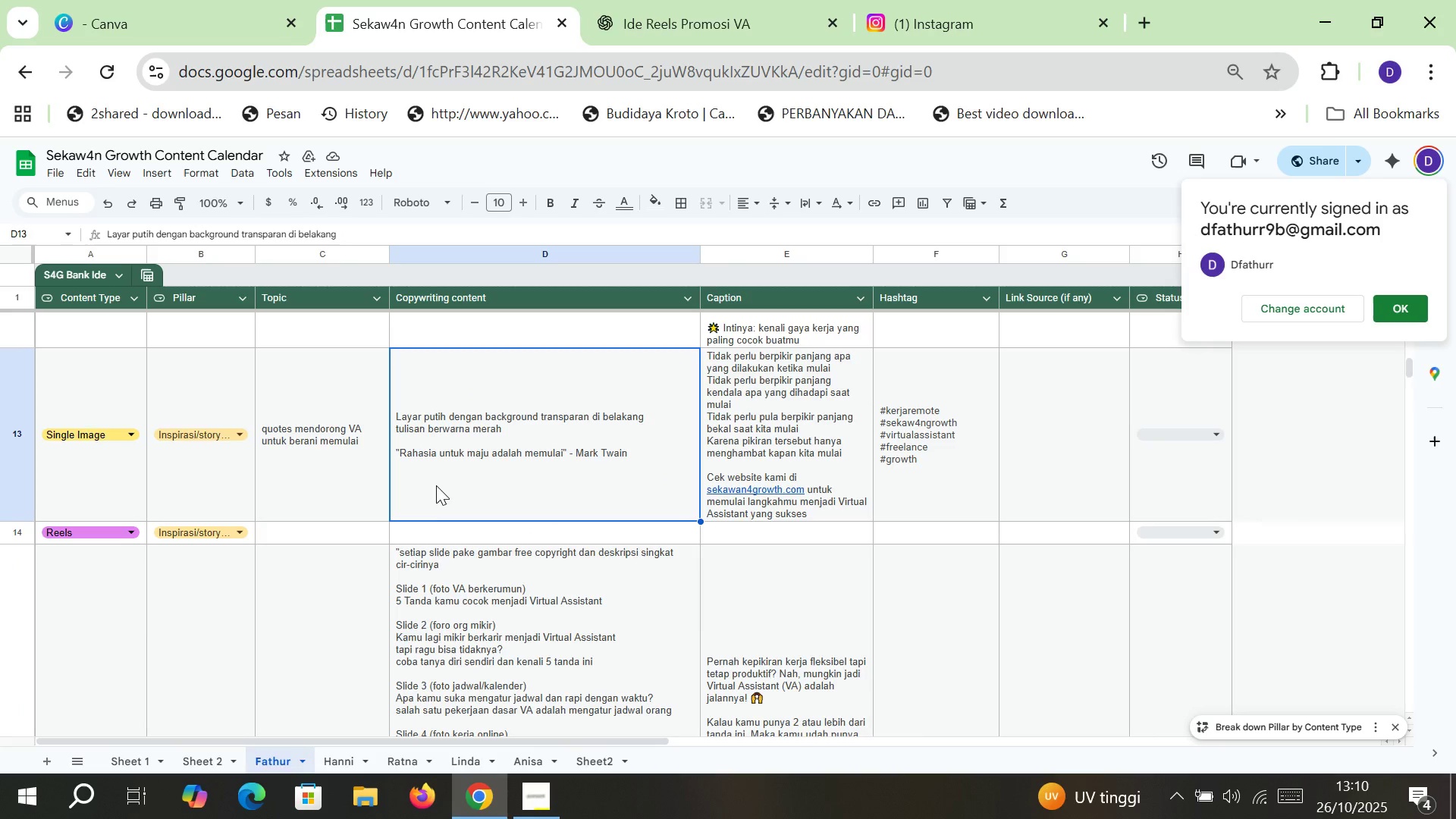 
double_click([436, 485])
 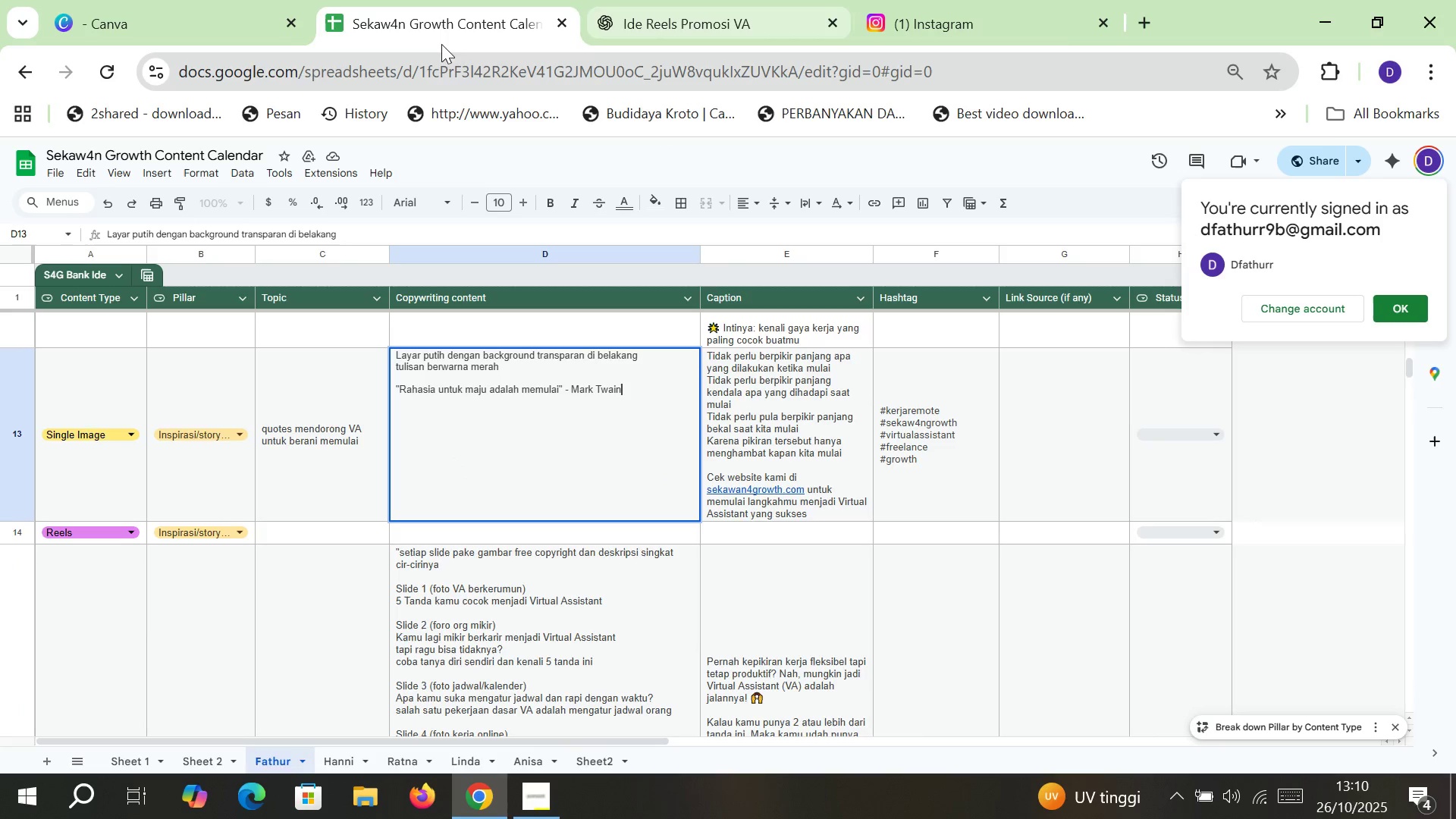 
left_click([162, 0])
 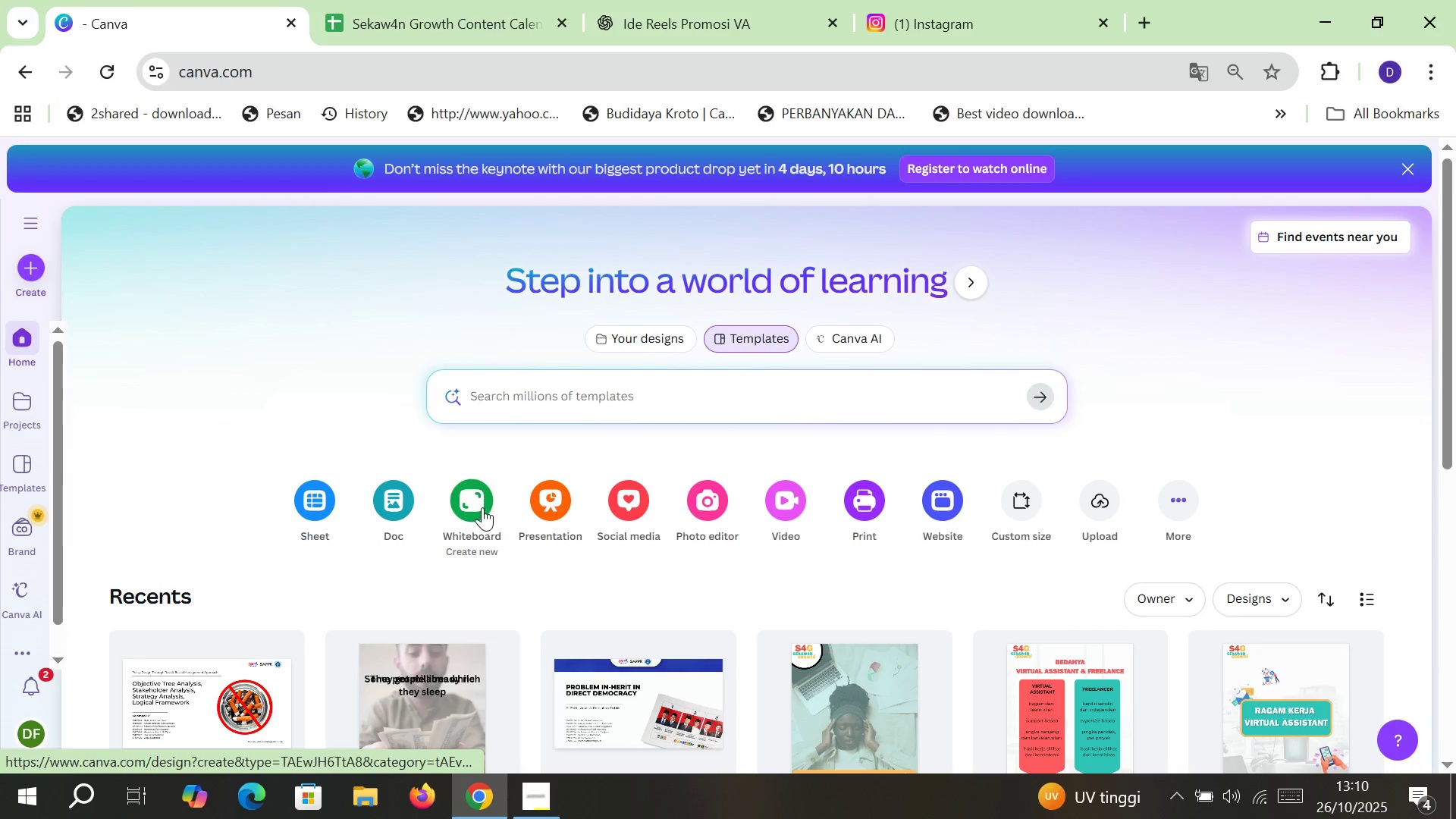 
left_click([635, 507])
 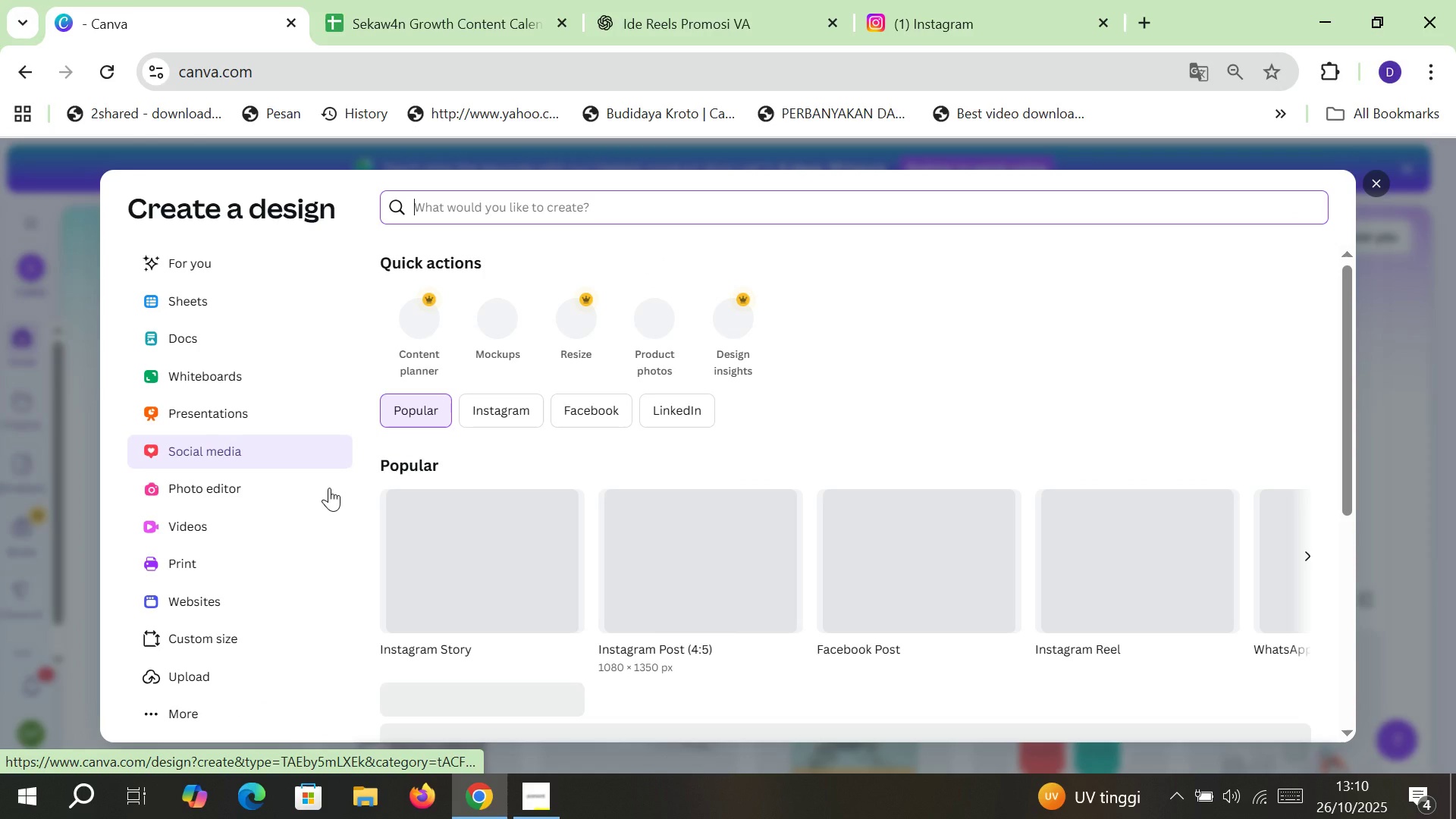 
wait(6.35)
 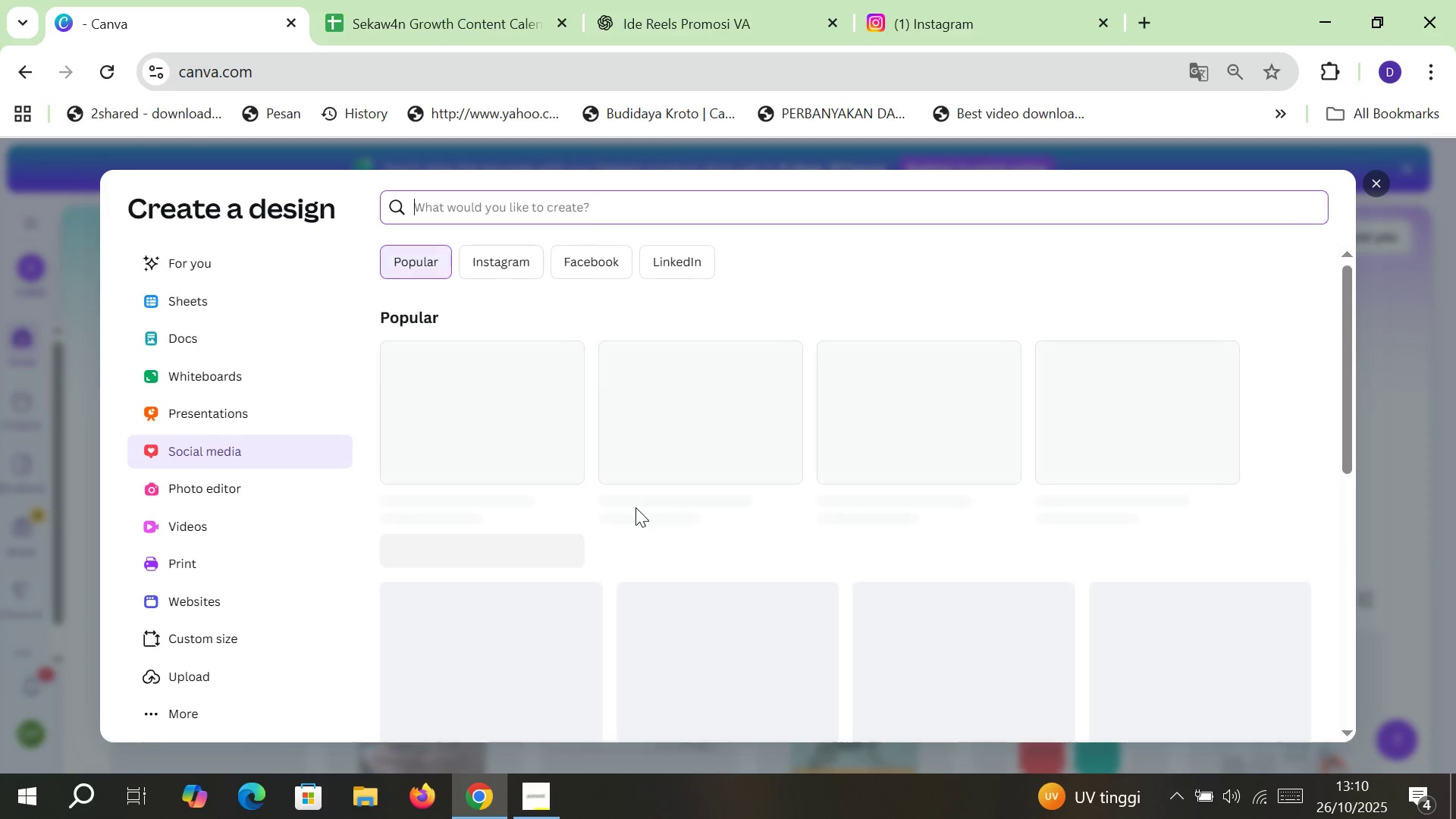 
double_click([692, 545])
 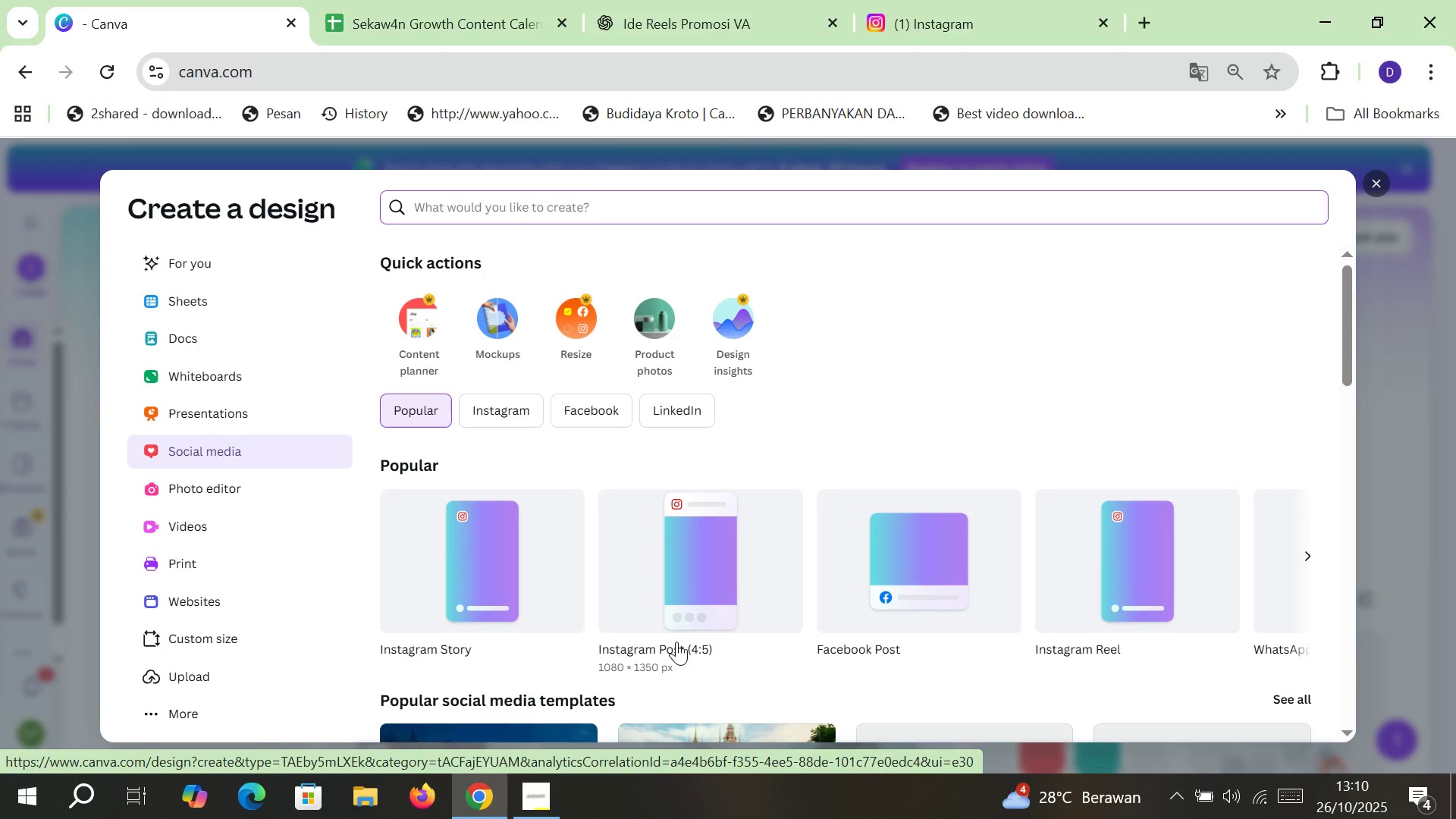 
wait(8.98)
 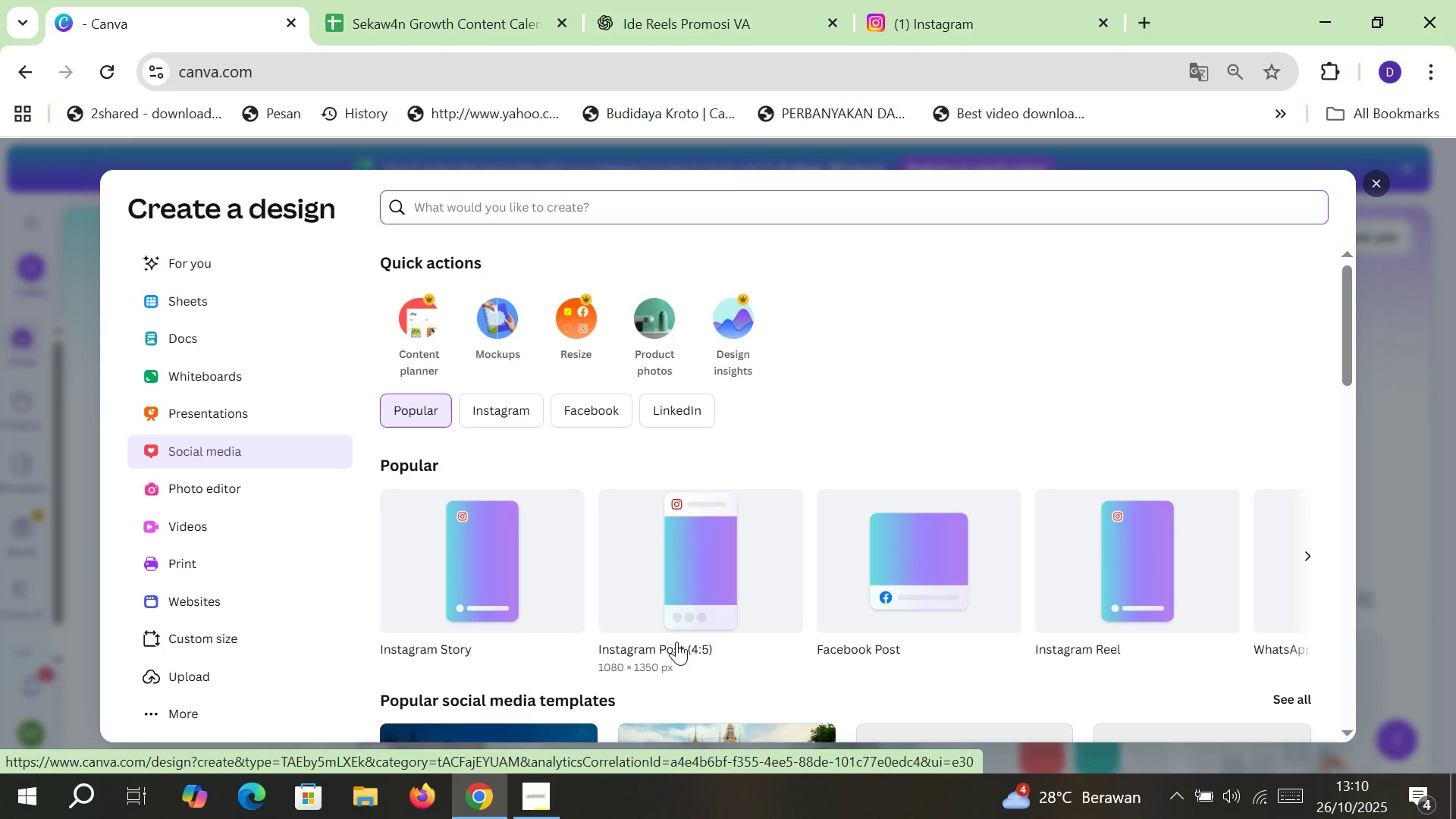 
left_click([371, 14])
 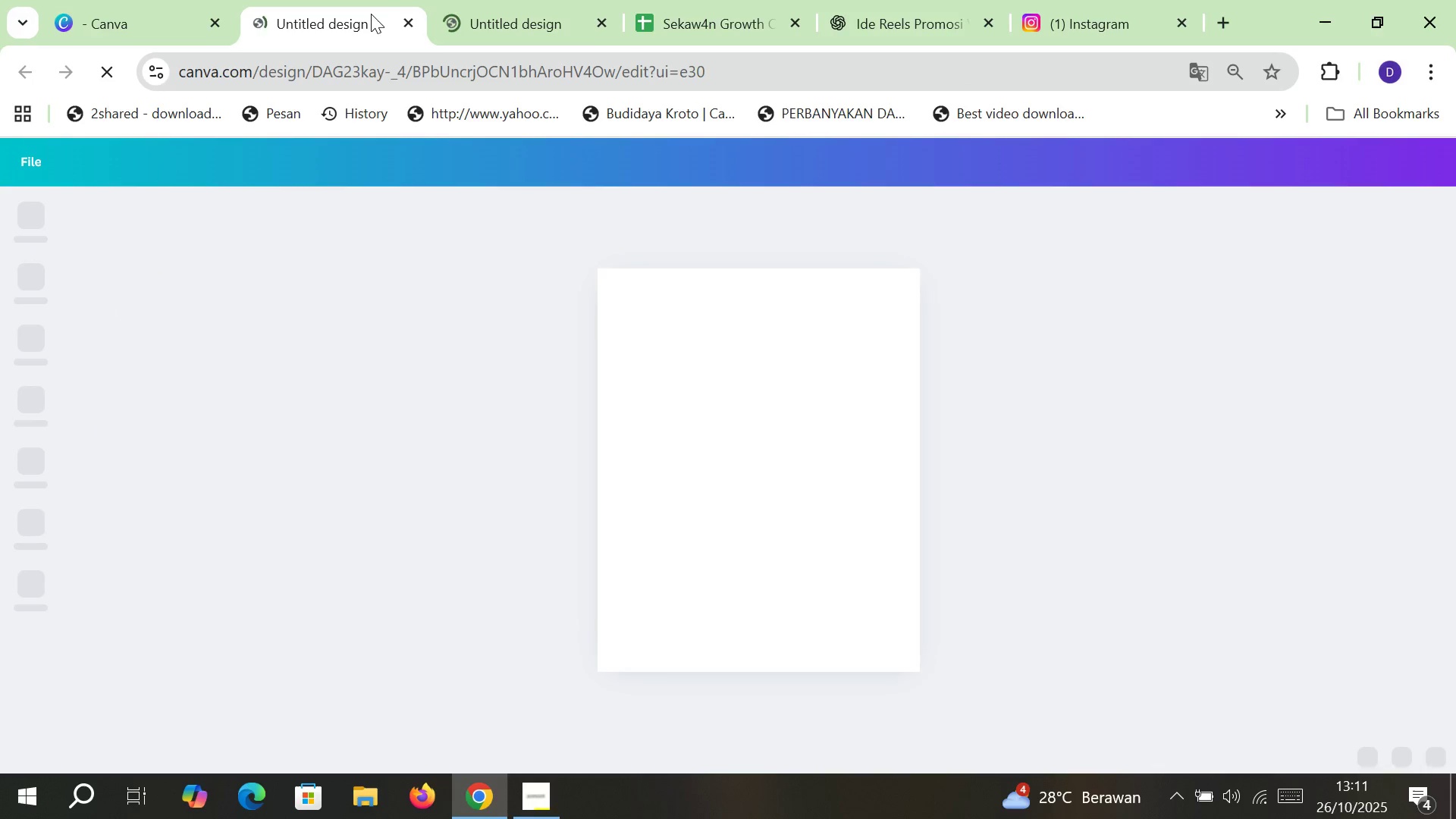 
left_click([121, 0])
 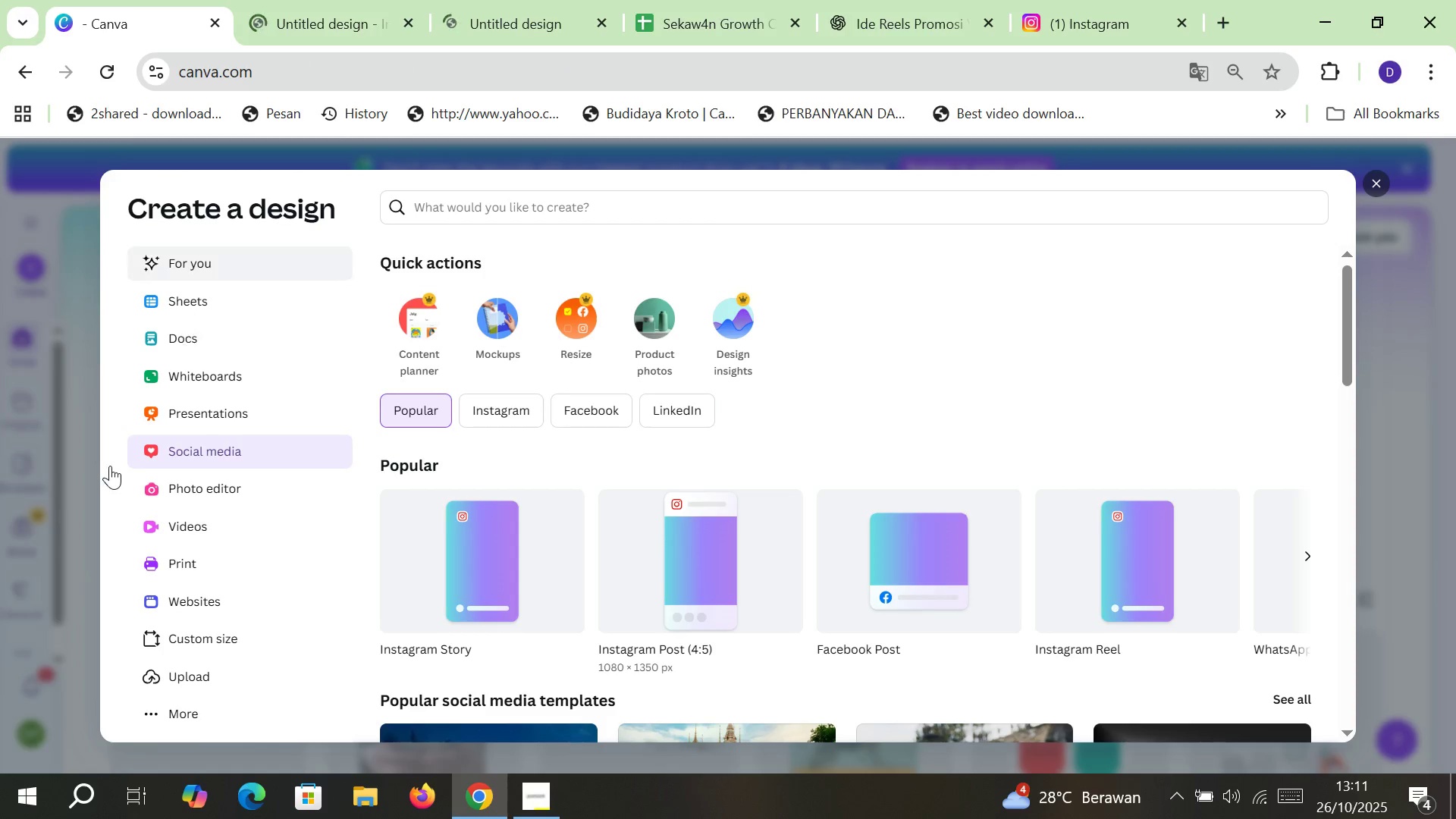 
left_click([79, 531])
 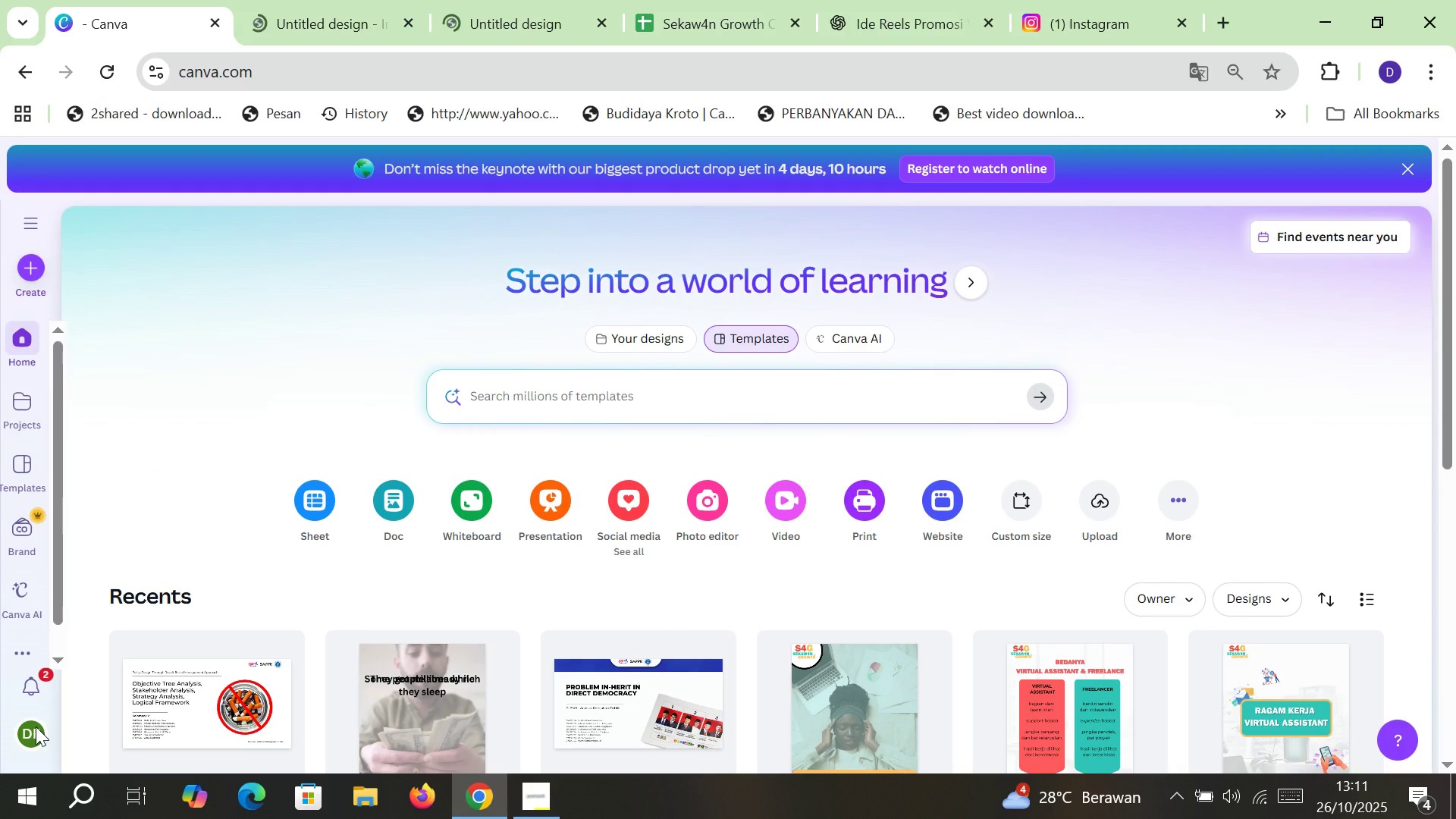 
left_click([35, 726])
 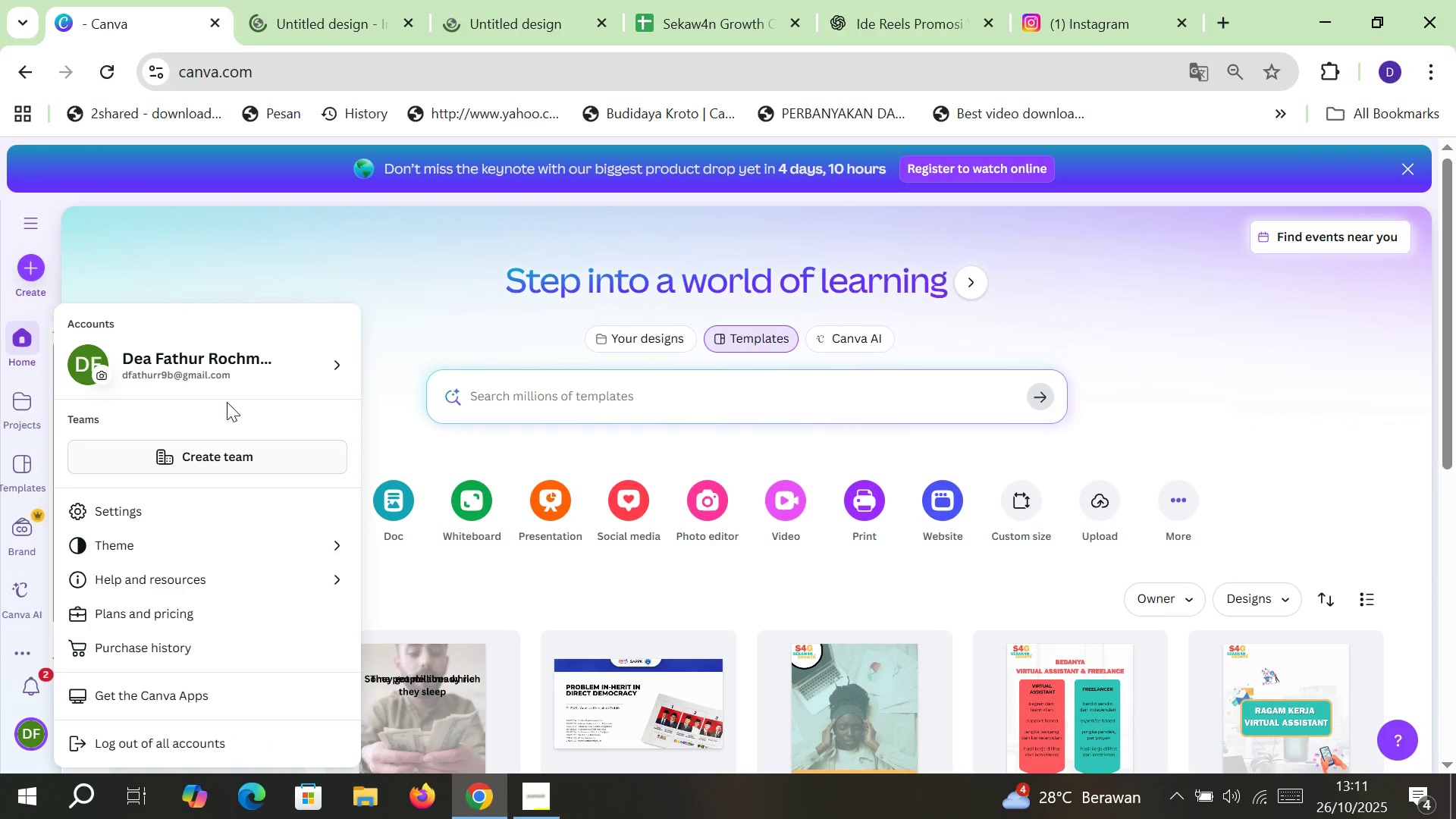 
left_click([323, 368])
 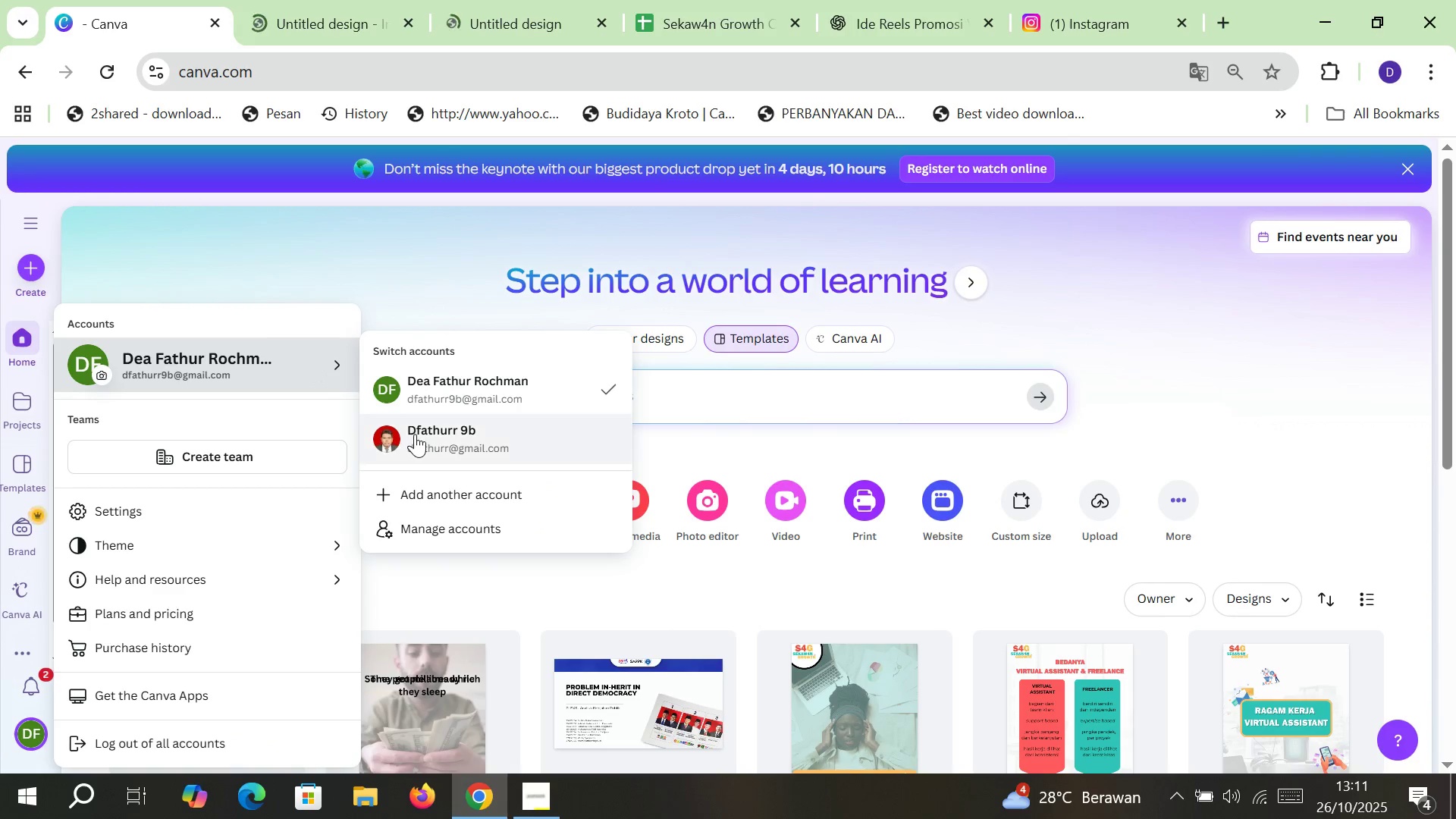 
left_click([415, 434])
 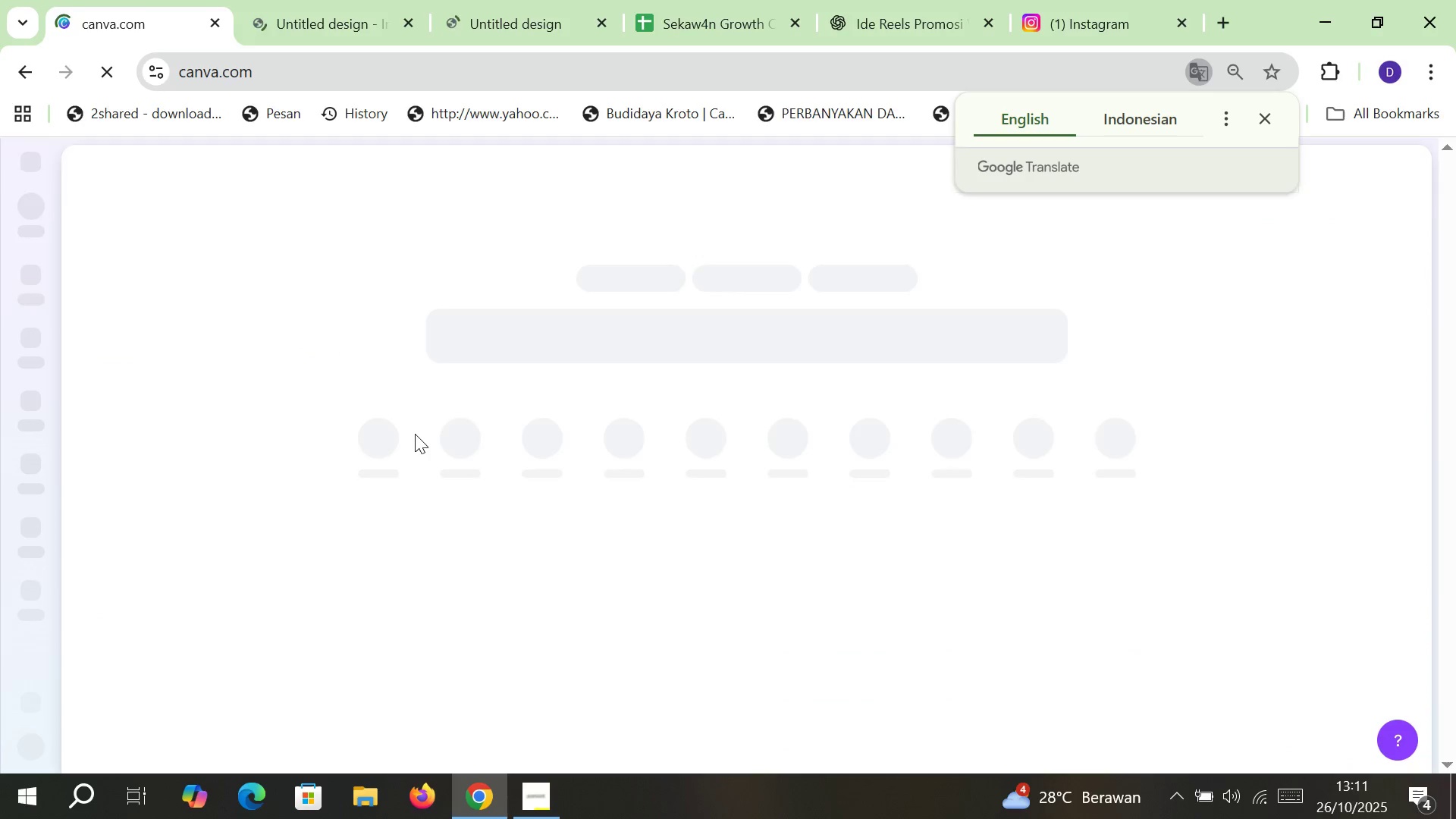 
wait(7.61)
 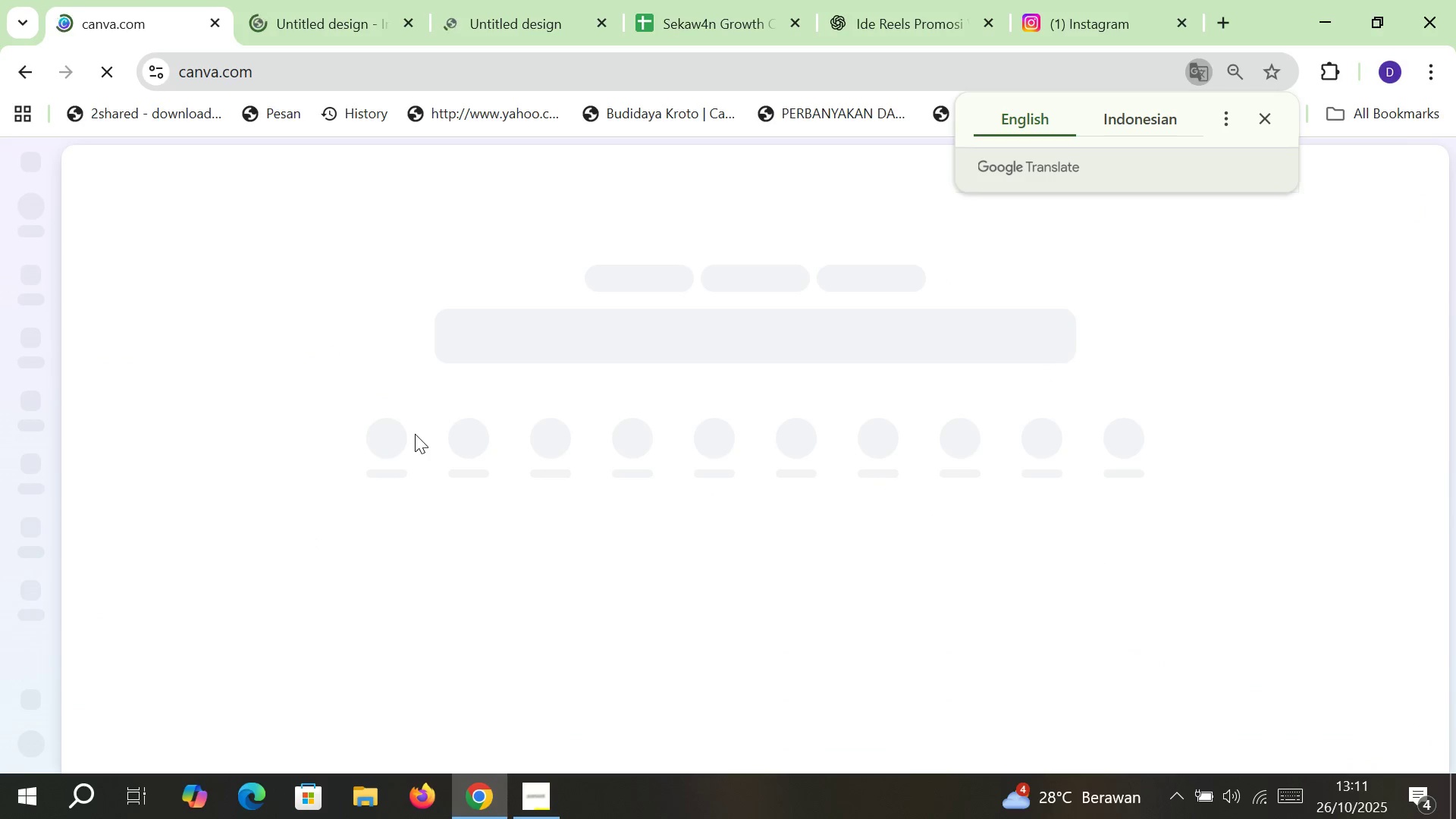 
scroll: coordinate [431, 471], scroll_direction: down, amount: 3.0
 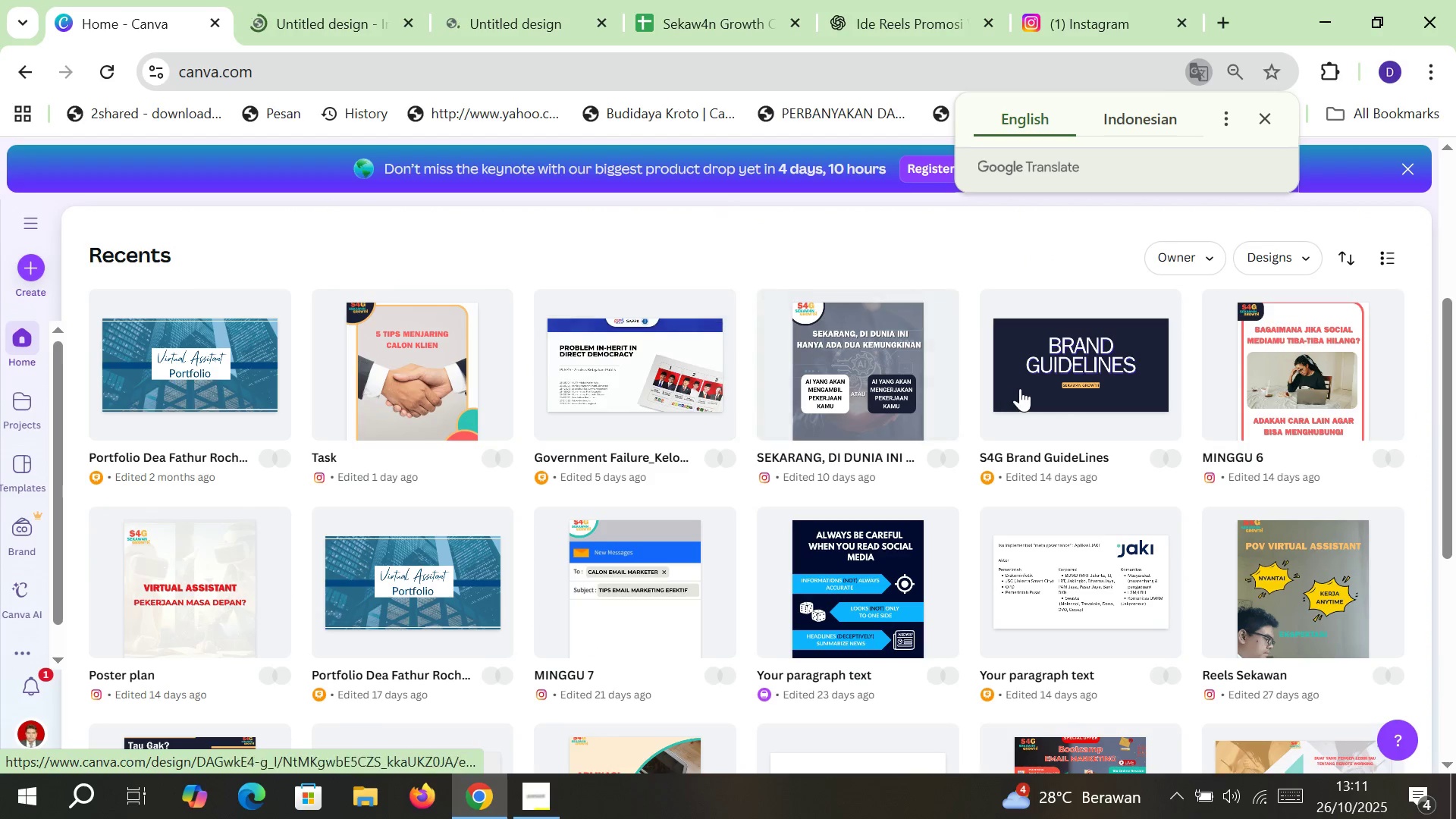 
left_click([1025, 387])
 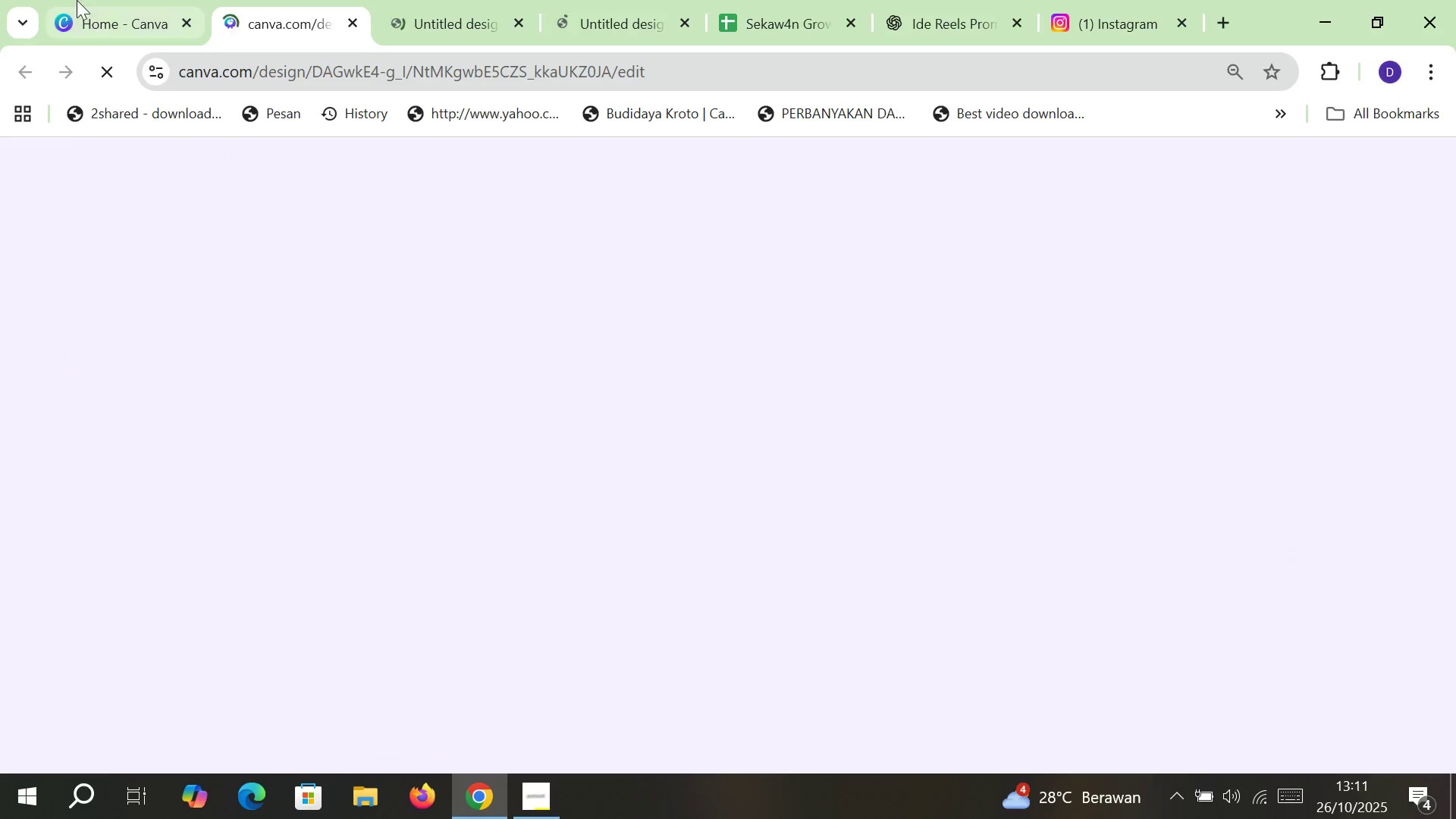 
left_click([78, 0])
 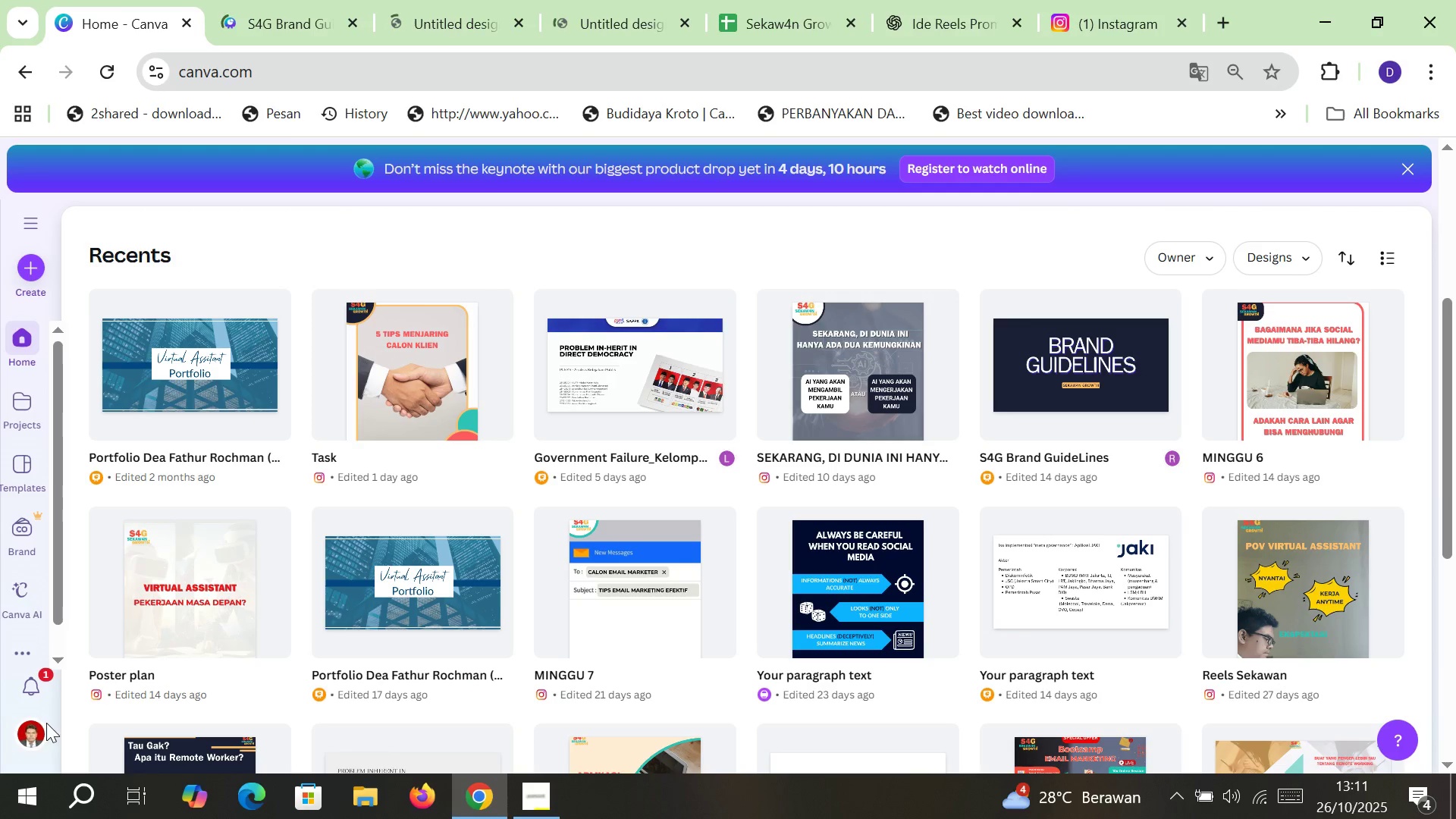 
double_click([39, 727])
 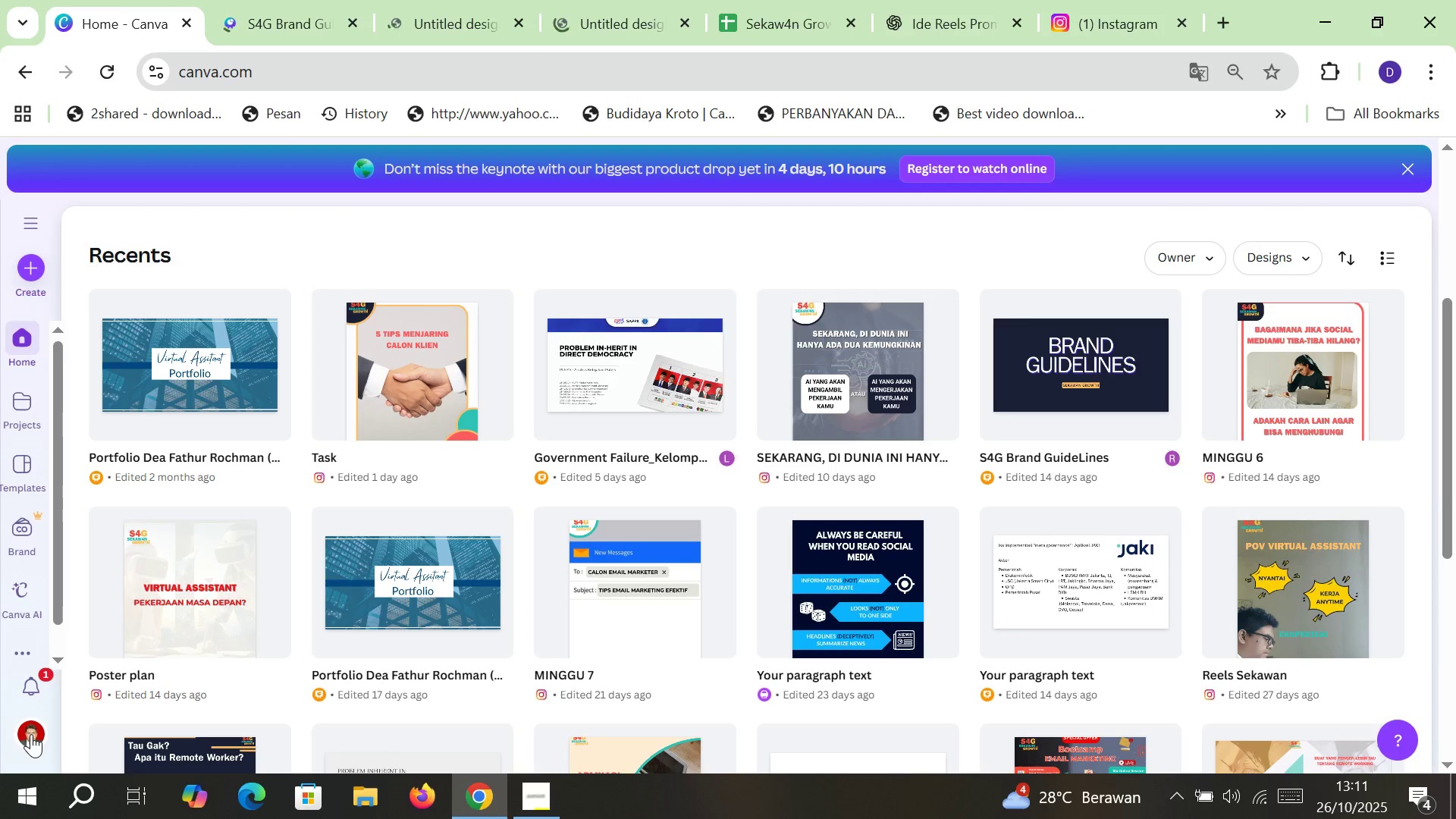 
left_click([33, 733])
 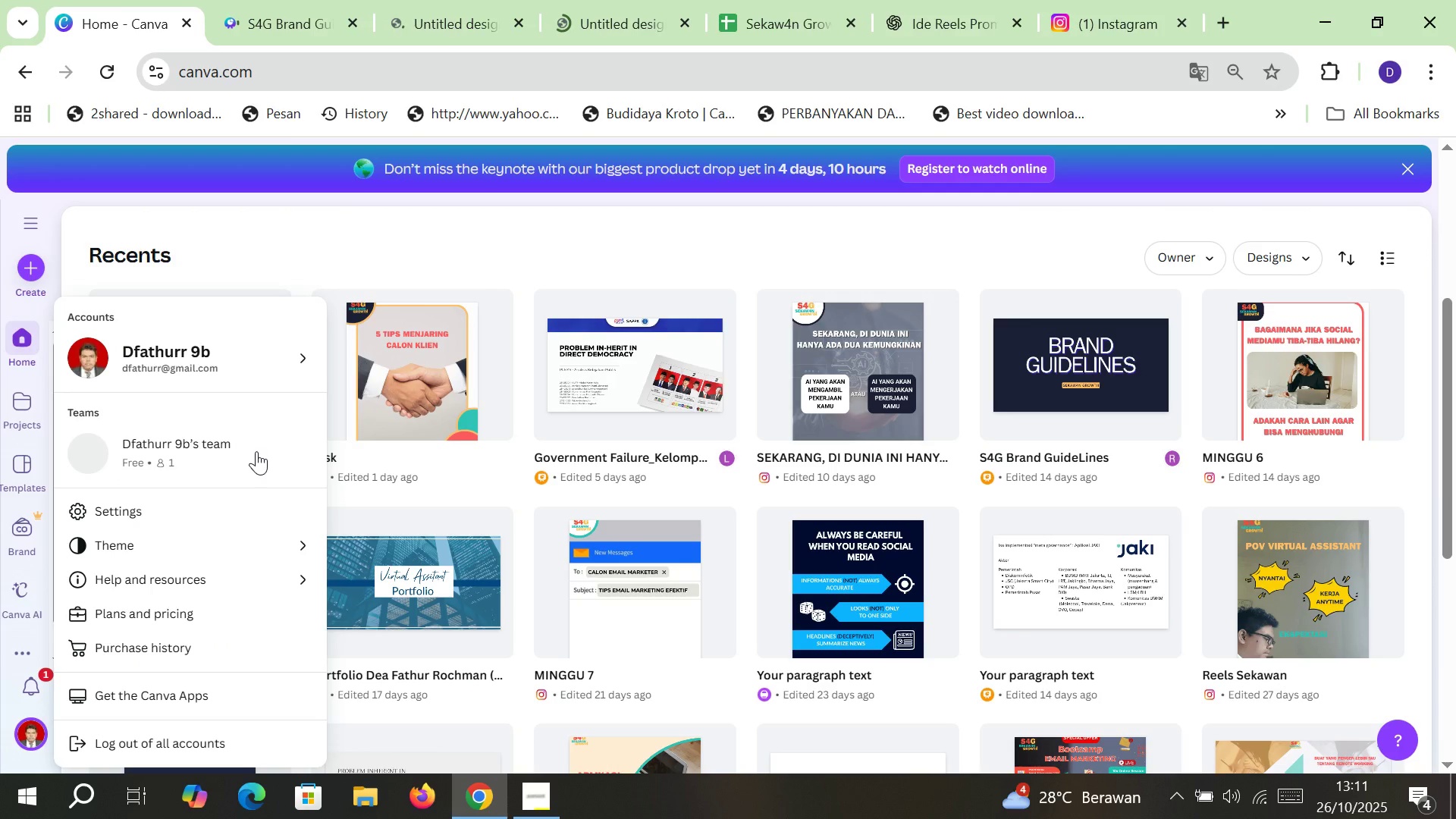 
left_click([306, 356])
 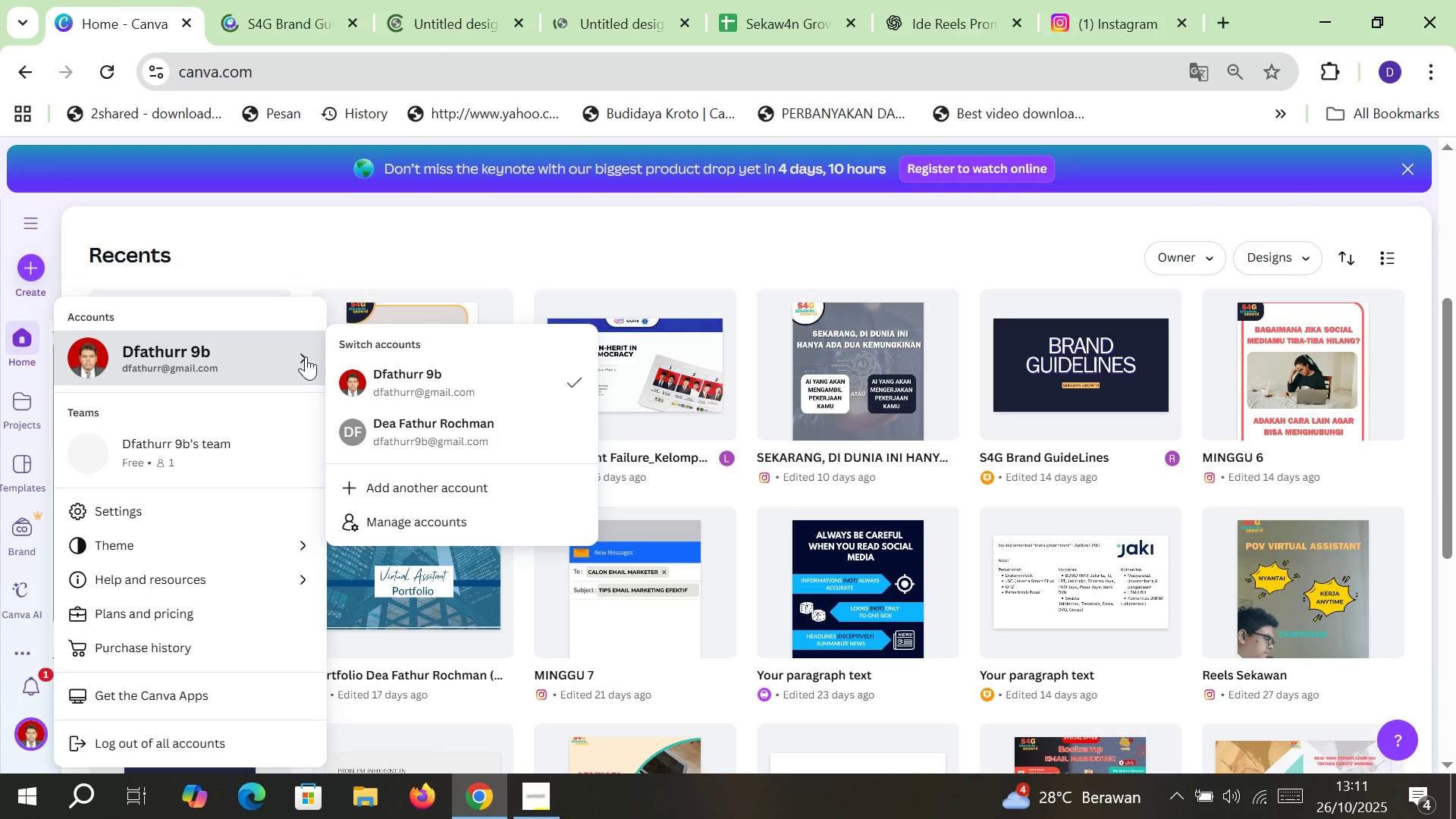 
left_click([391, 433])
 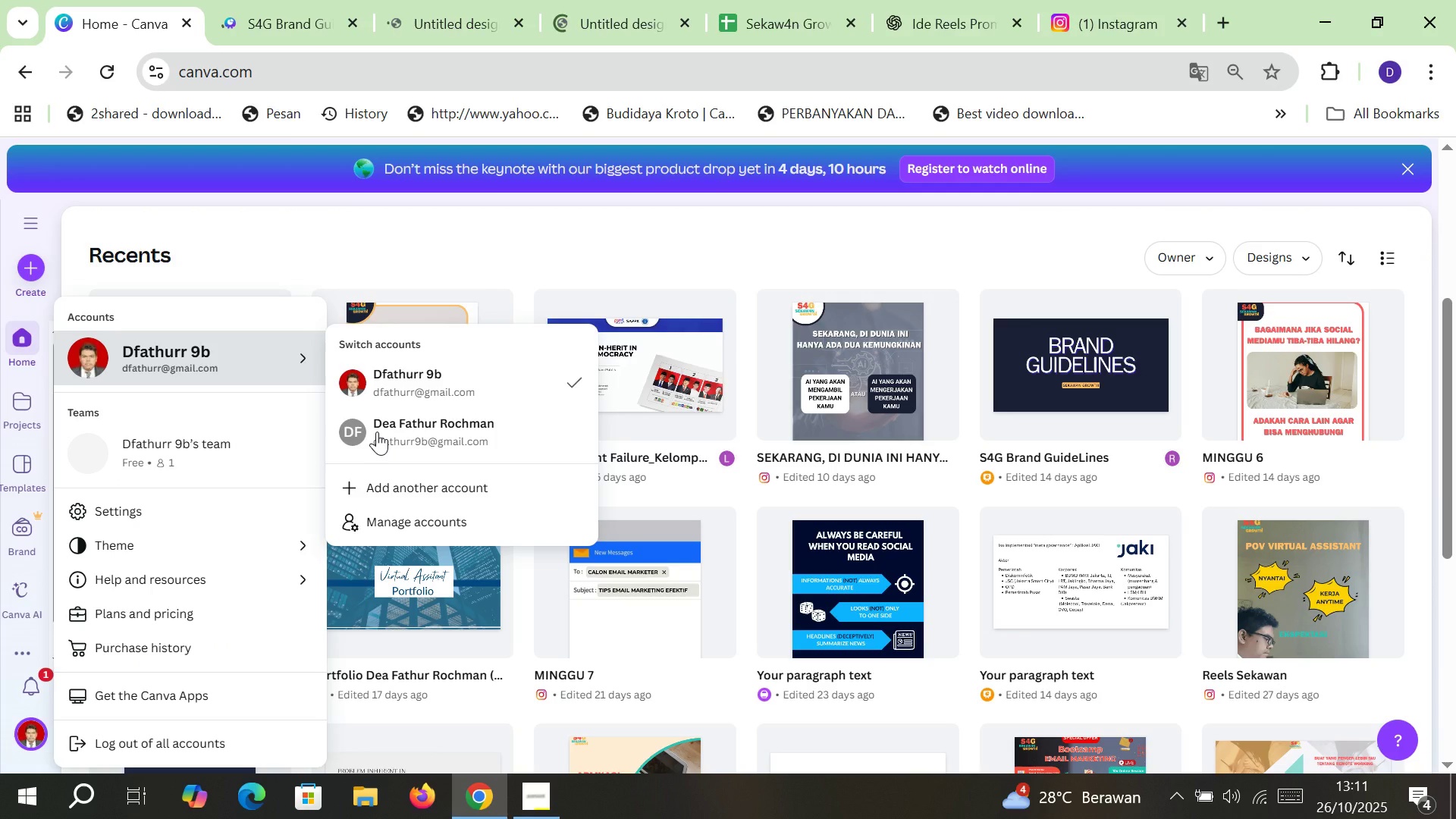 
left_click([419, 0])
 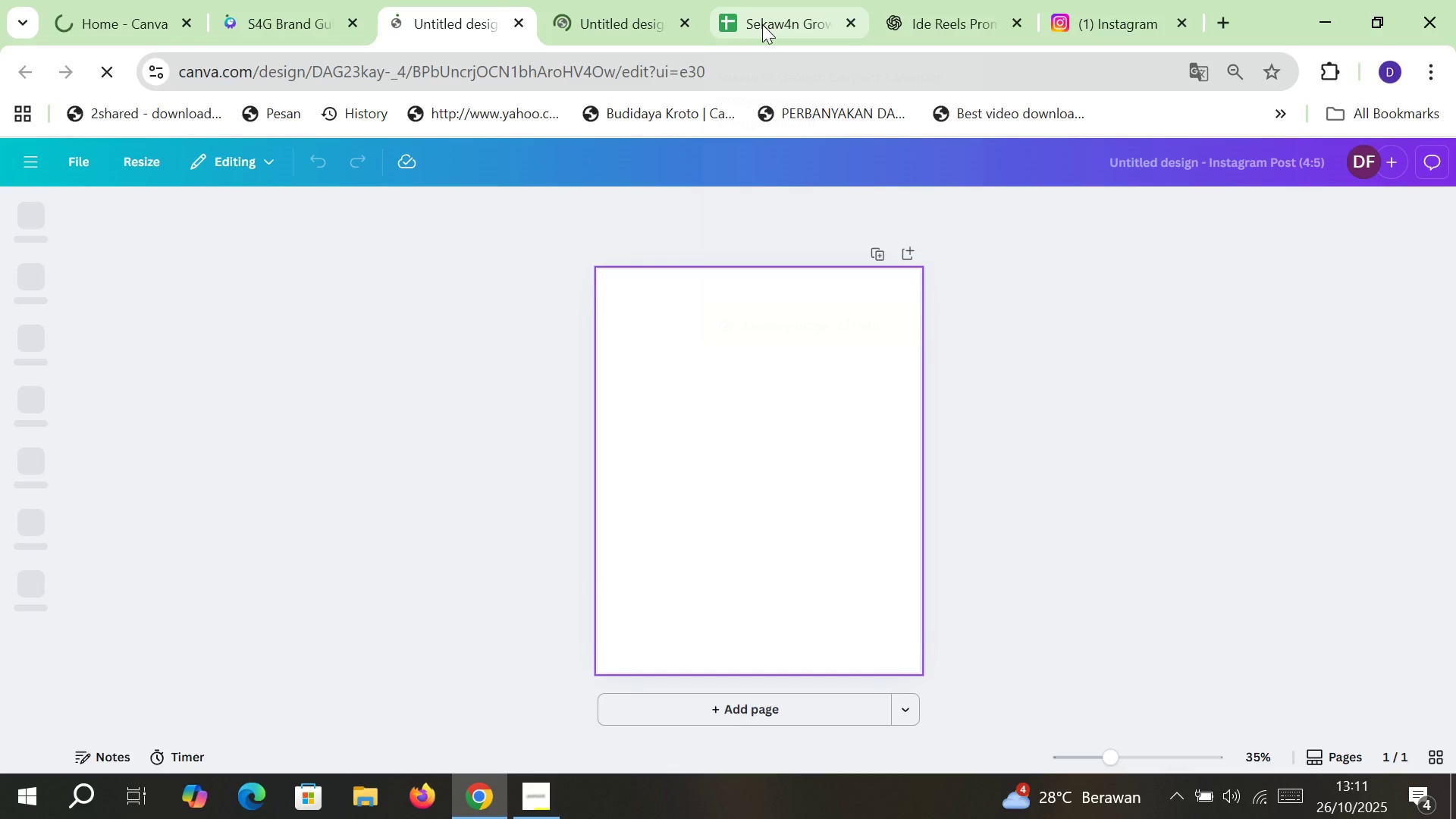 
left_click([591, 8])
 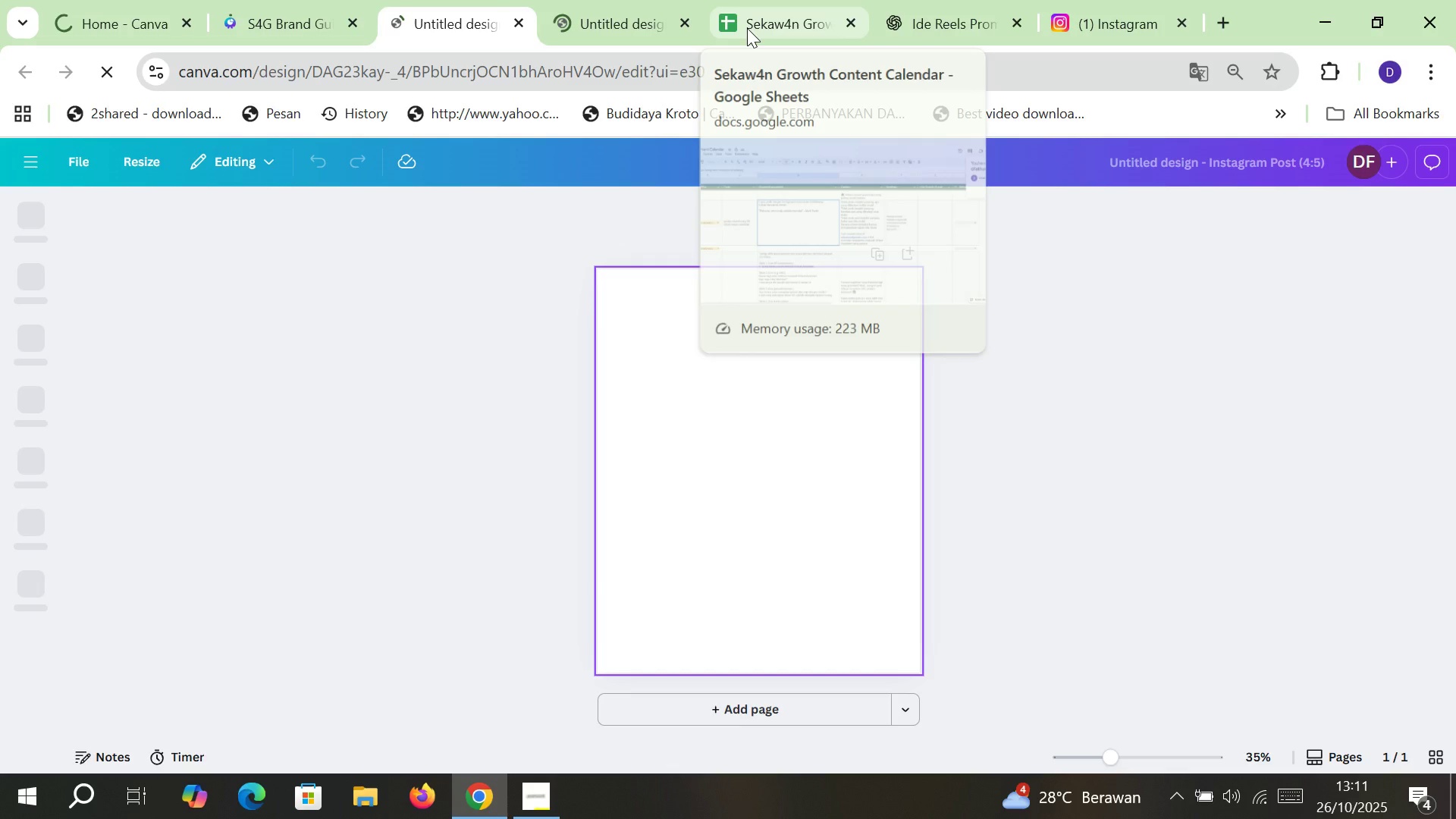 
left_click([458, 14])
 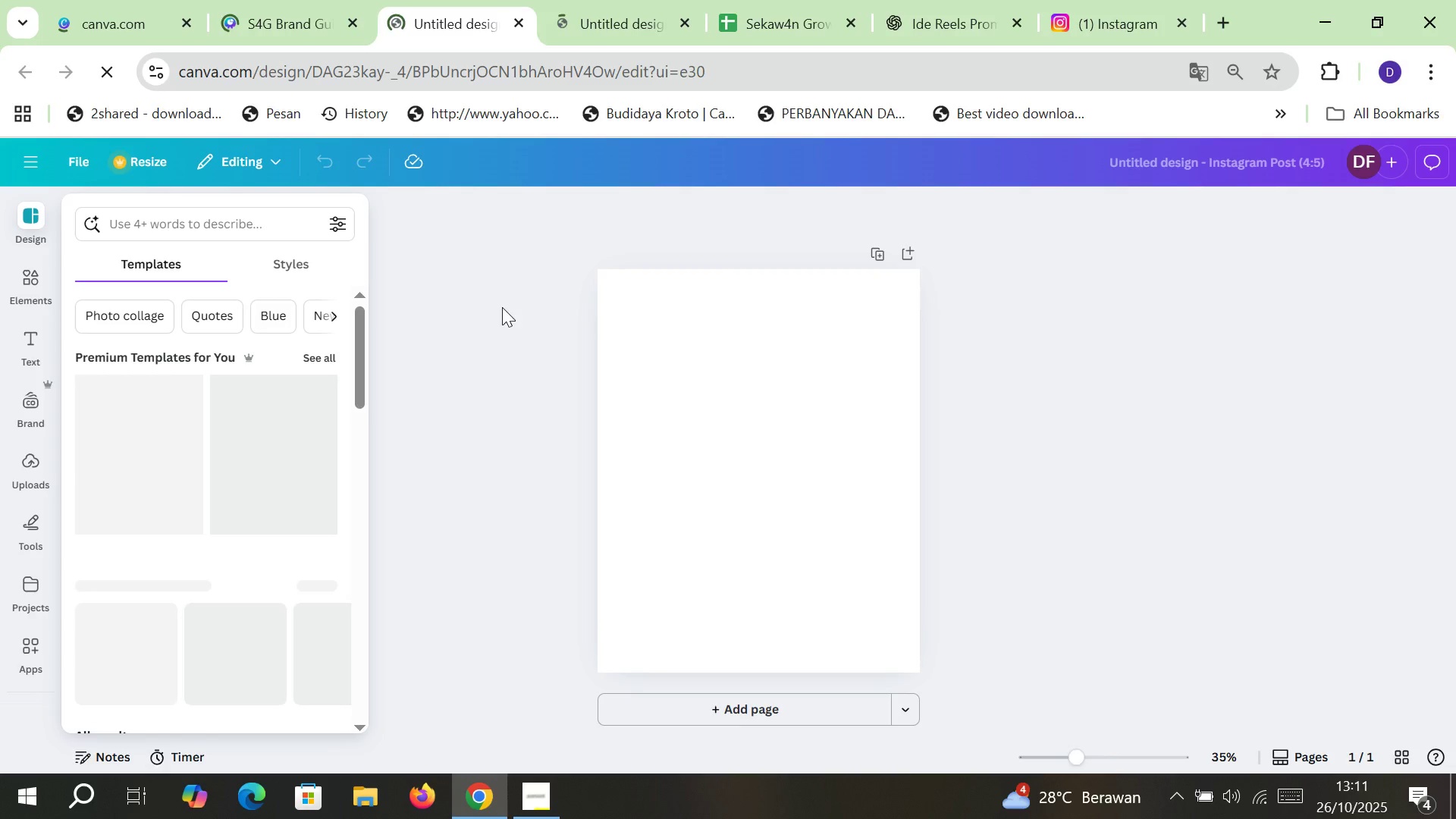 
left_click([526, 453])
 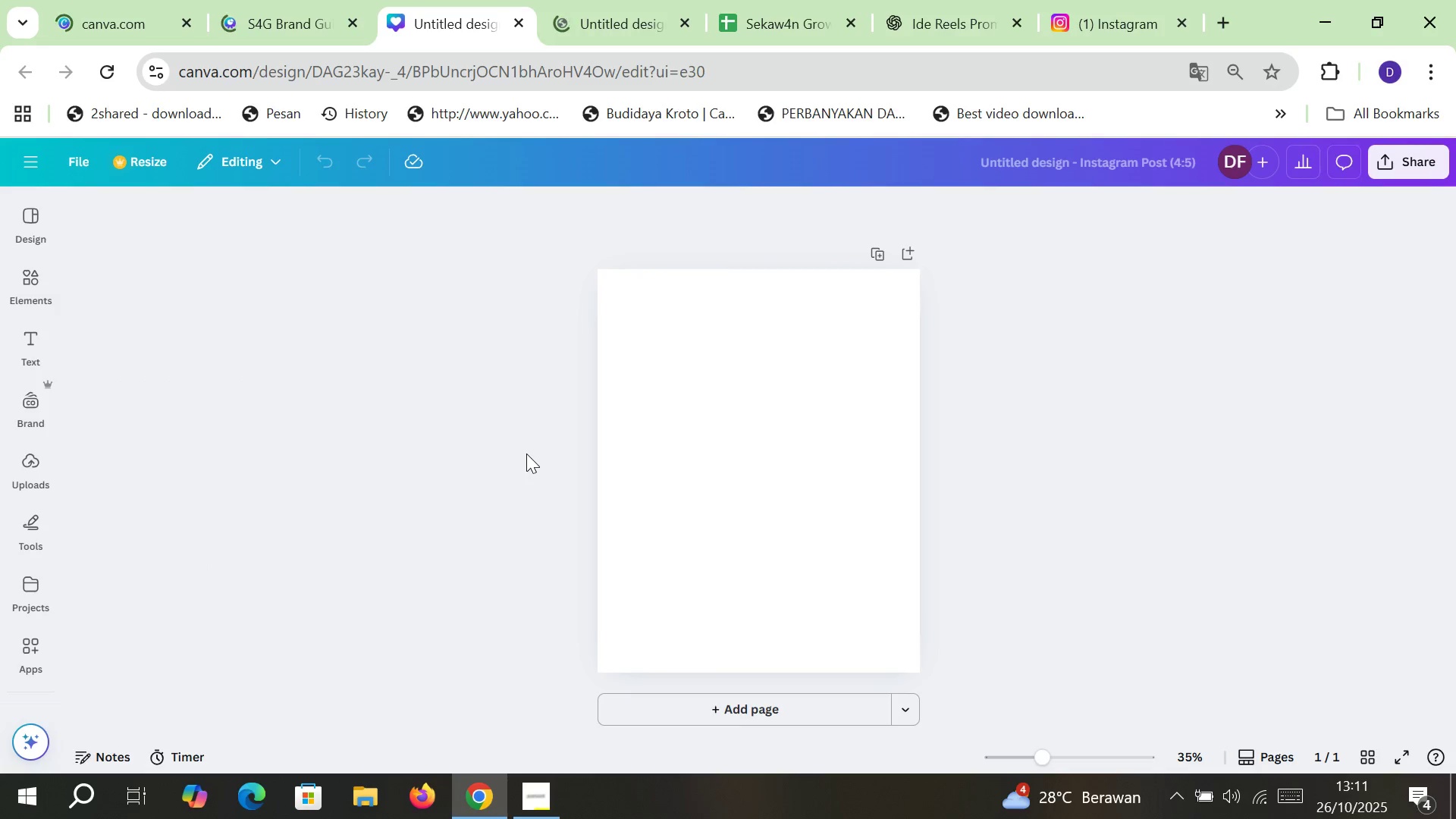 
wait(7.72)
 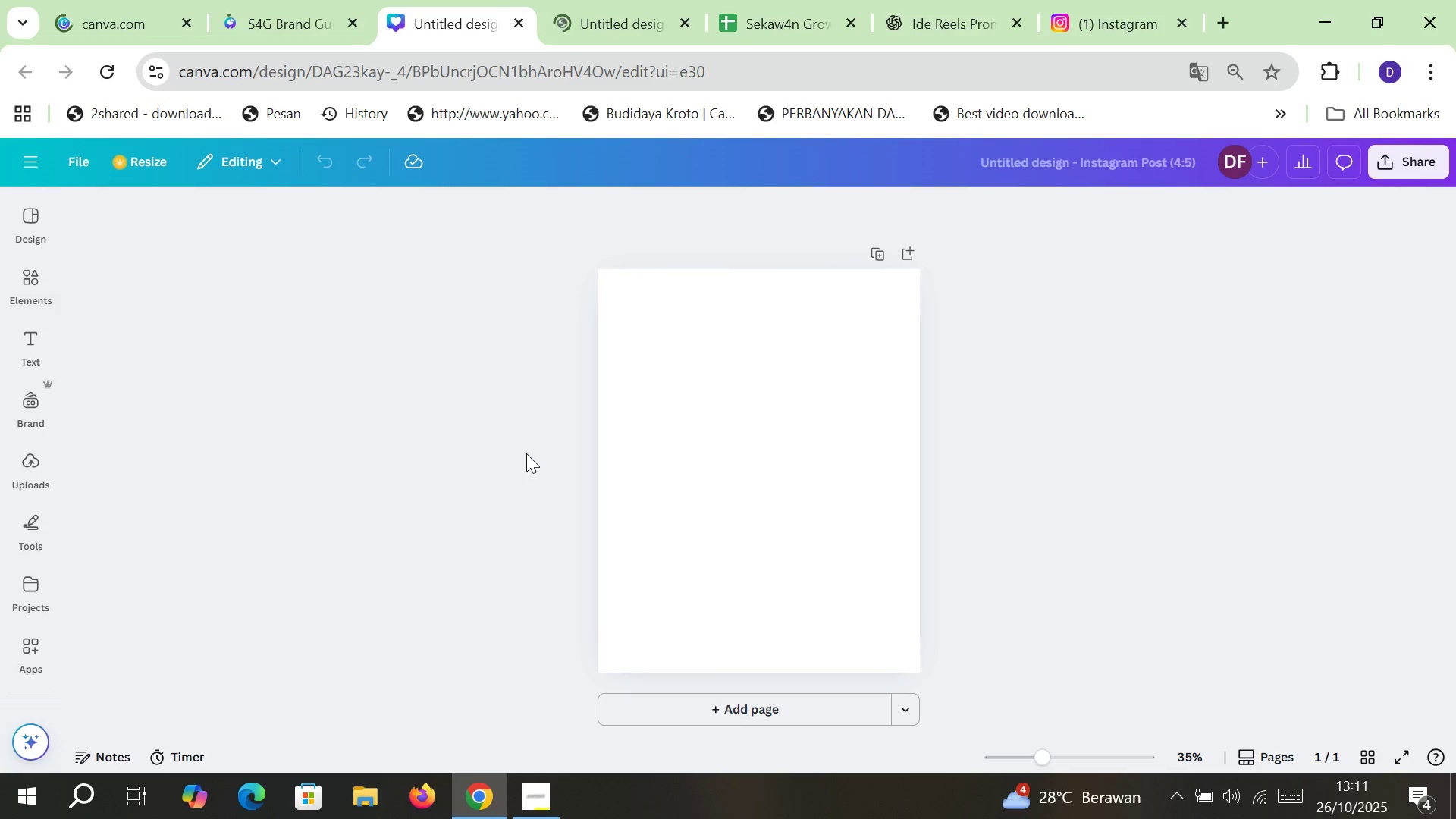 
left_click([517, 393])
 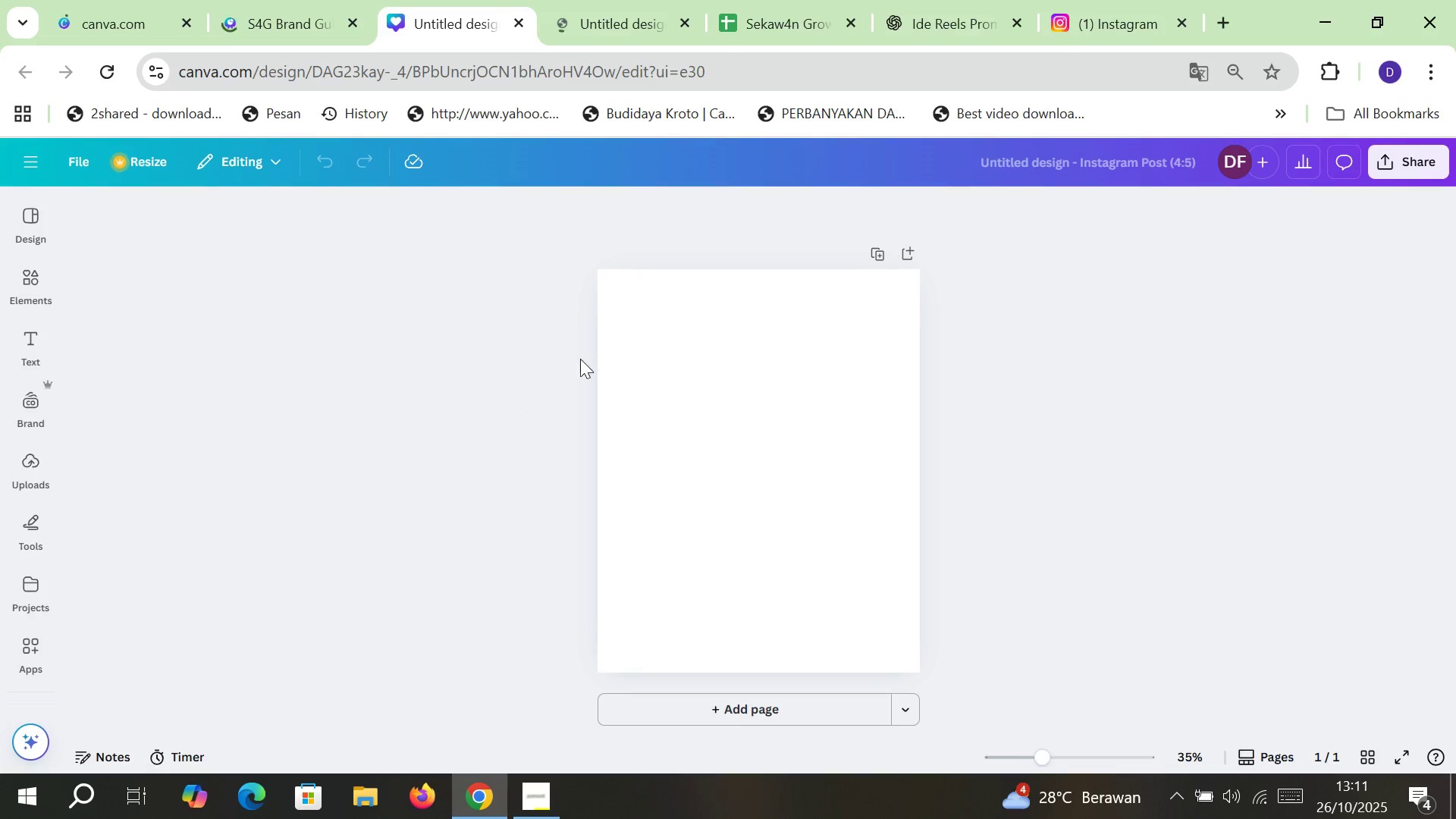 
left_click([633, 353])
 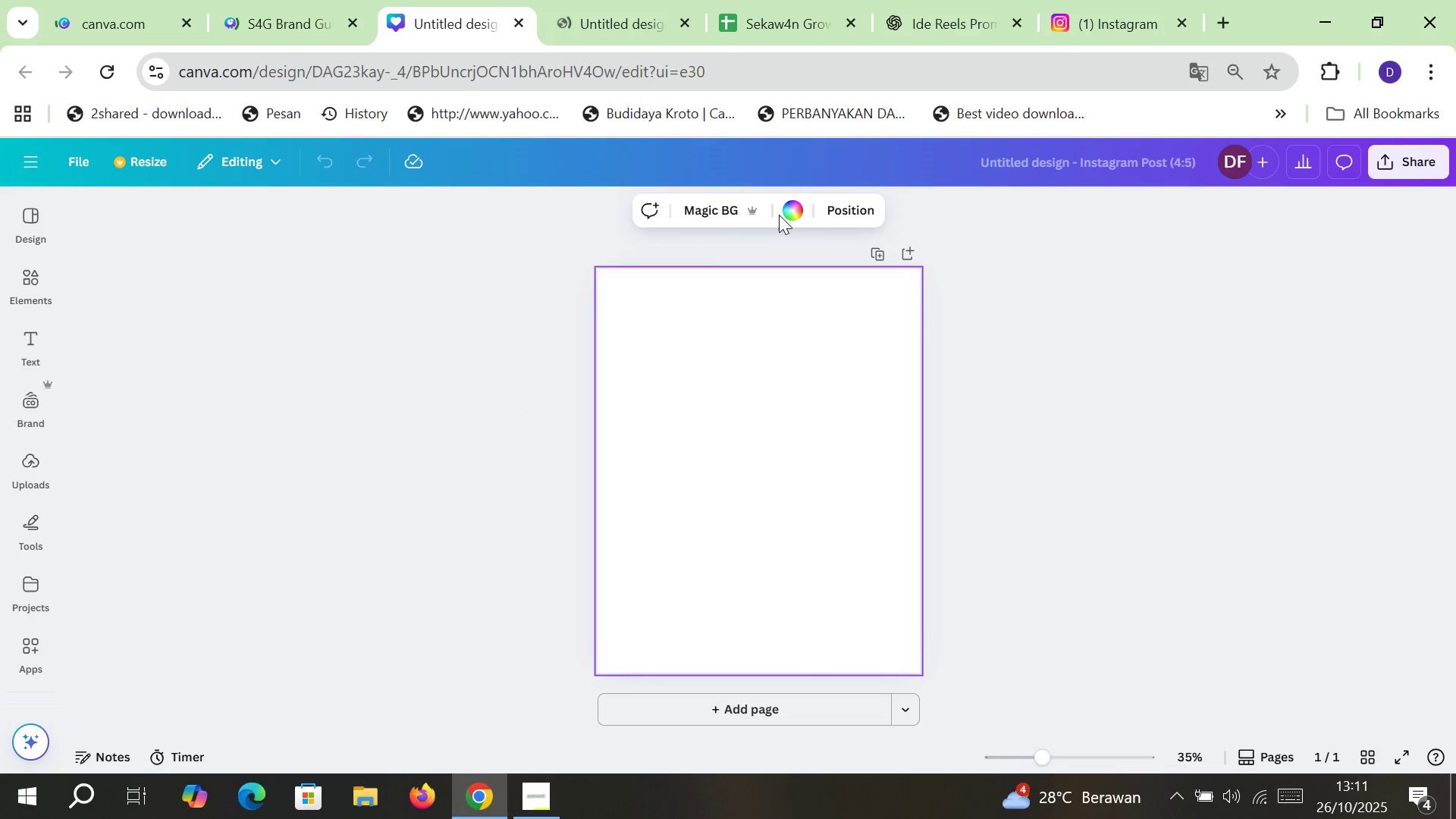 
double_click([784, 213])
 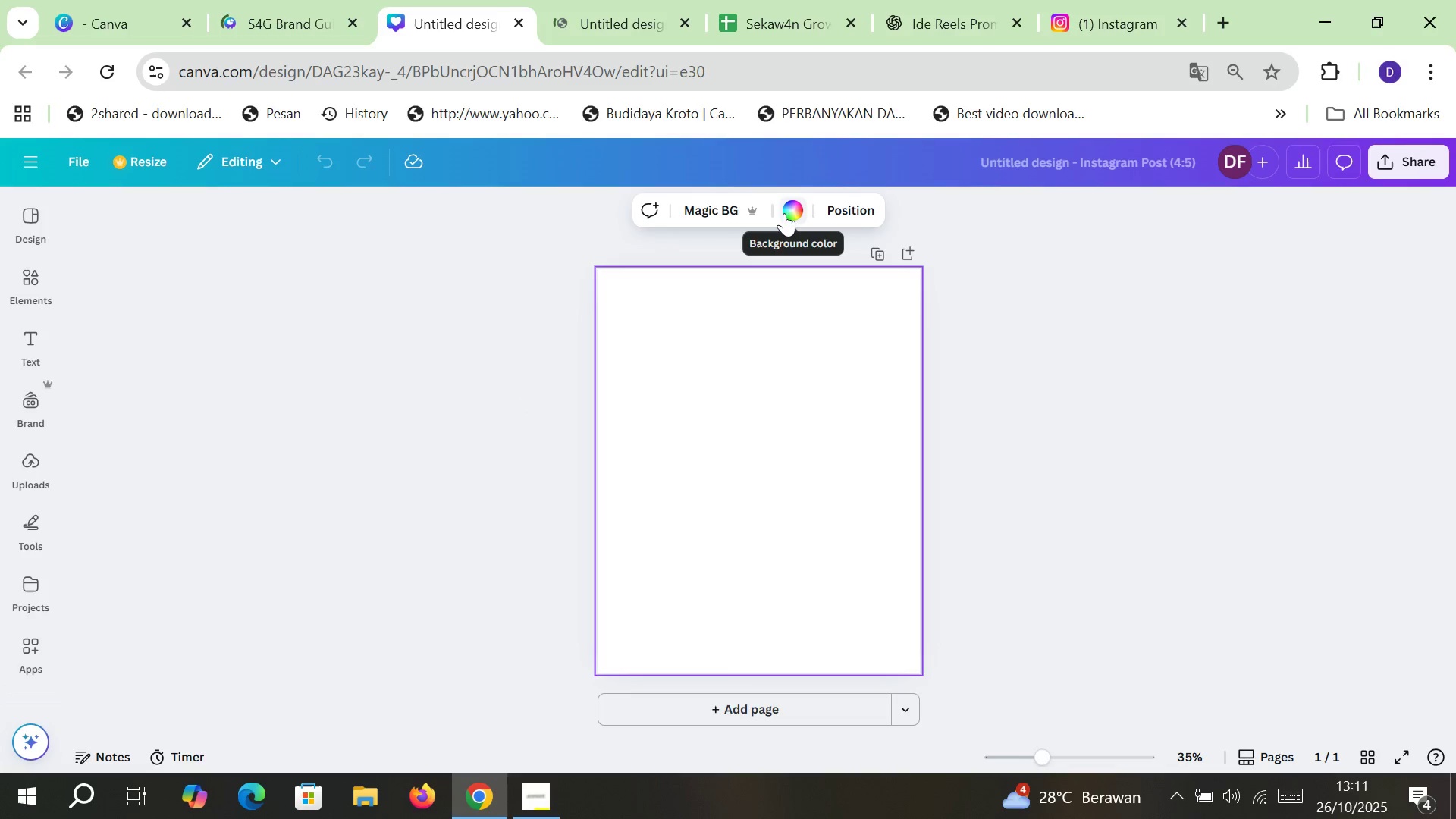 
left_click([784, 213])
 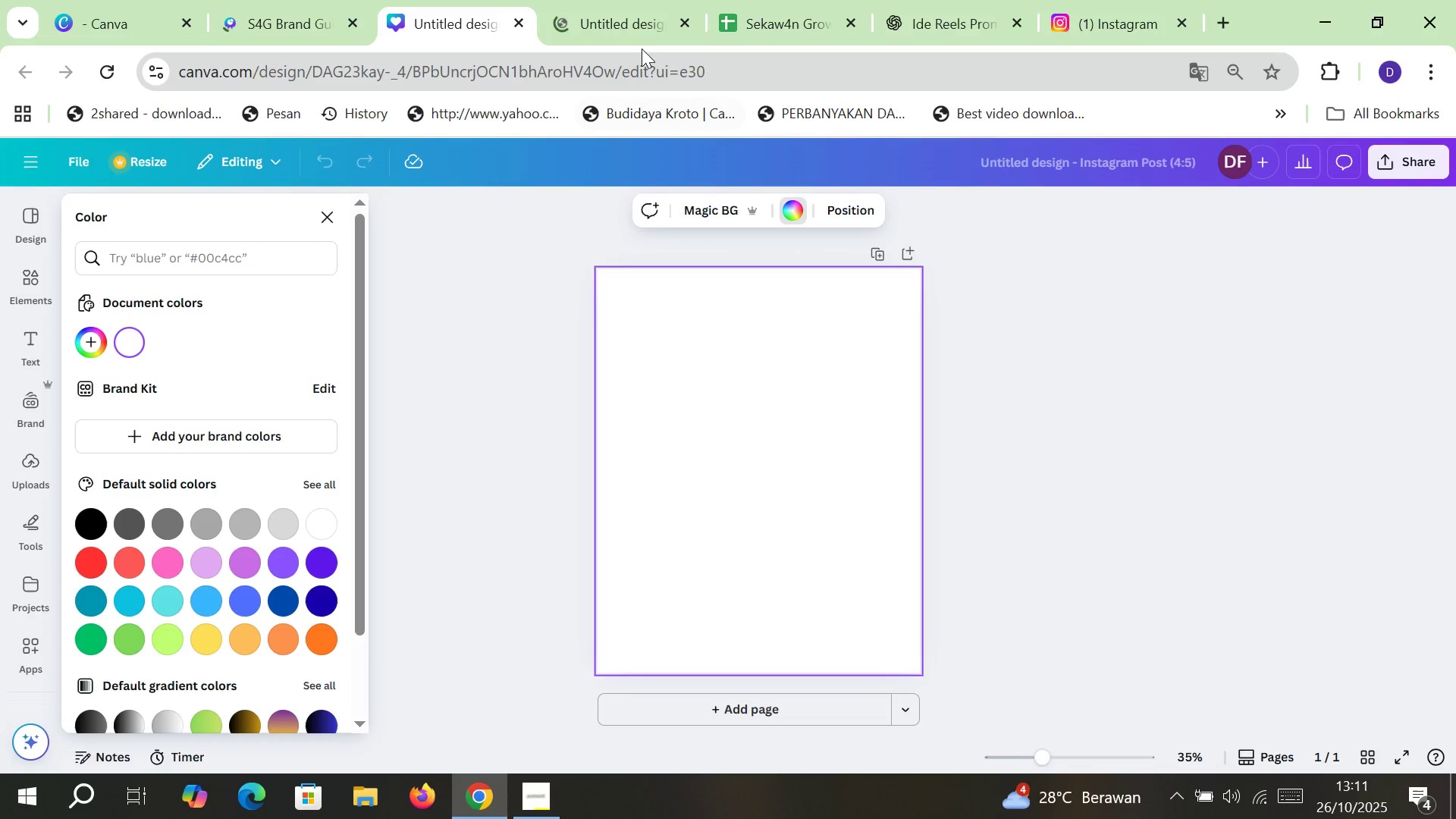 
left_click([641, 10])
 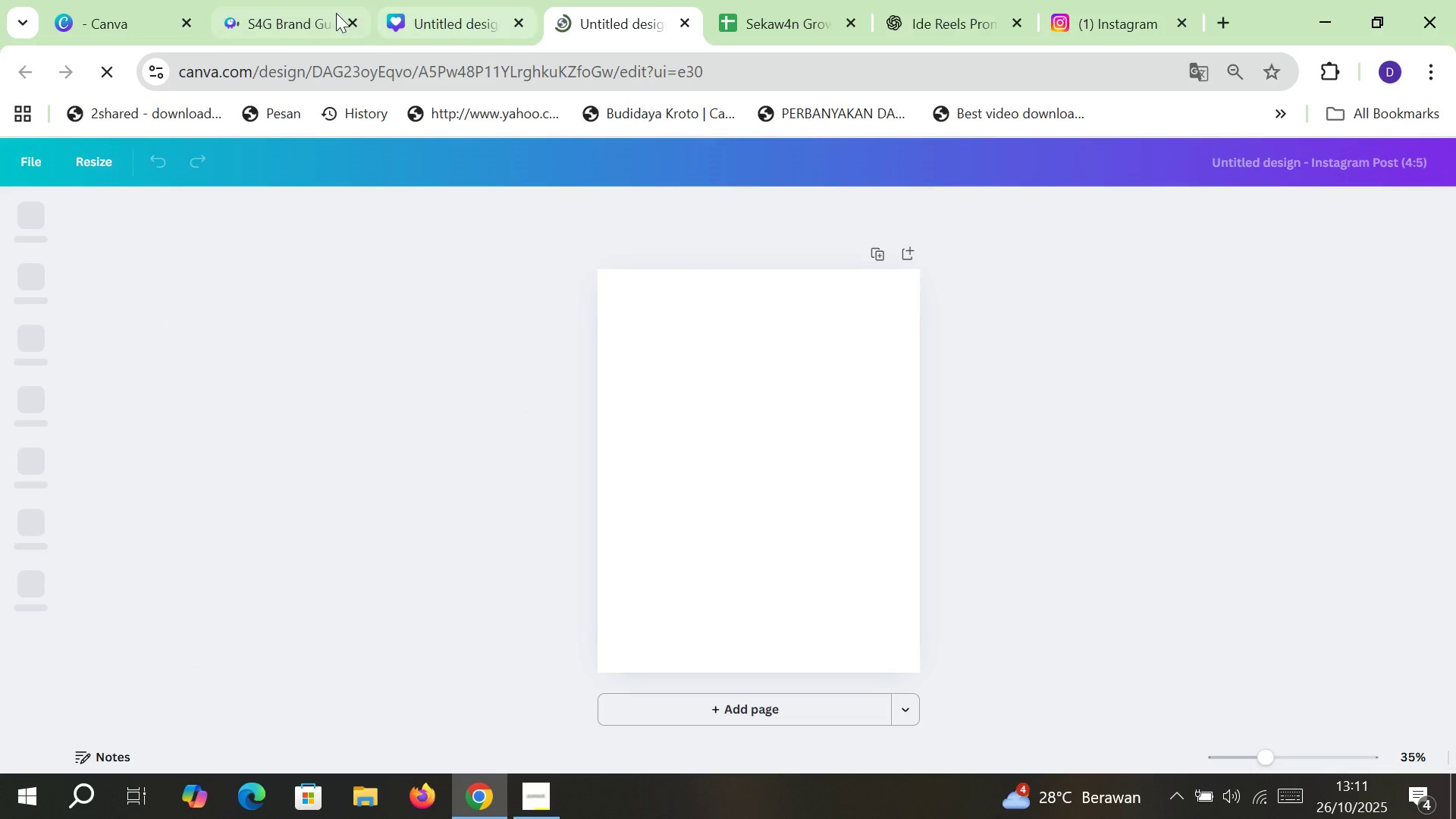 
left_click([336, 13])
 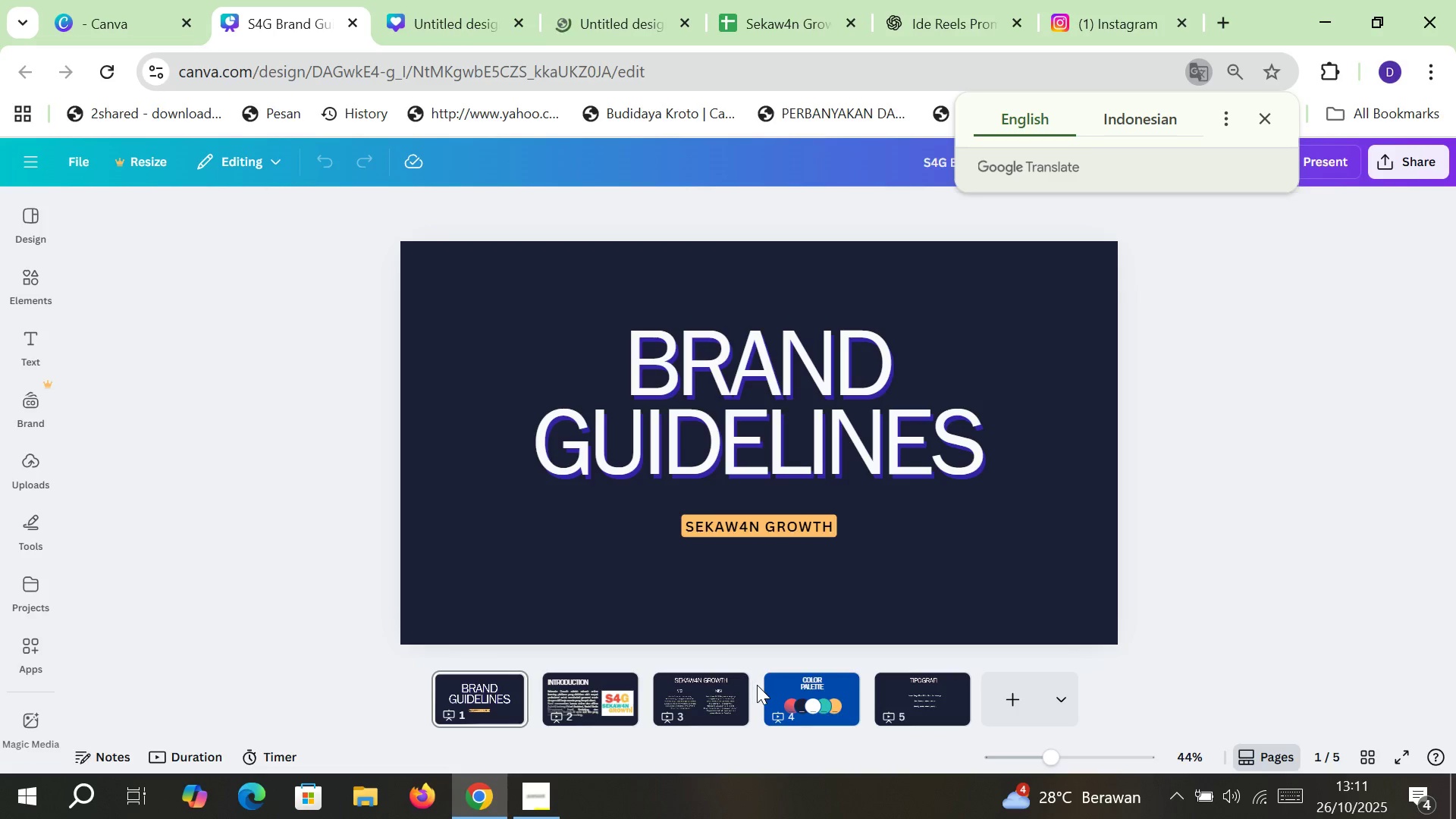 
left_click([799, 693])
 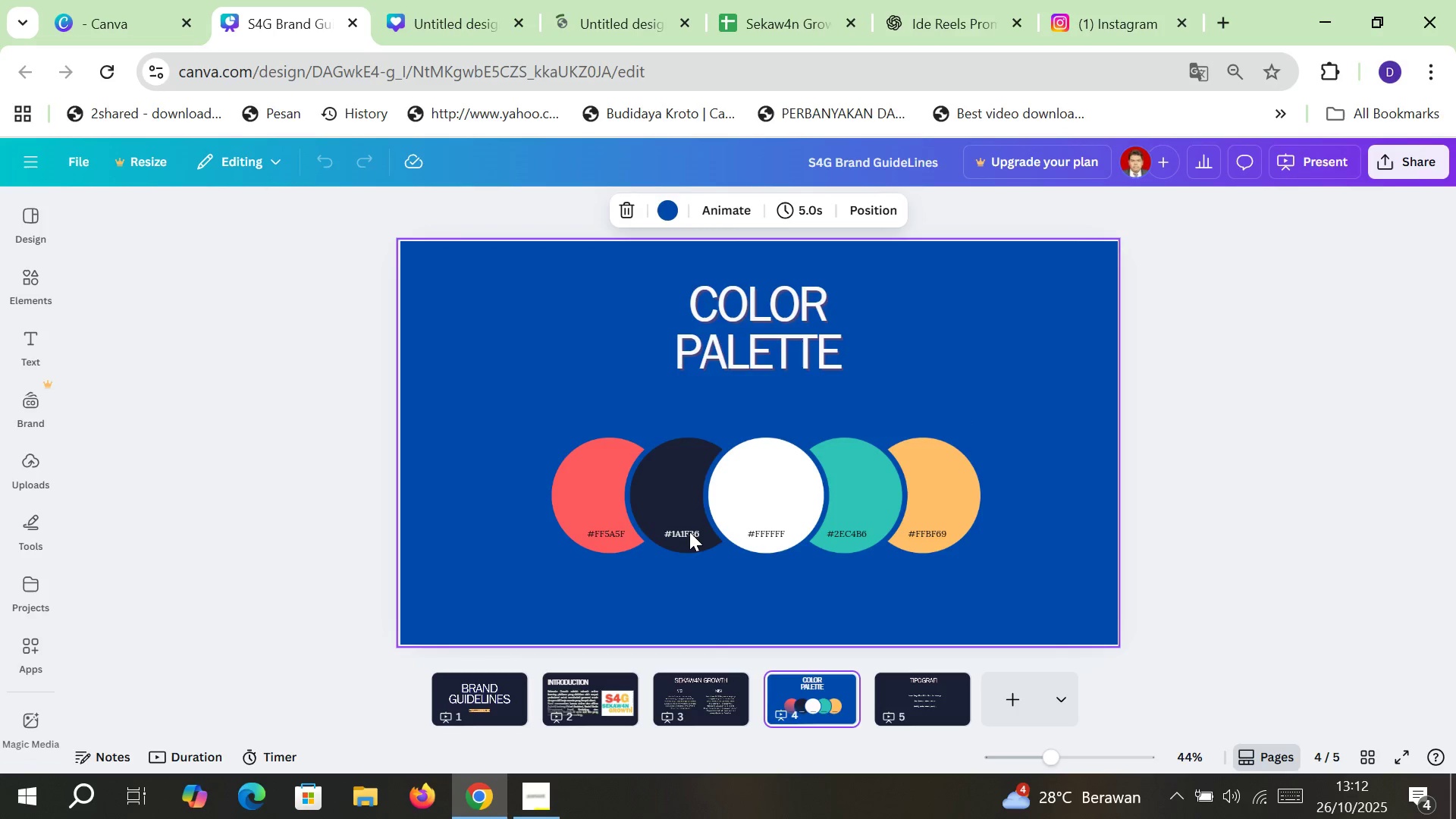 
left_click([689, 532])
 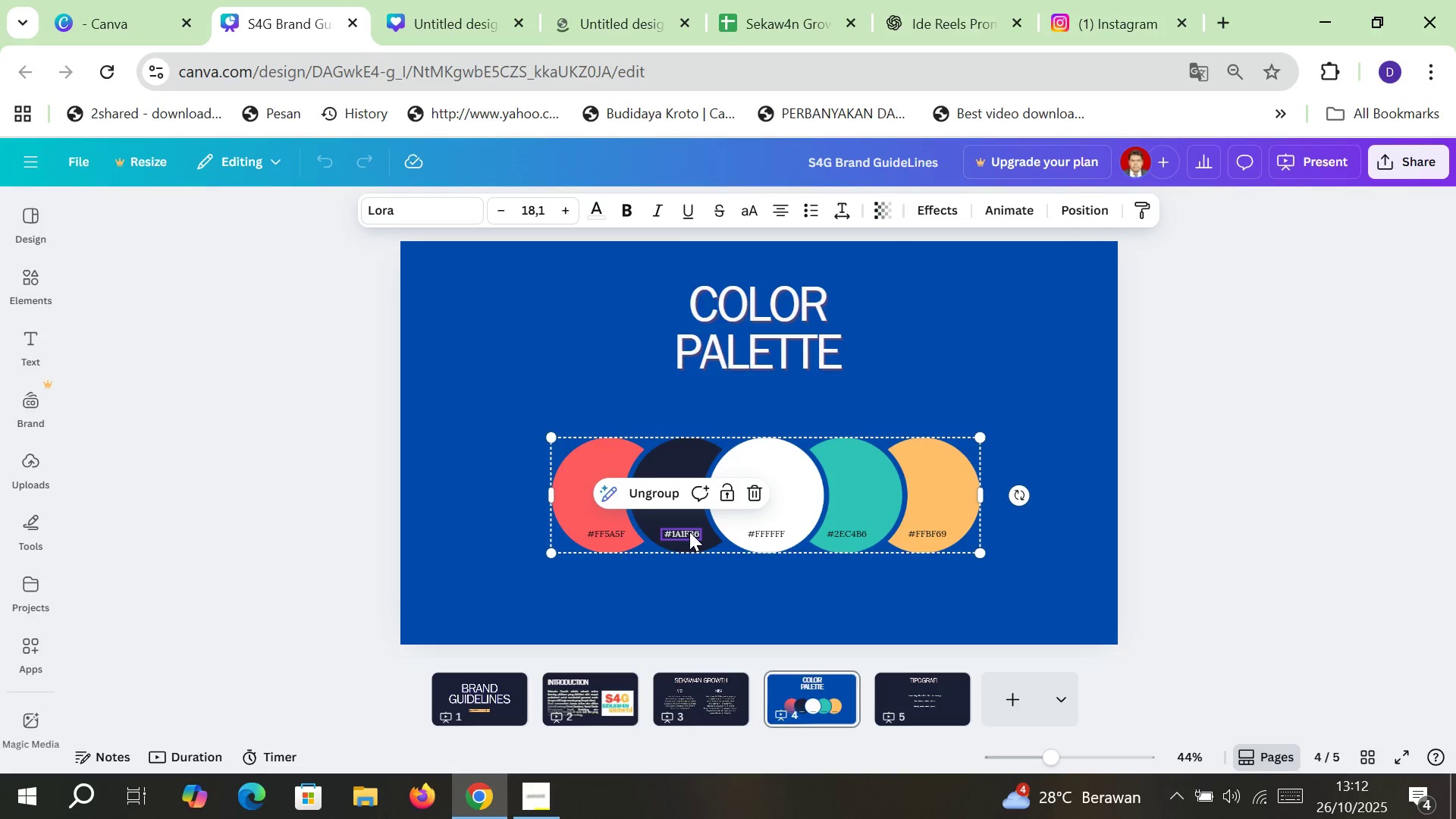 
key(Control+C)
 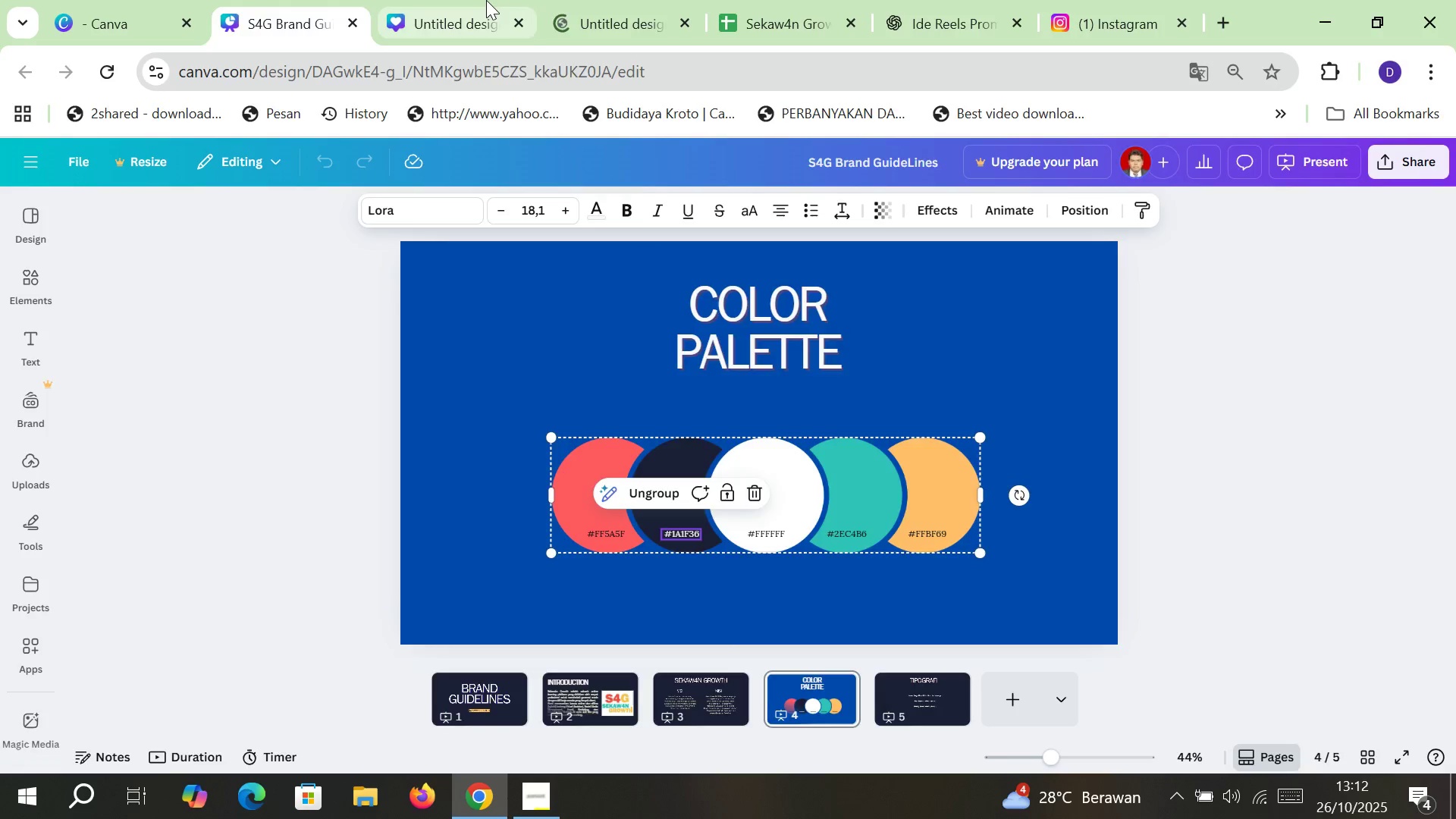 
left_click([486, 0])
 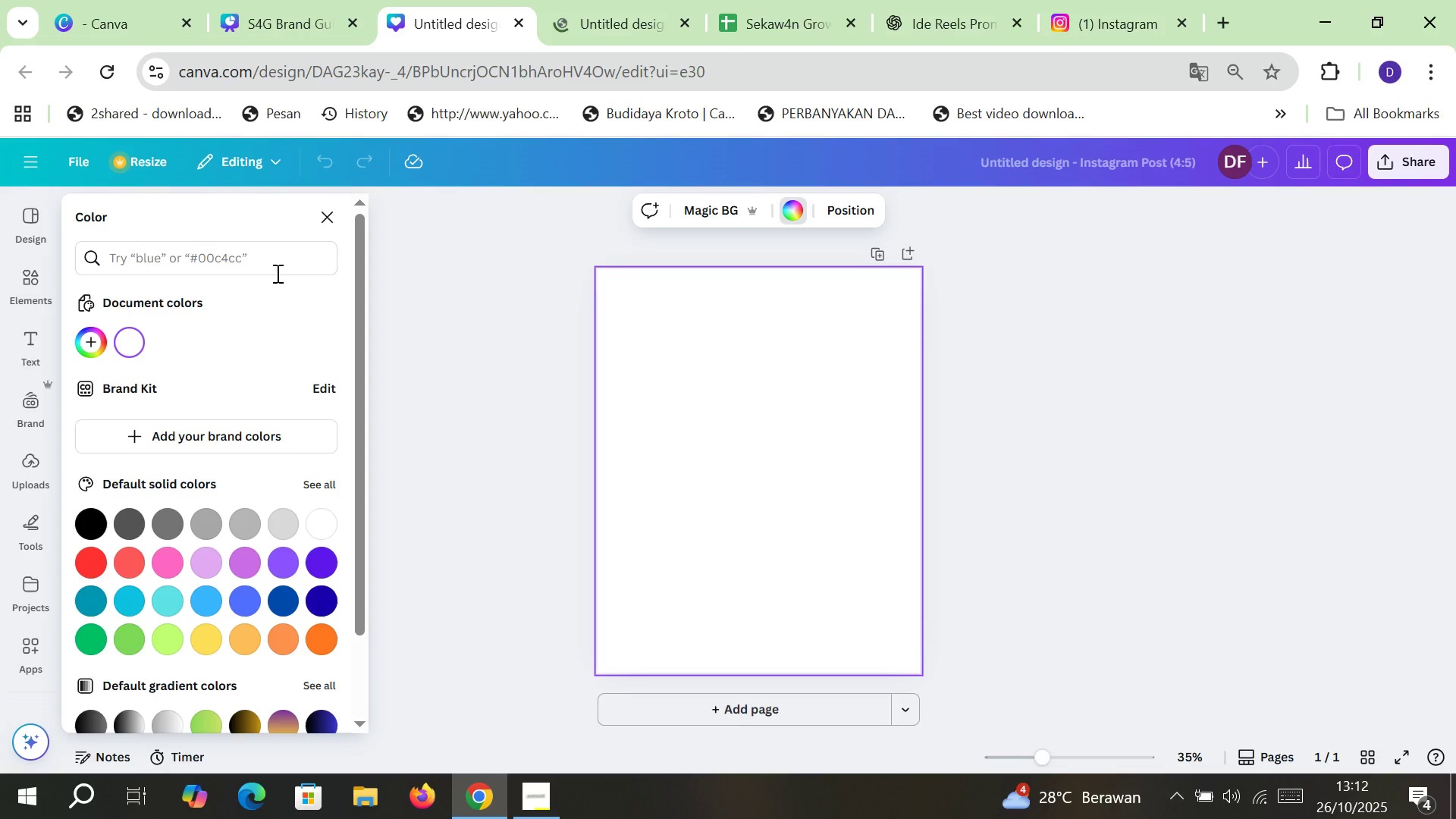 
double_click([208, 247])
 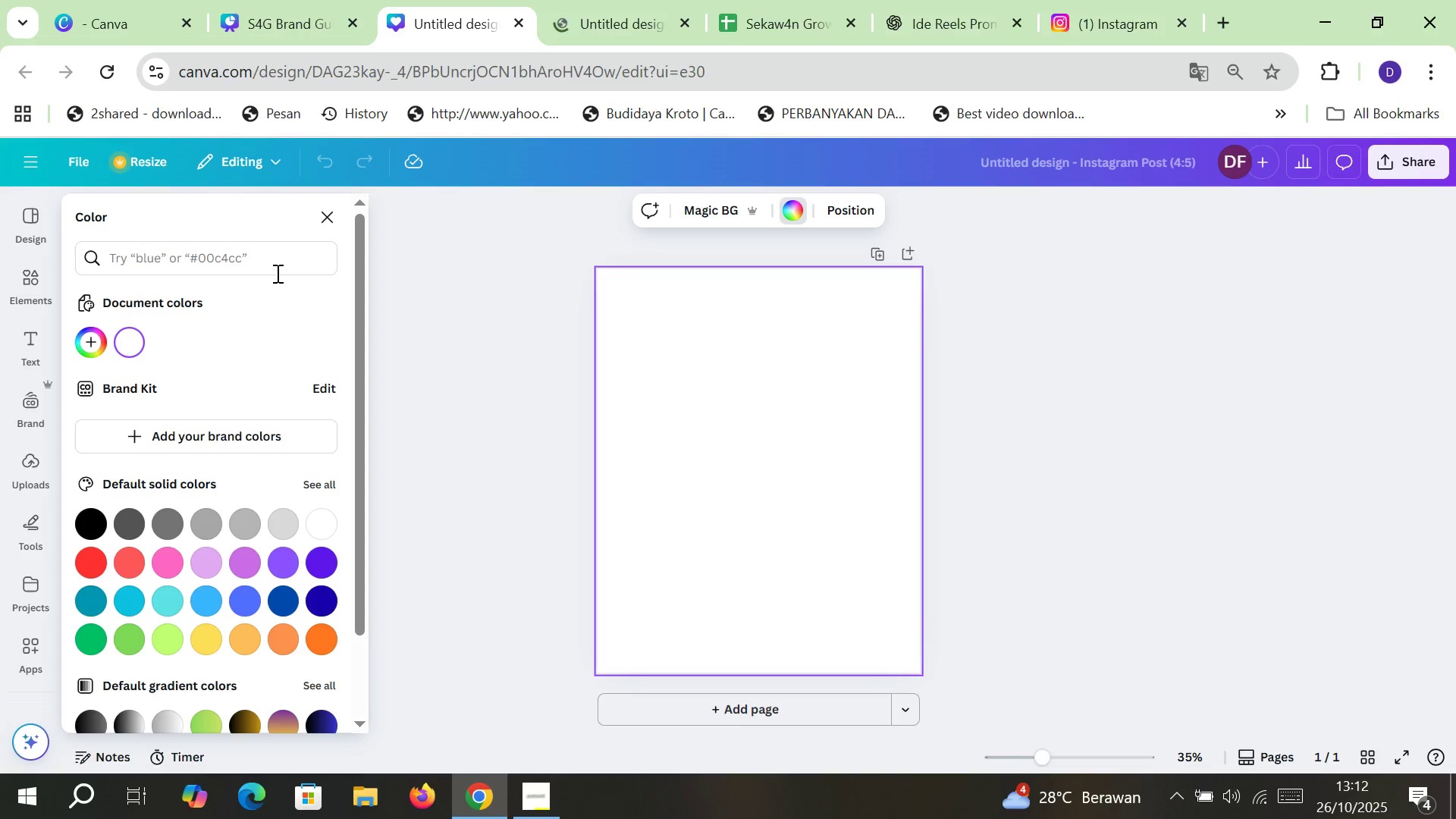 
key(Control+V)
 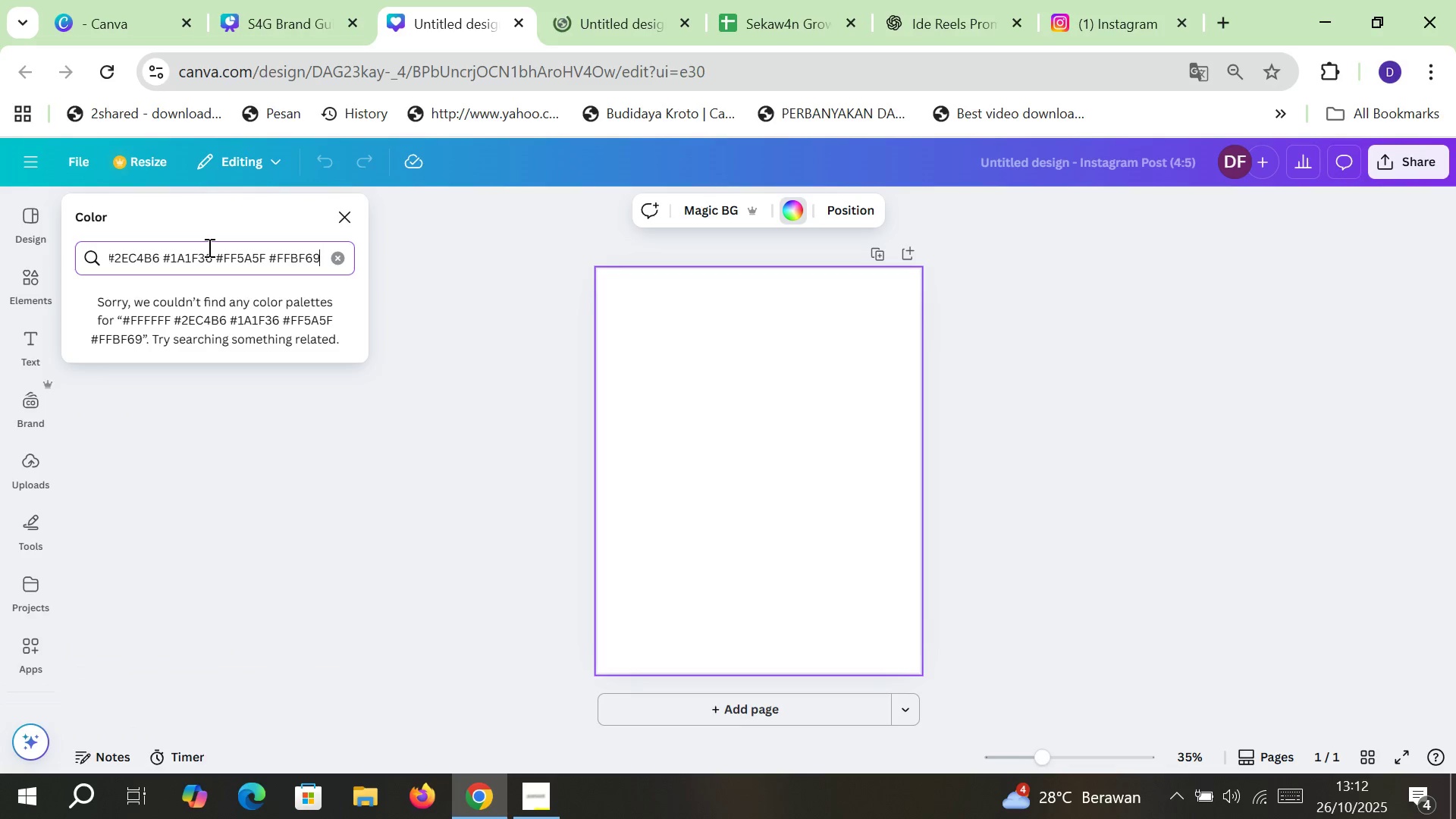 
hold_key(key=ControlLeft, duration=1.65)
 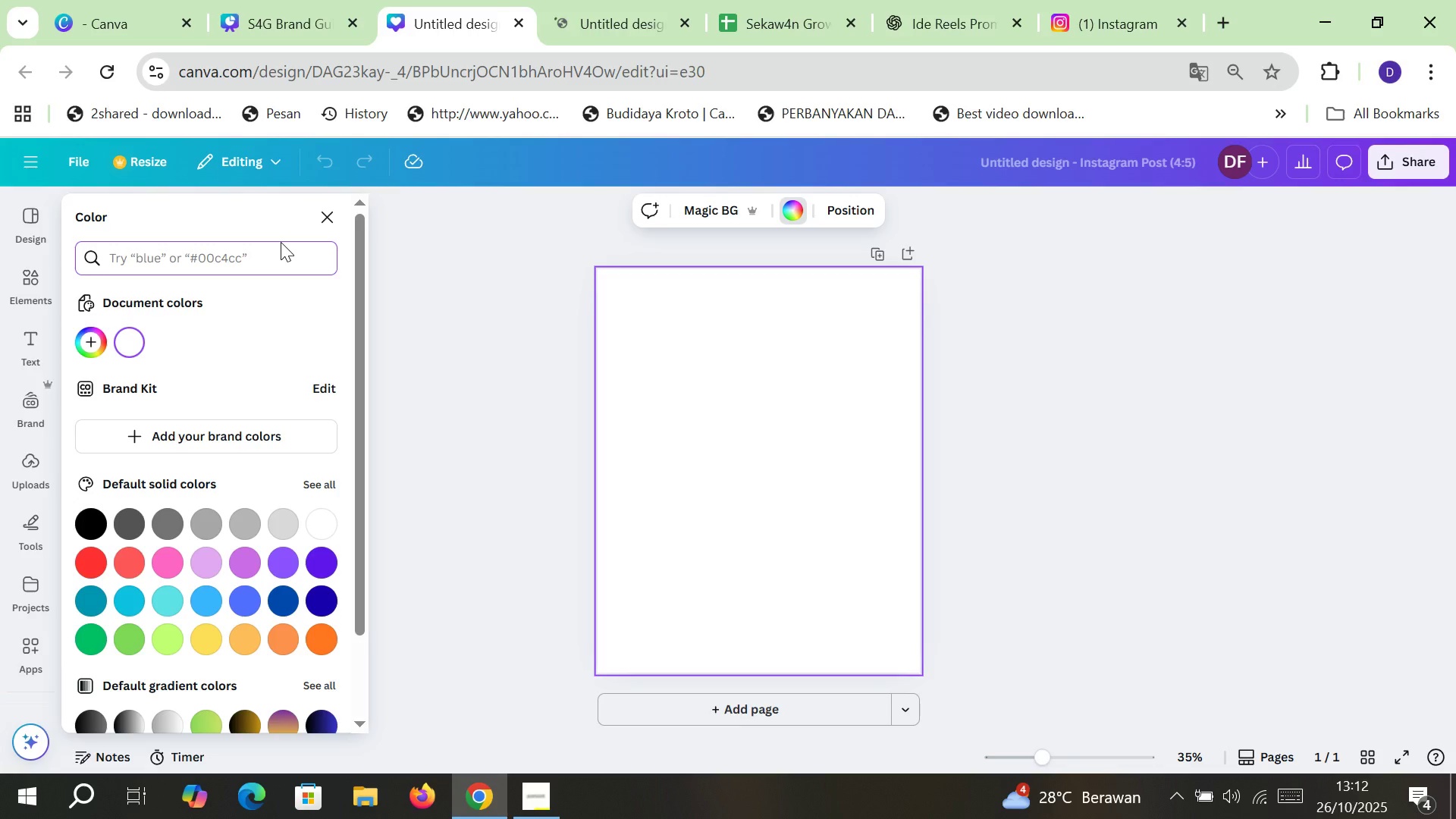 
key(Control+Z)
 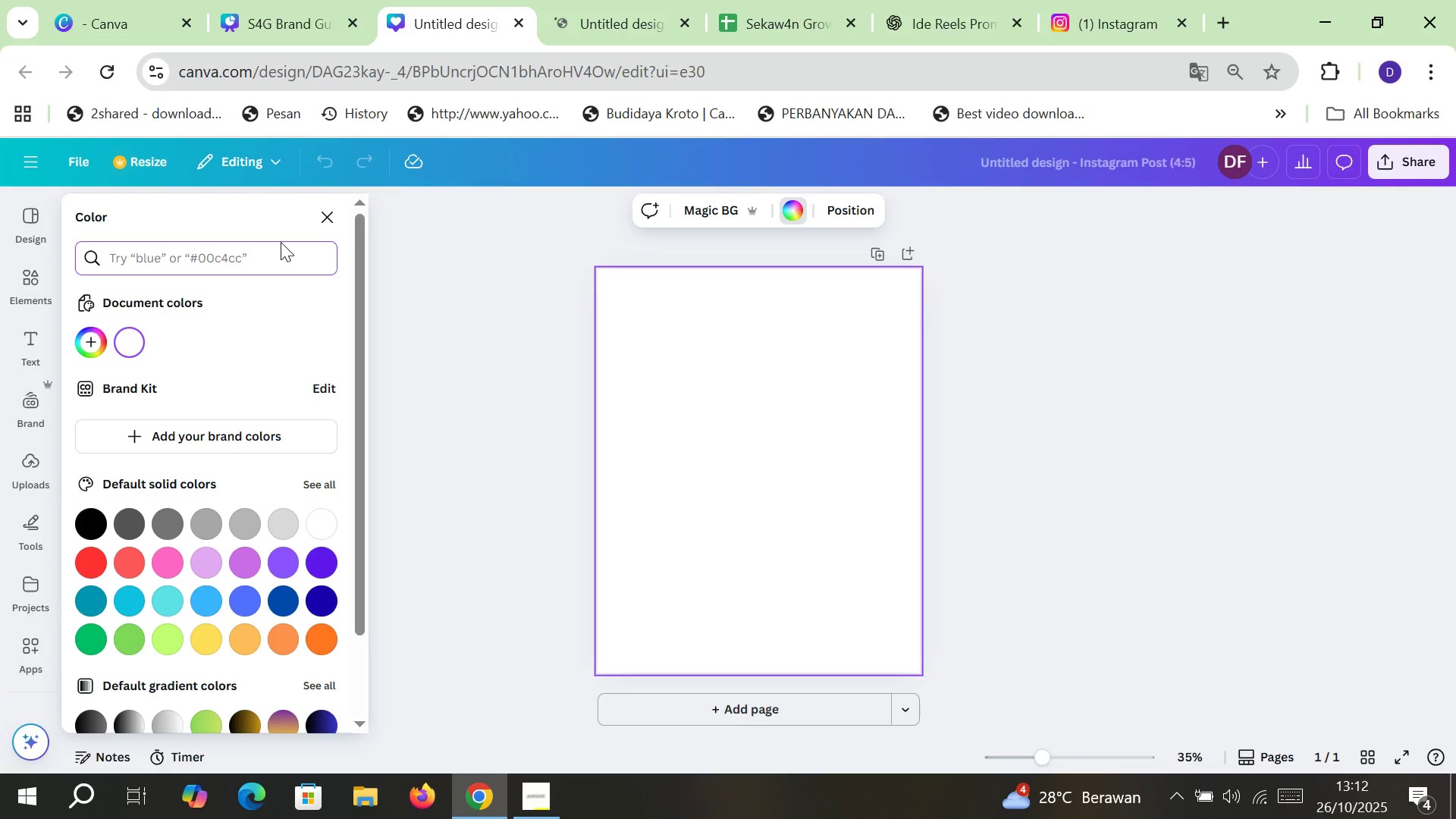 
double_click([296, 0])
 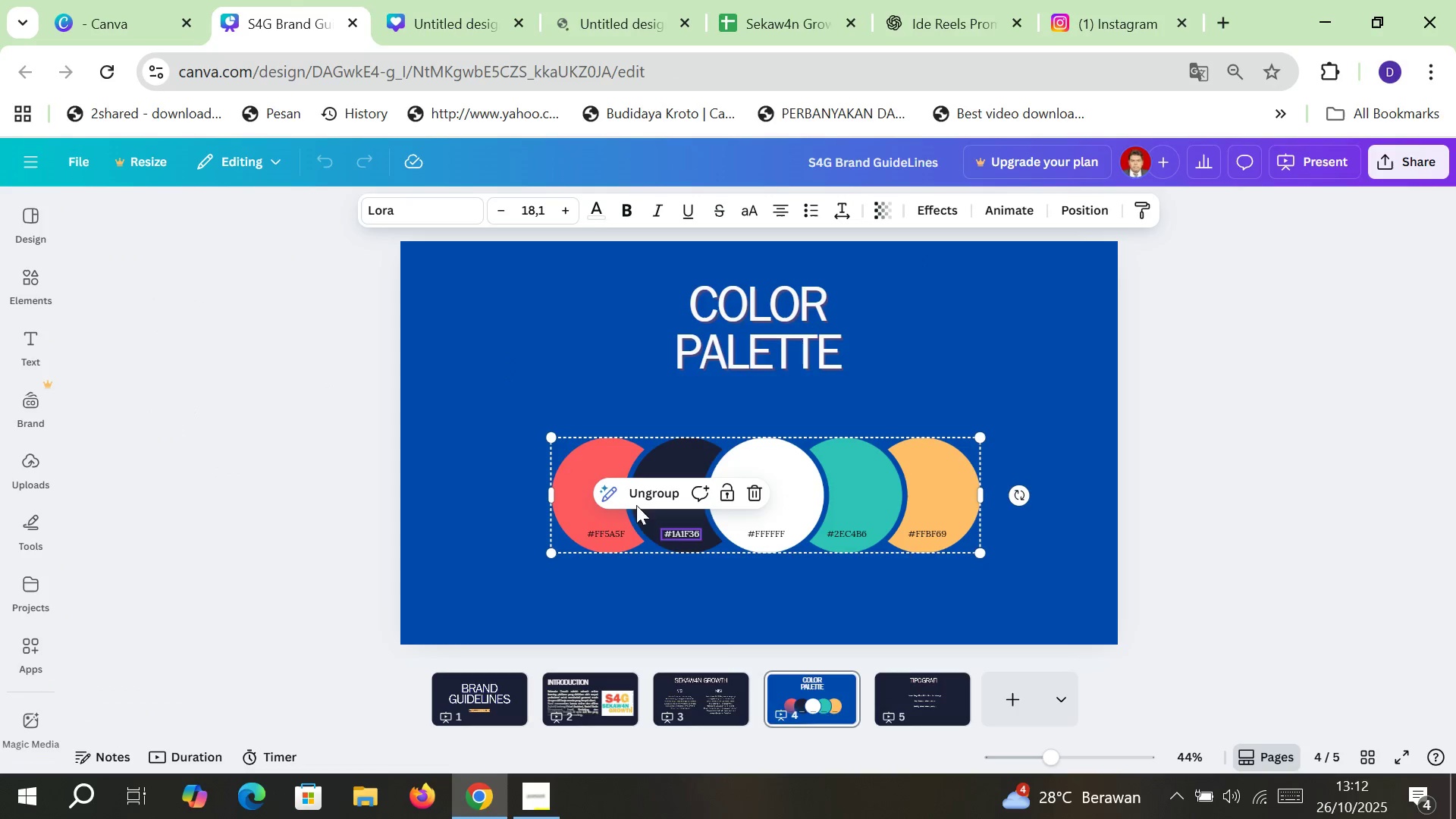 
left_click([296, 0])
 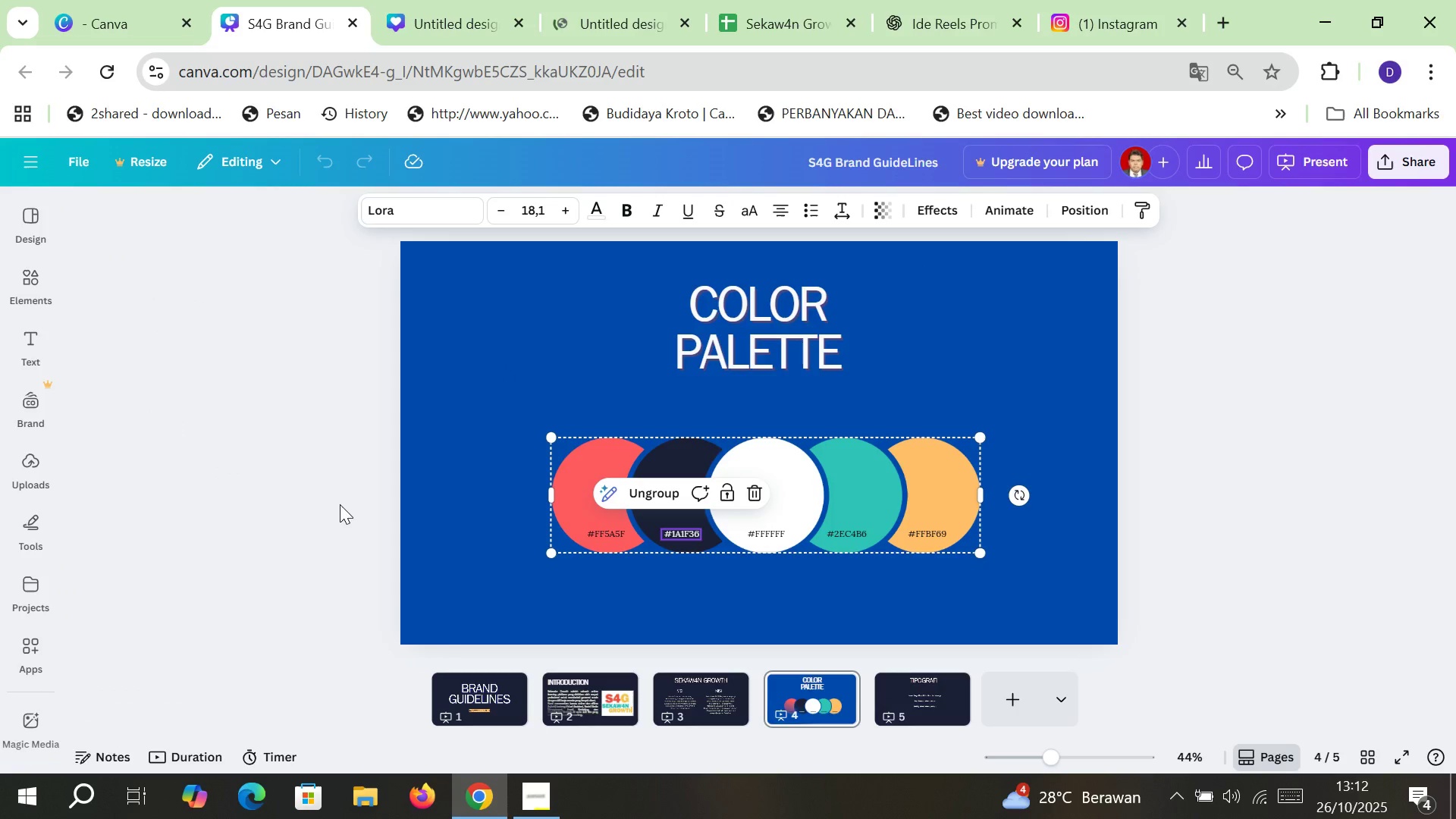 
left_click([311, 504])
 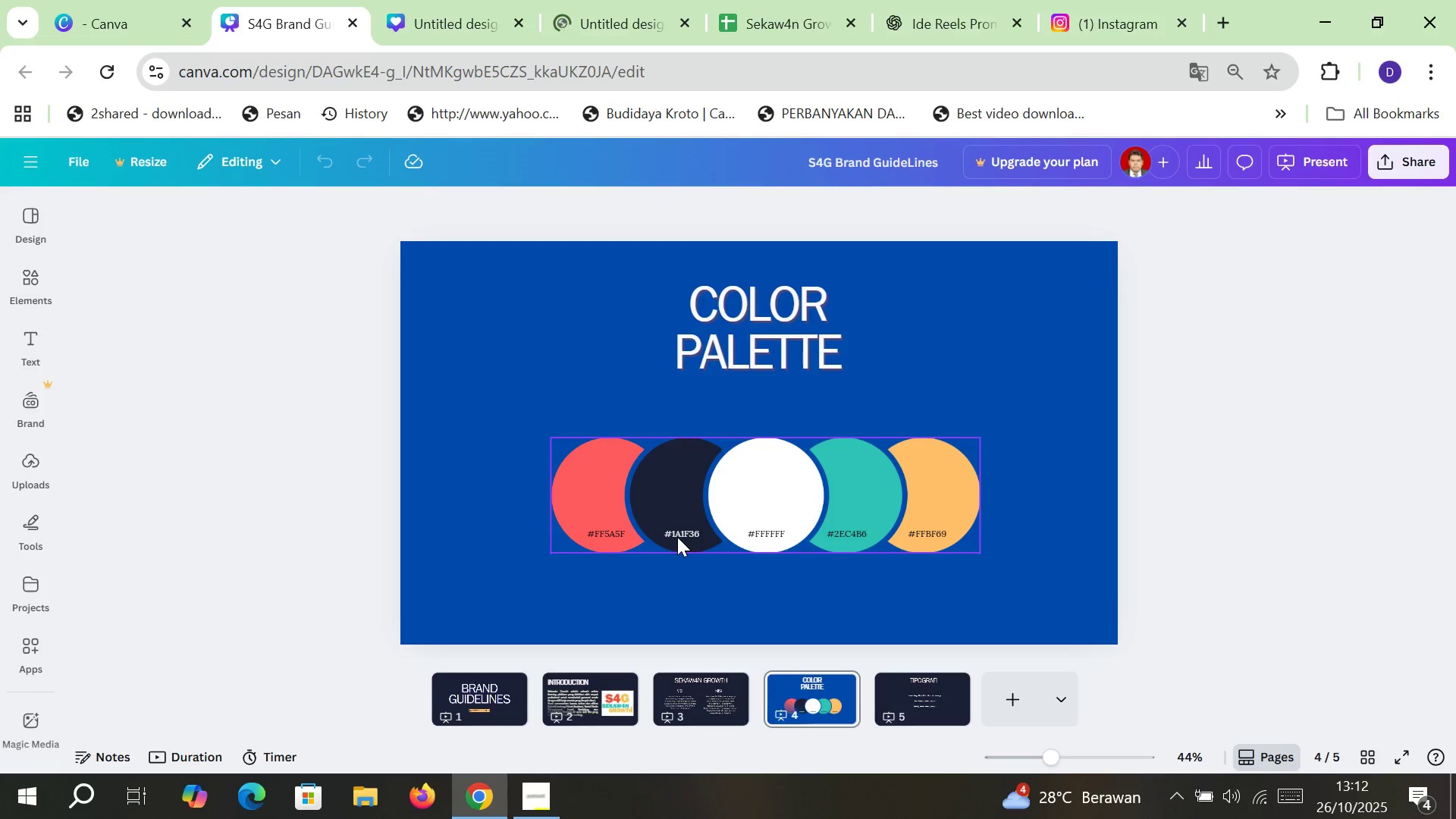 
double_click([677, 537])
 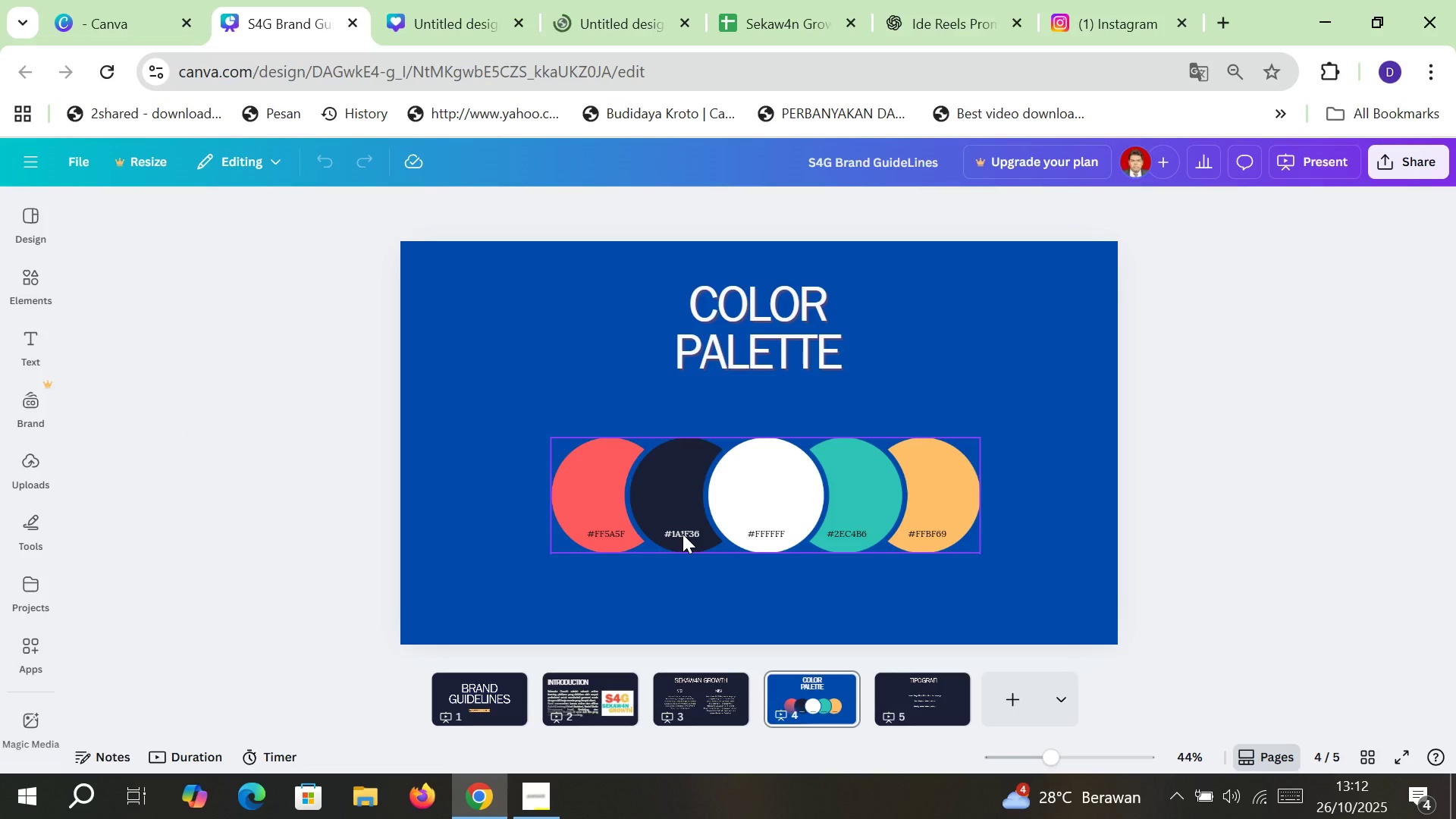 
left_click([682, 534])
 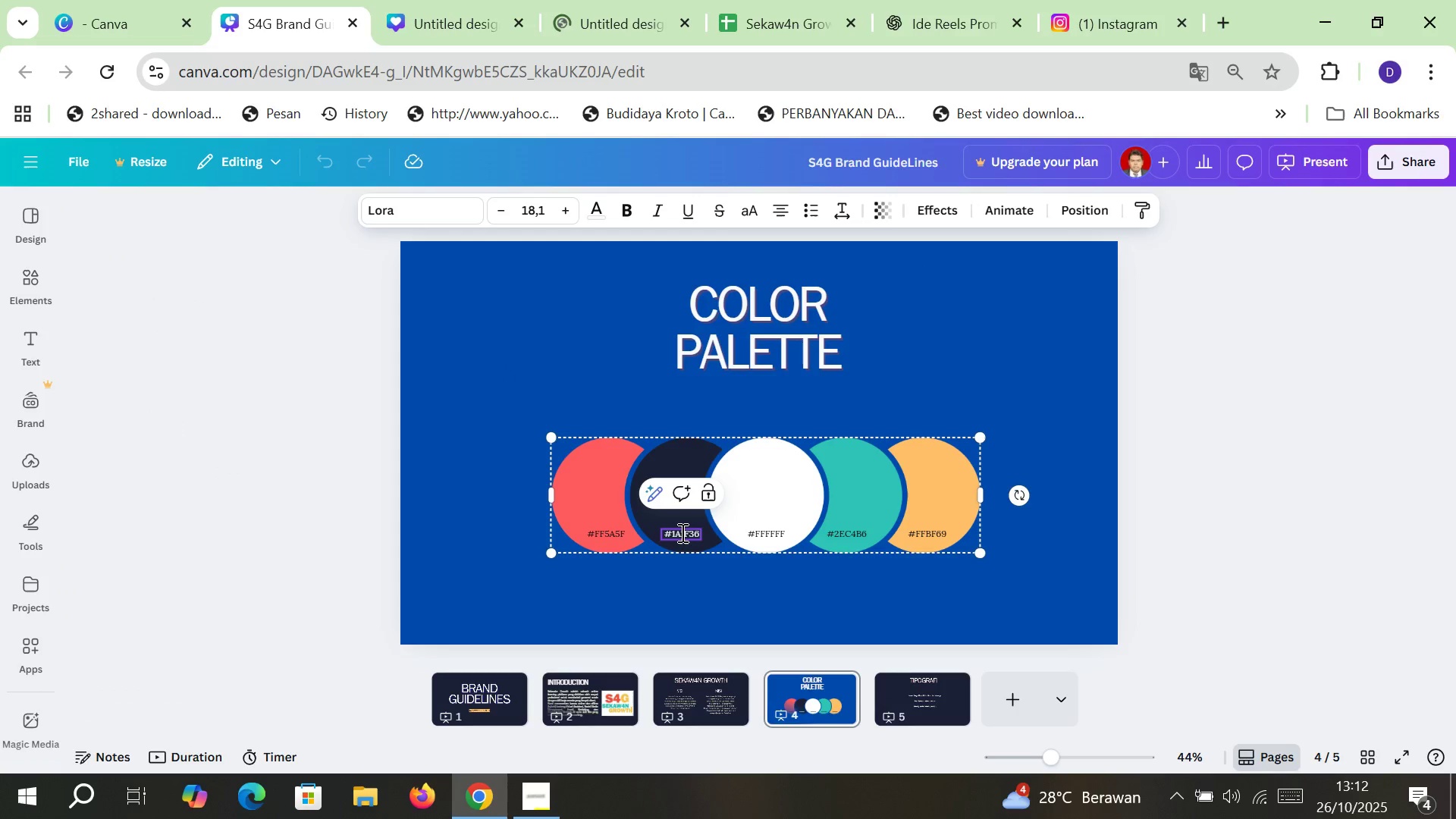 
double_click([681, 532])
 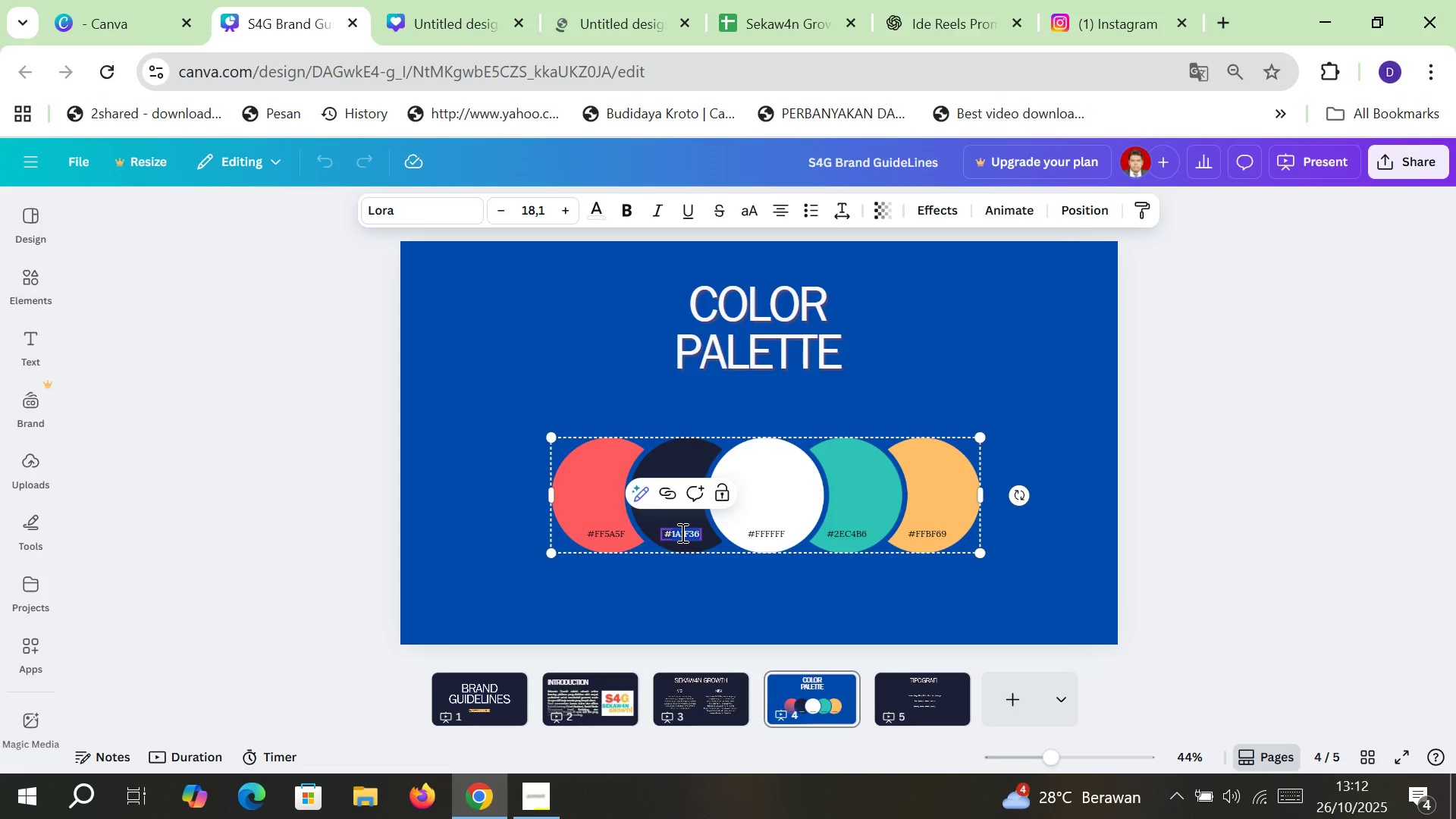 
triple_click([681, 532])
 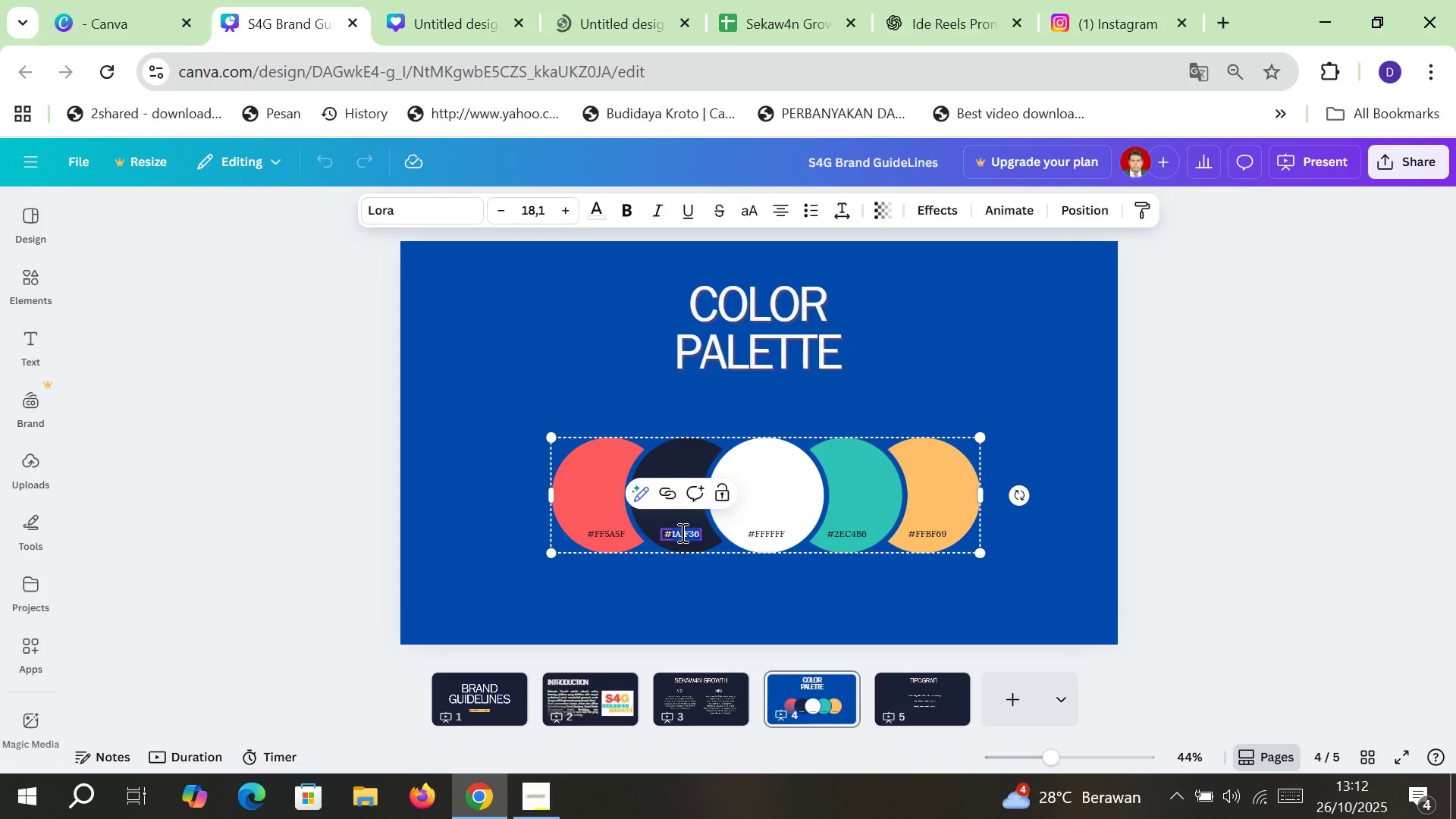 
key(Control+C)
 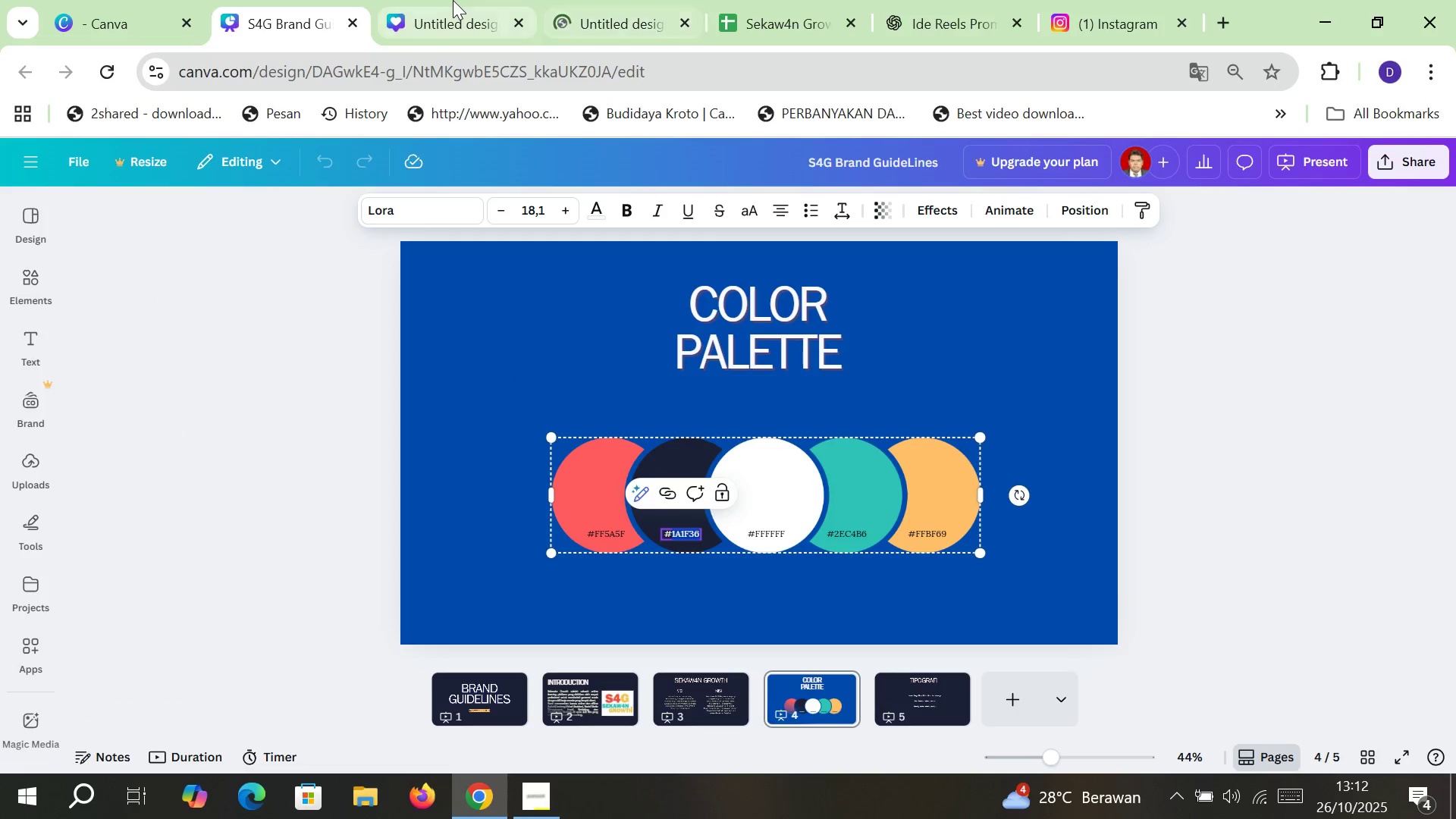 
left_click([453, 0])
 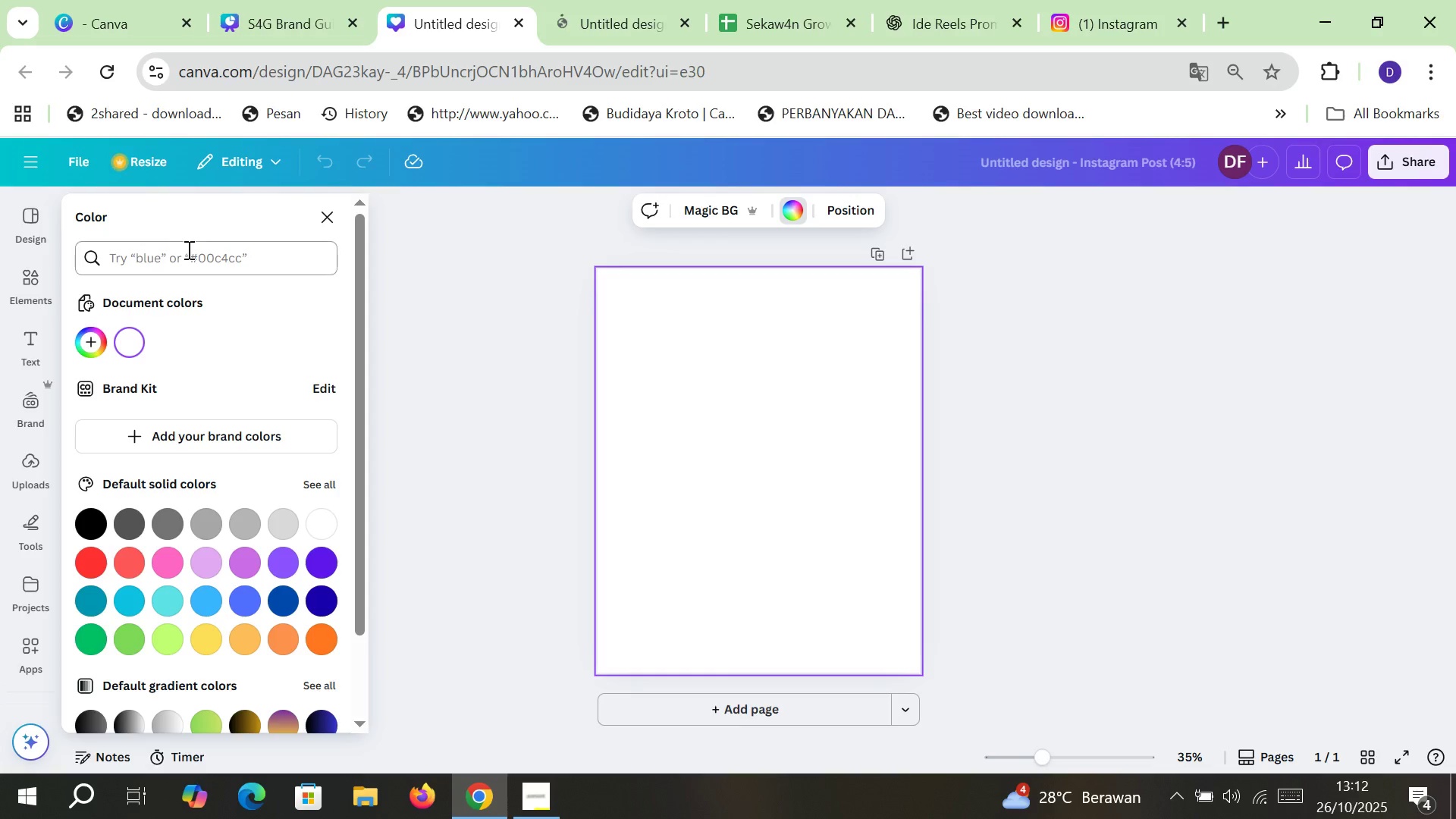 
left_click([187, 249])
 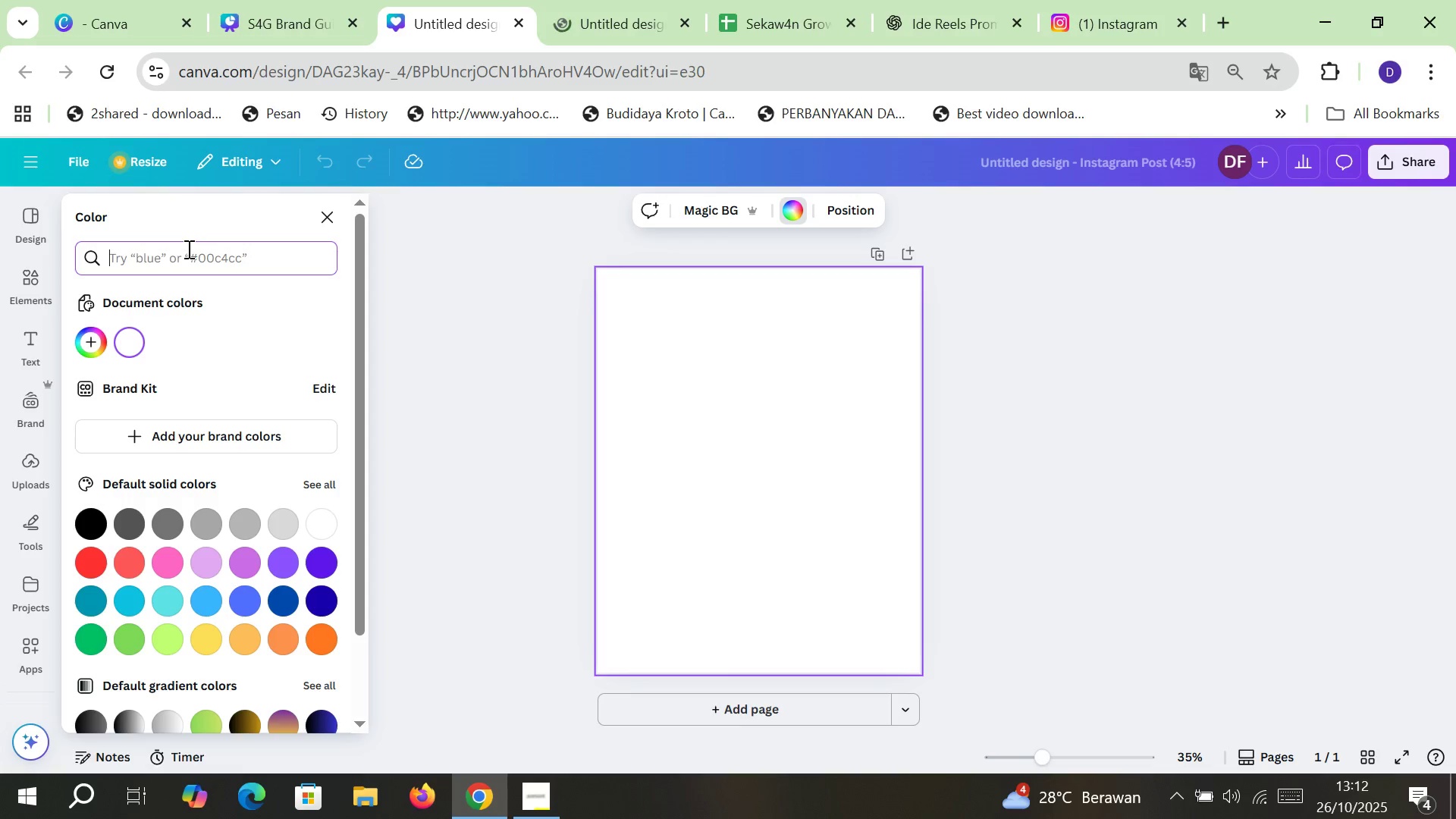 
key(Control+V)
 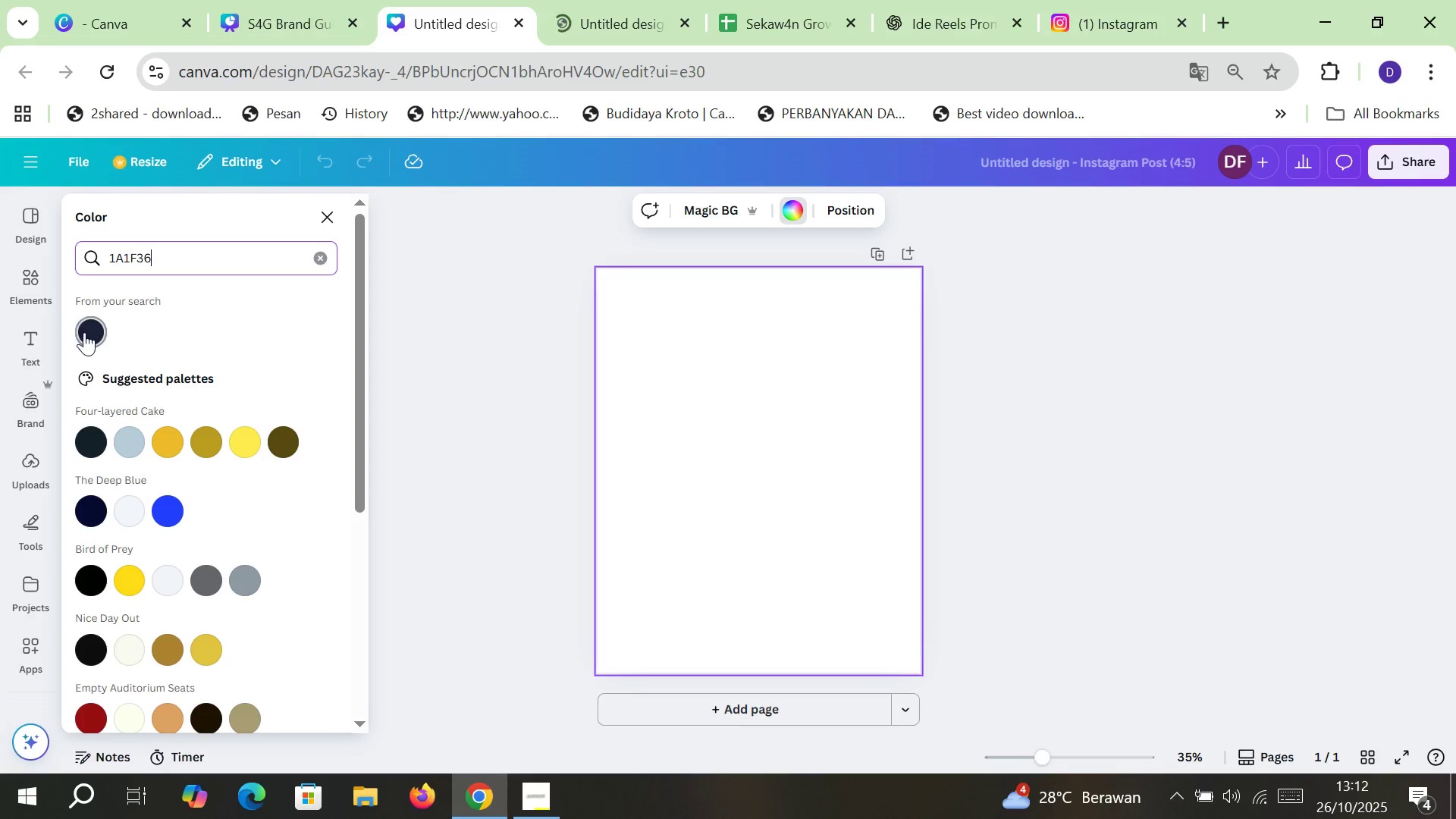 
double_click([84, 332])
 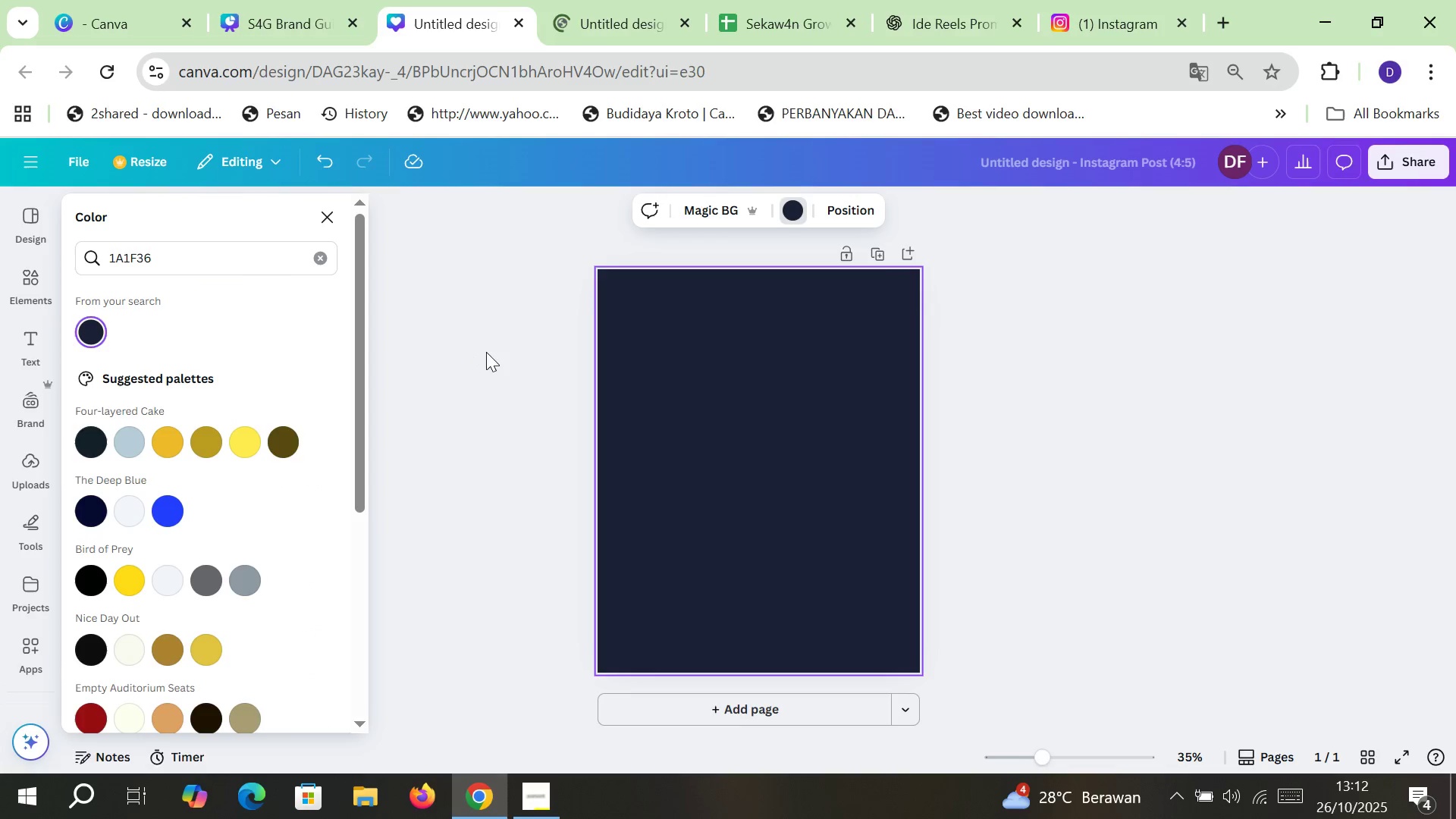 
double_click([516, 349])
 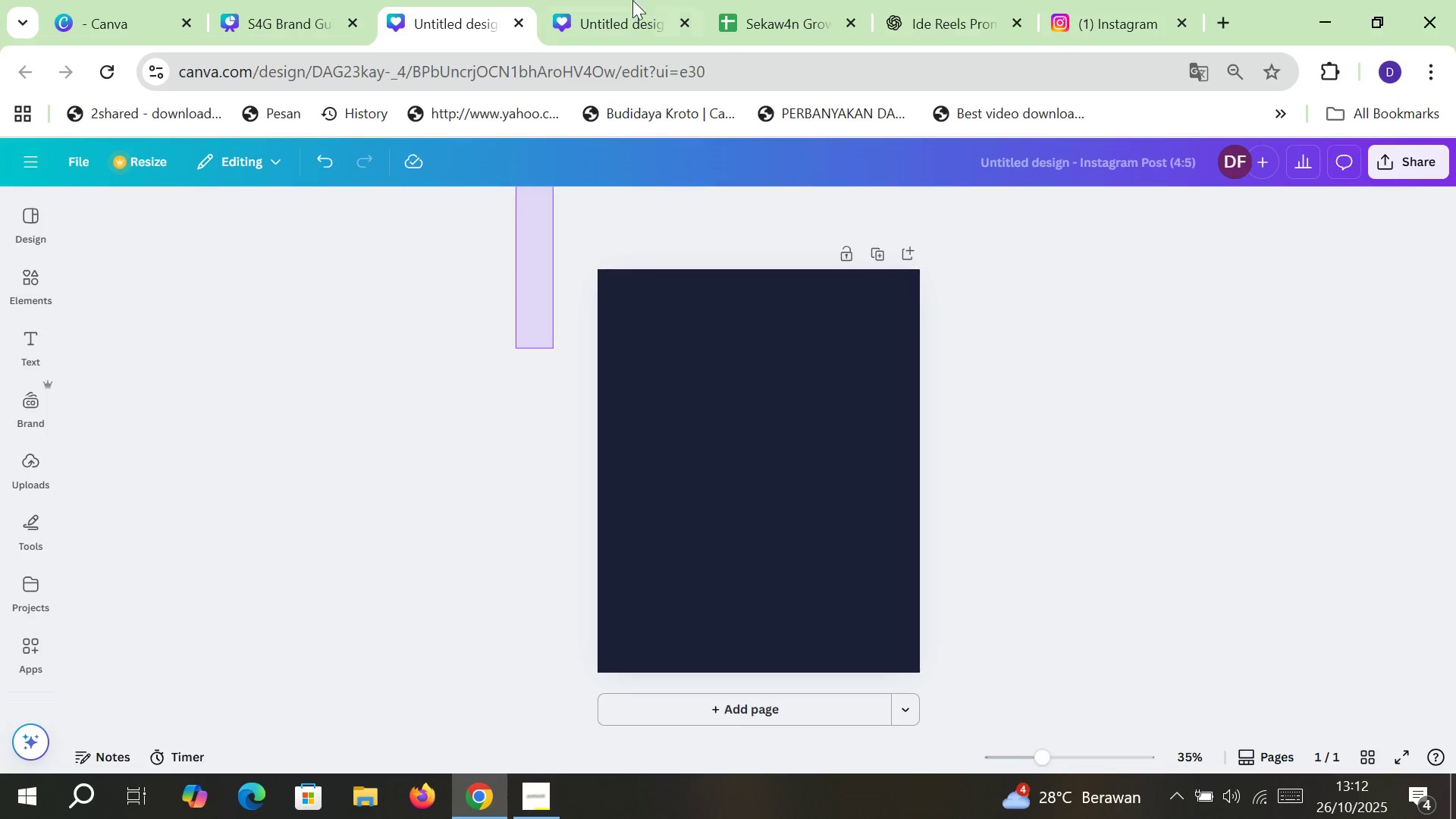 
left_click([500, 344])
 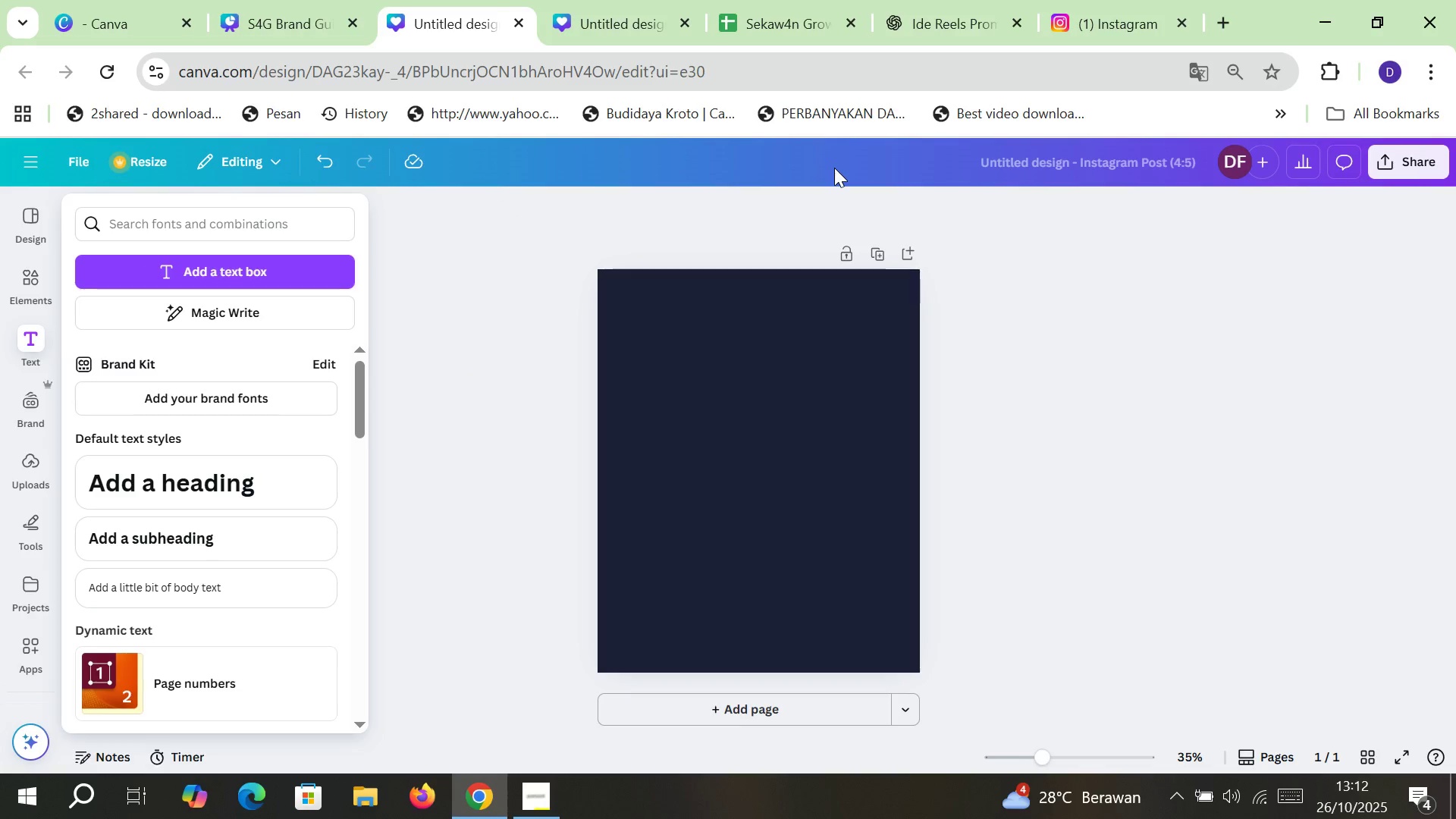 
left_click([1222, 22])
 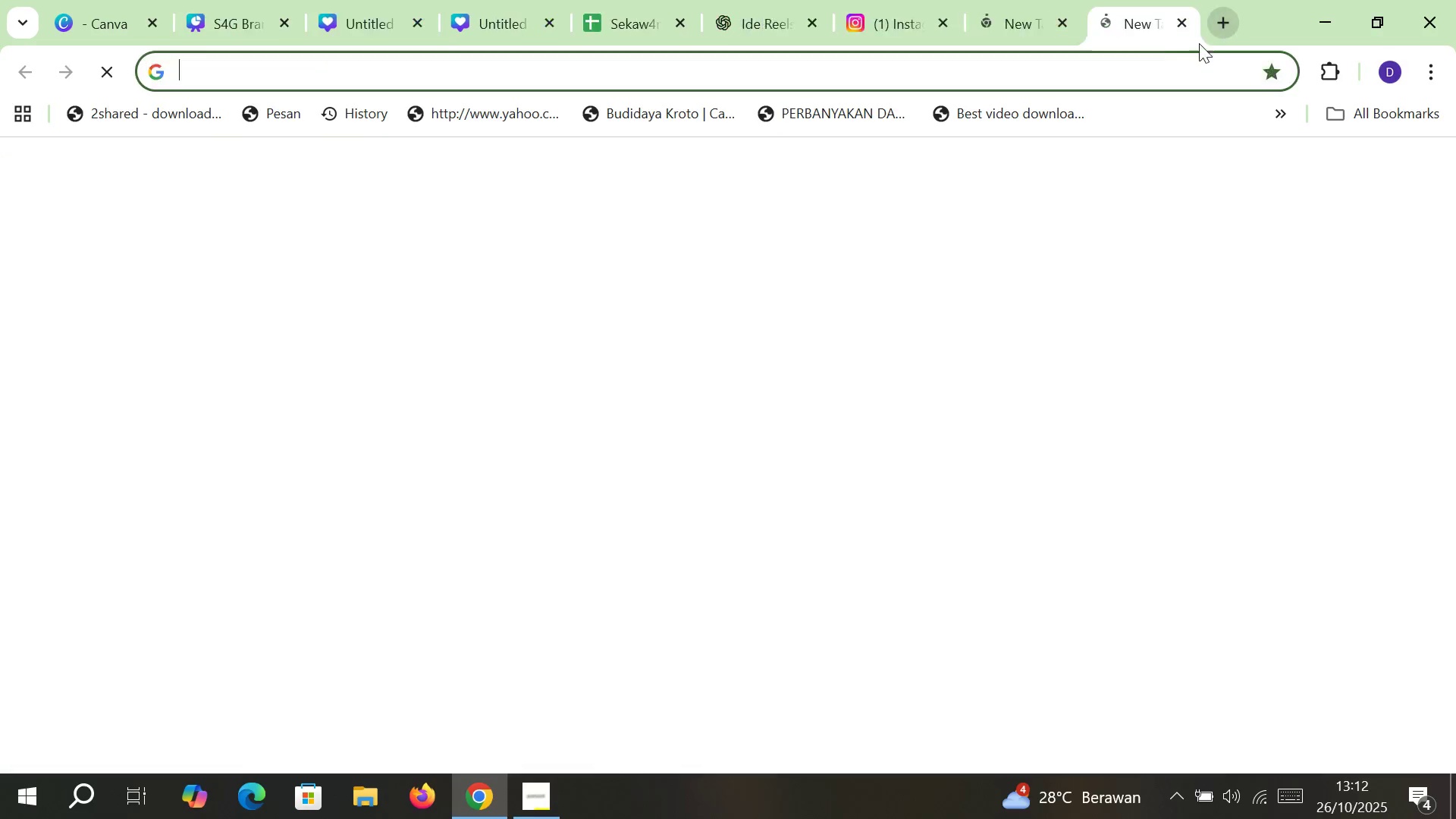 
left_click([1222, 22])
 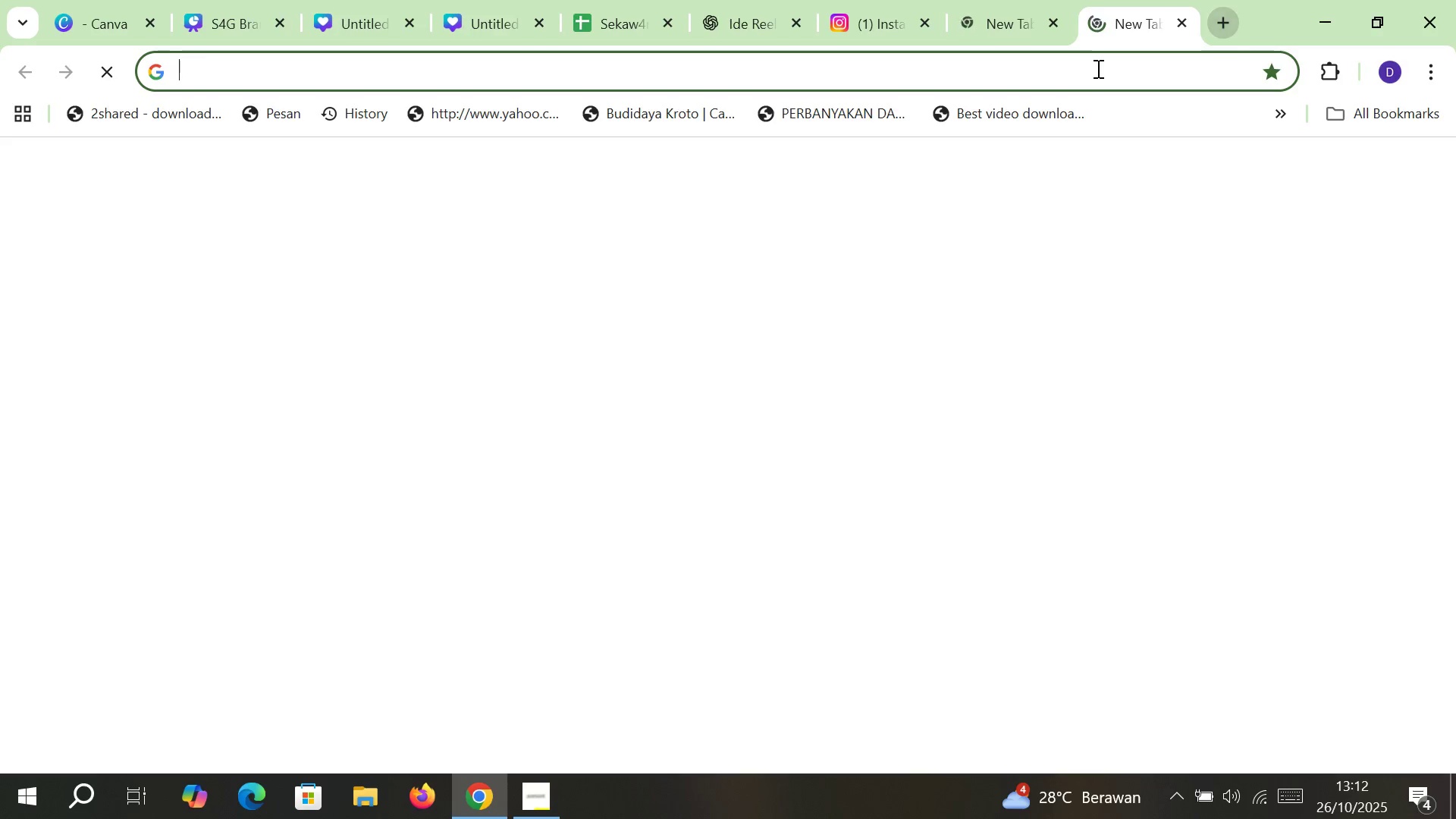 
left_click([1097, 68])
 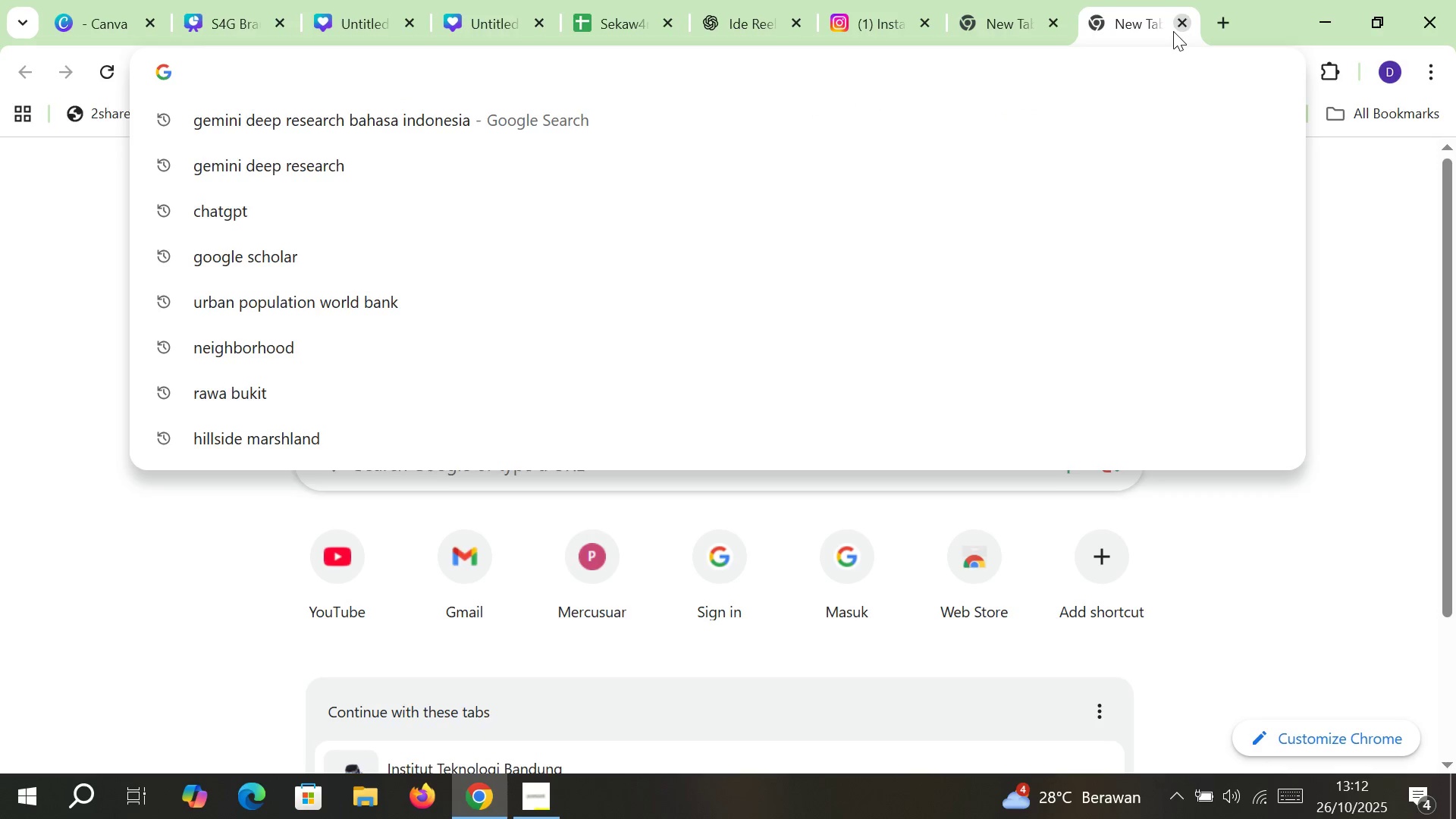 
double_click([1173, 31])
 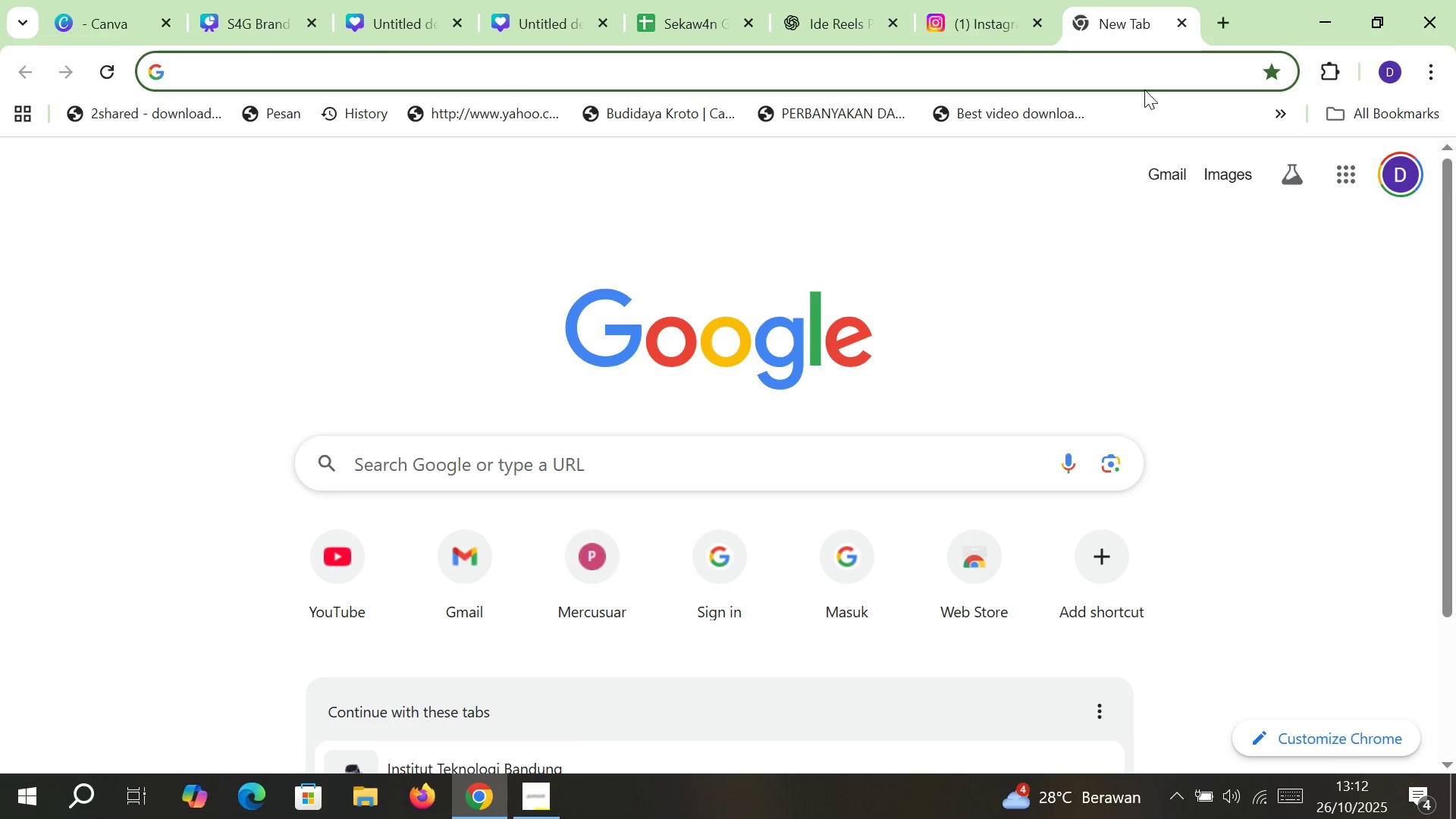 
double_click([1153, 83])
 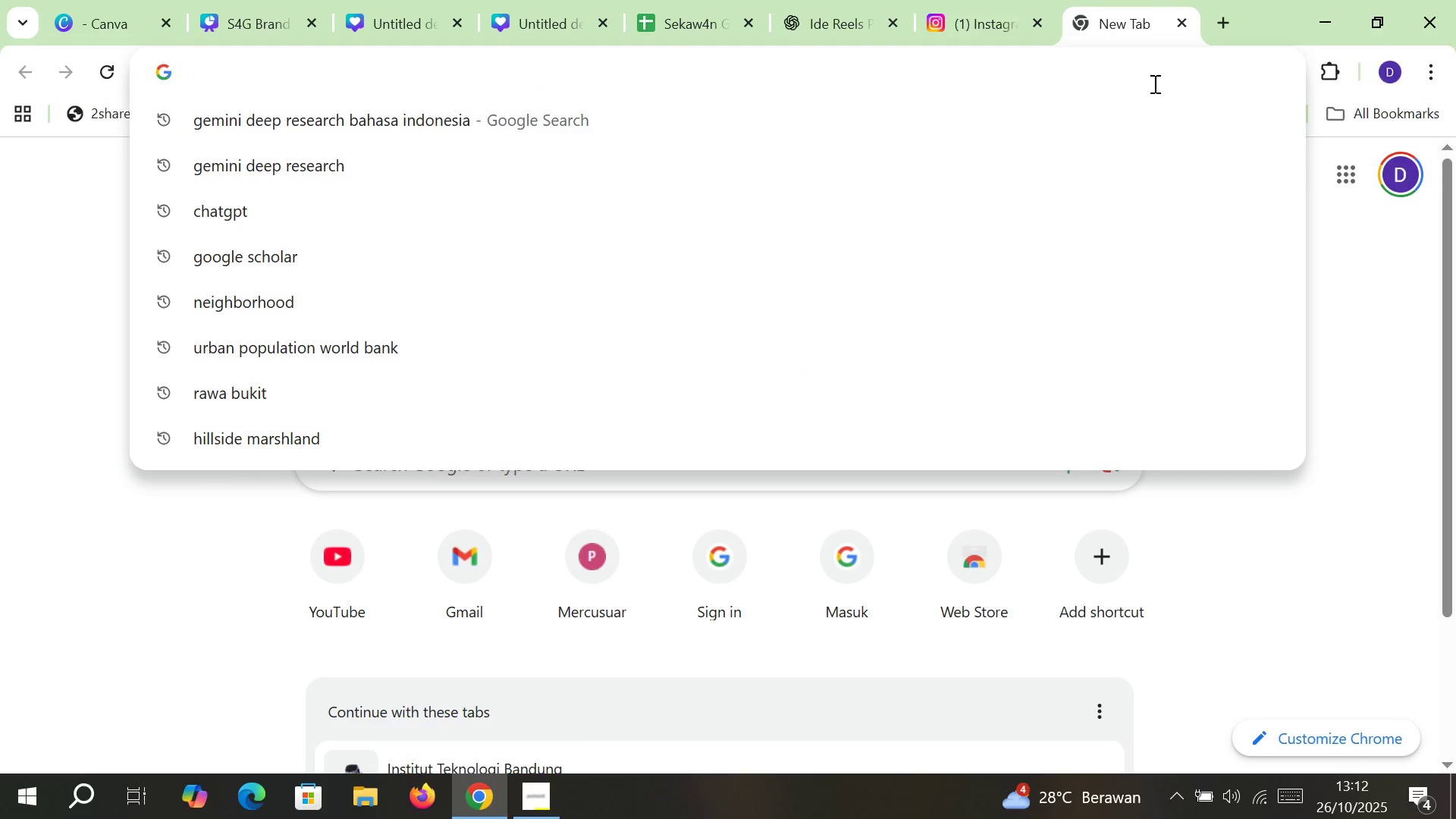 
type(mark tw)
 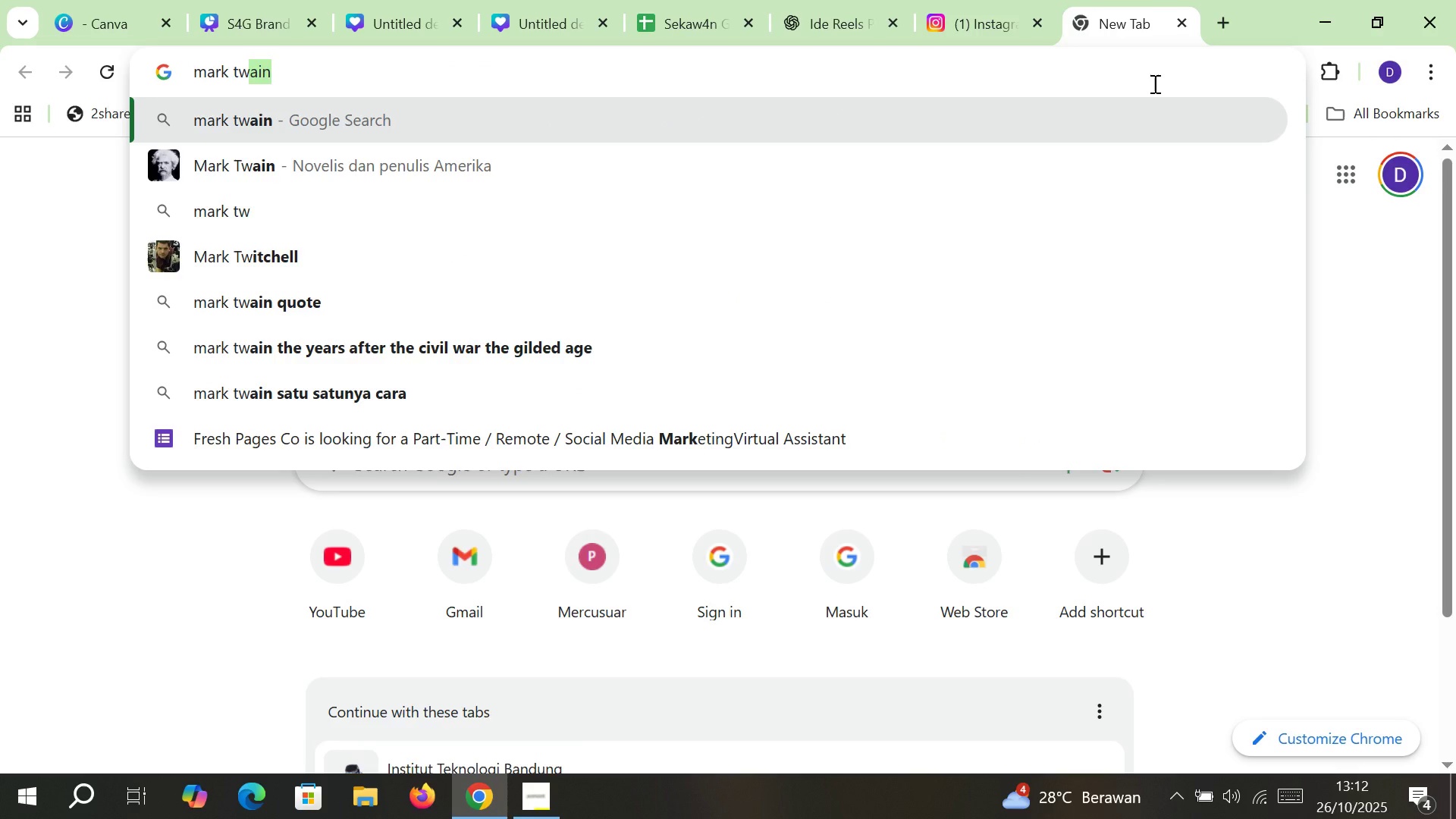 
key(Enter)
 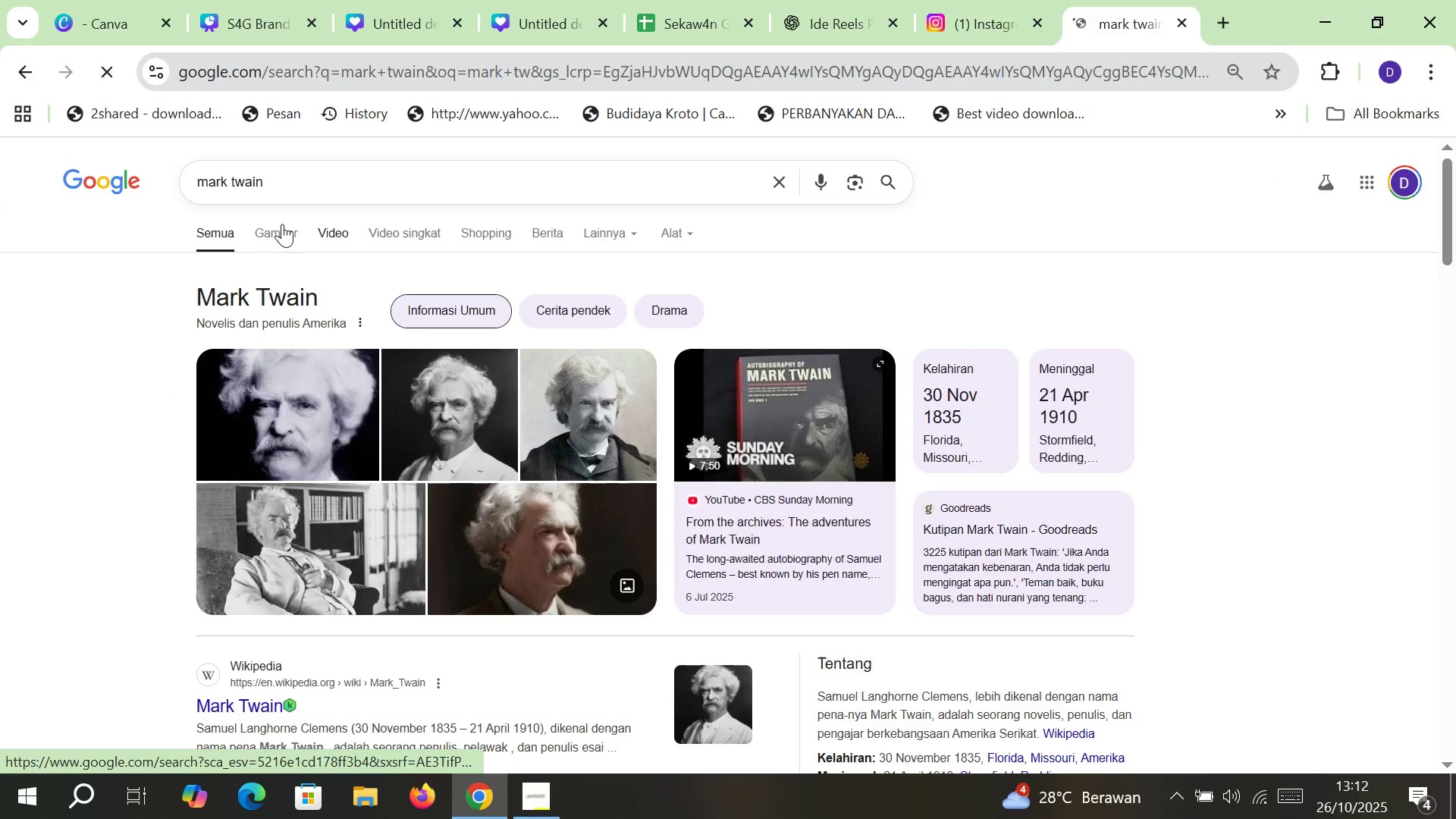 
wait(5.48)
 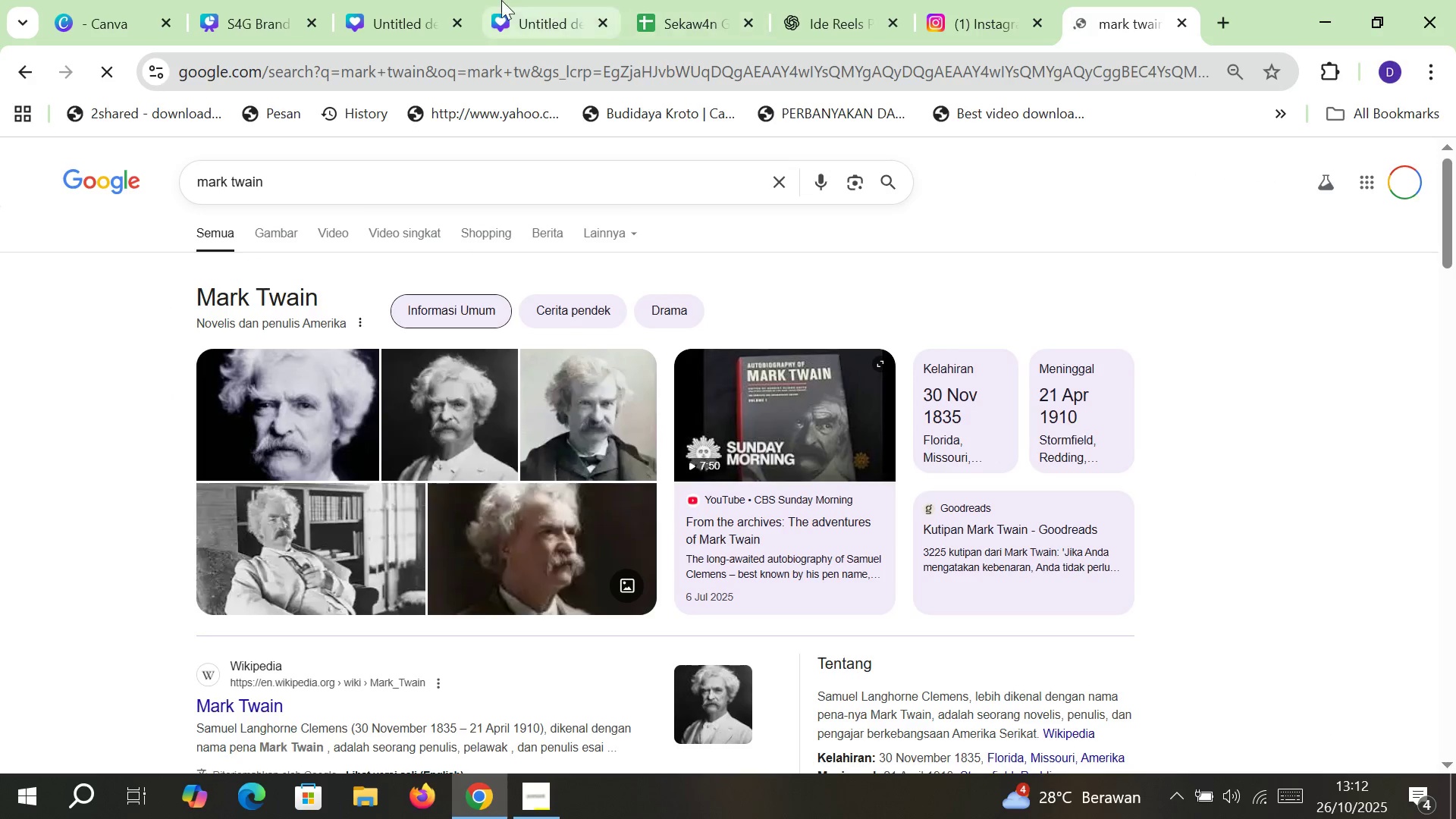 
double_click([538, 561])
 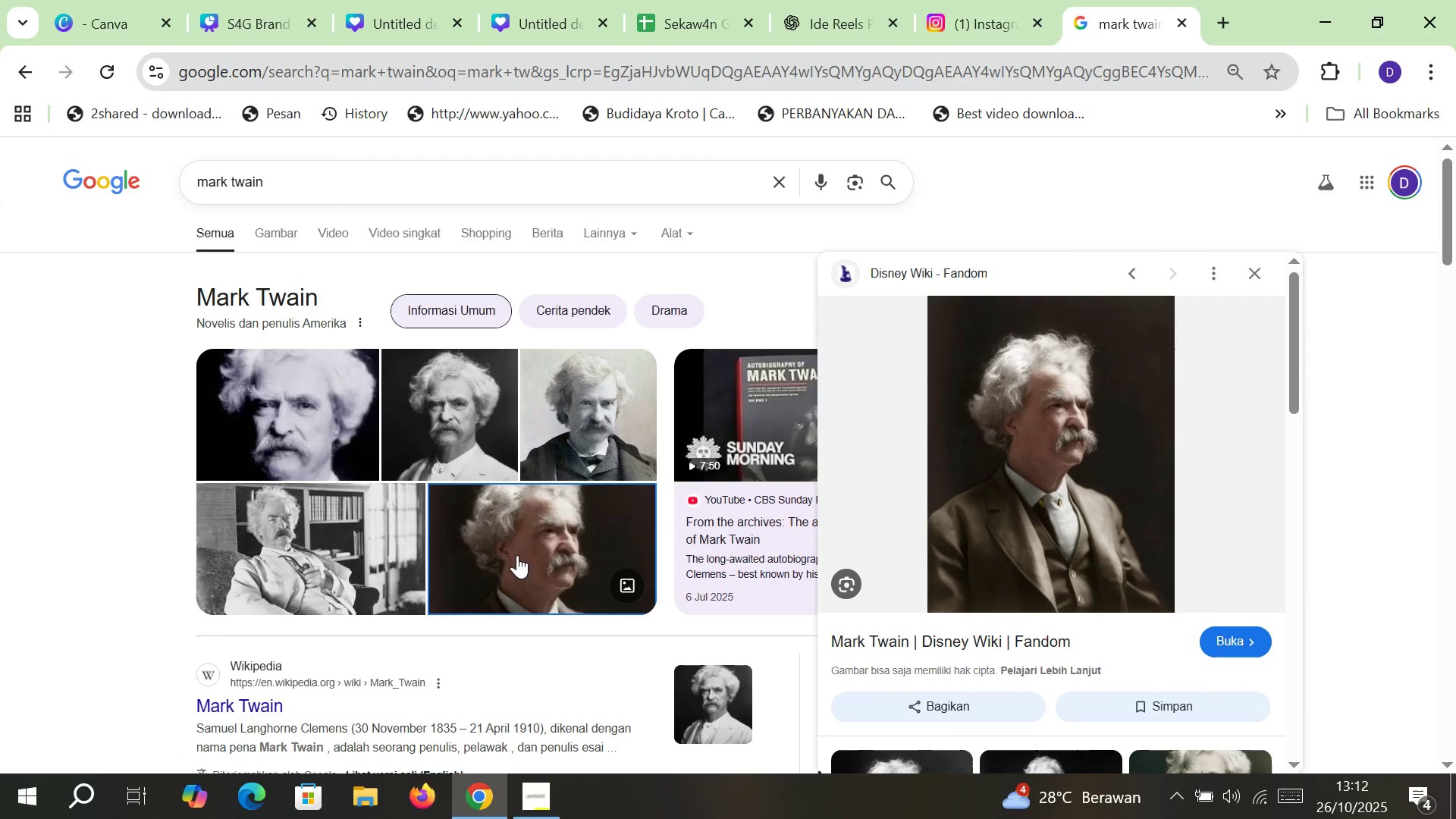 
double_click([1038, 444])
 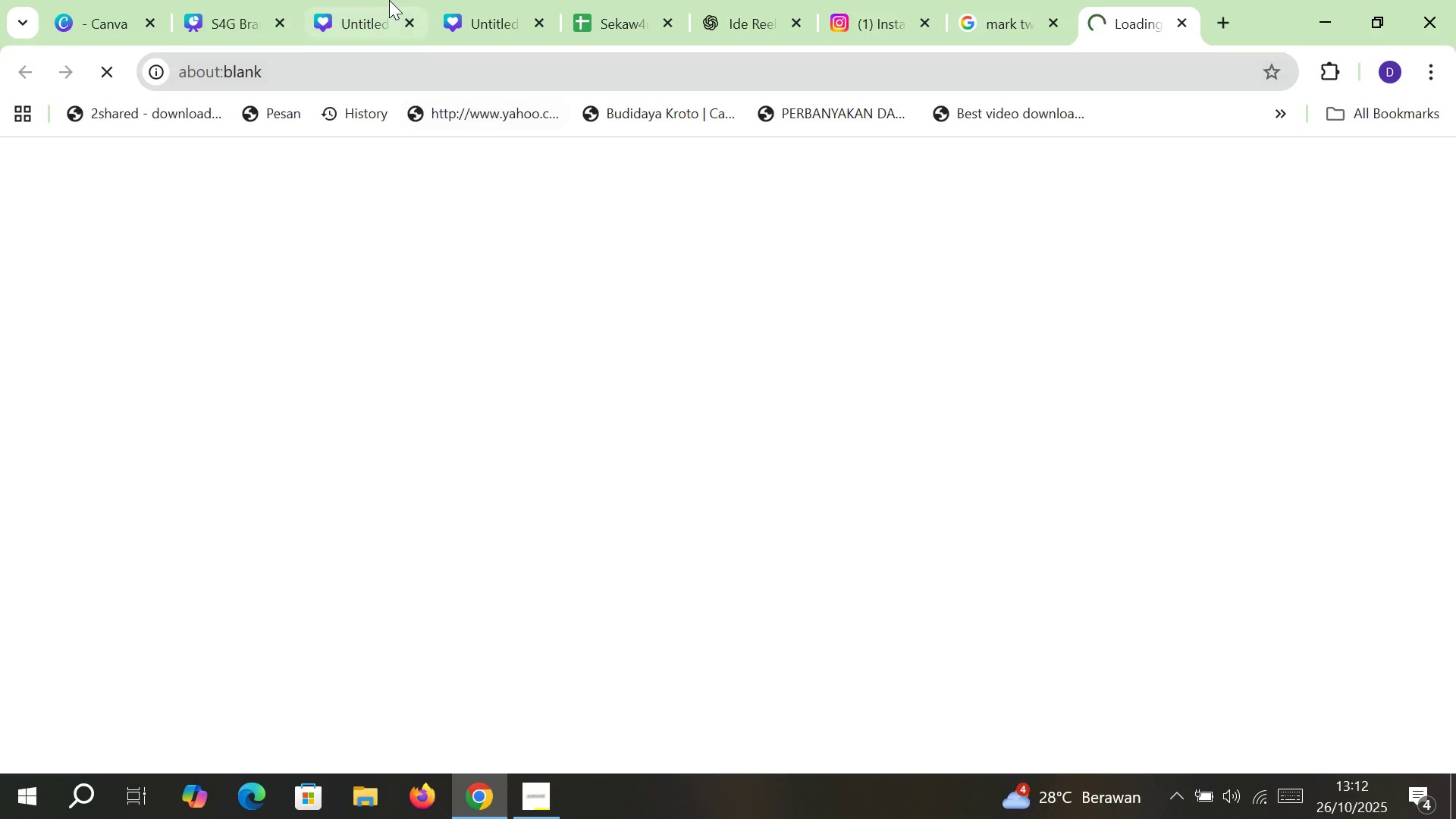 
left_click([380, 0])
 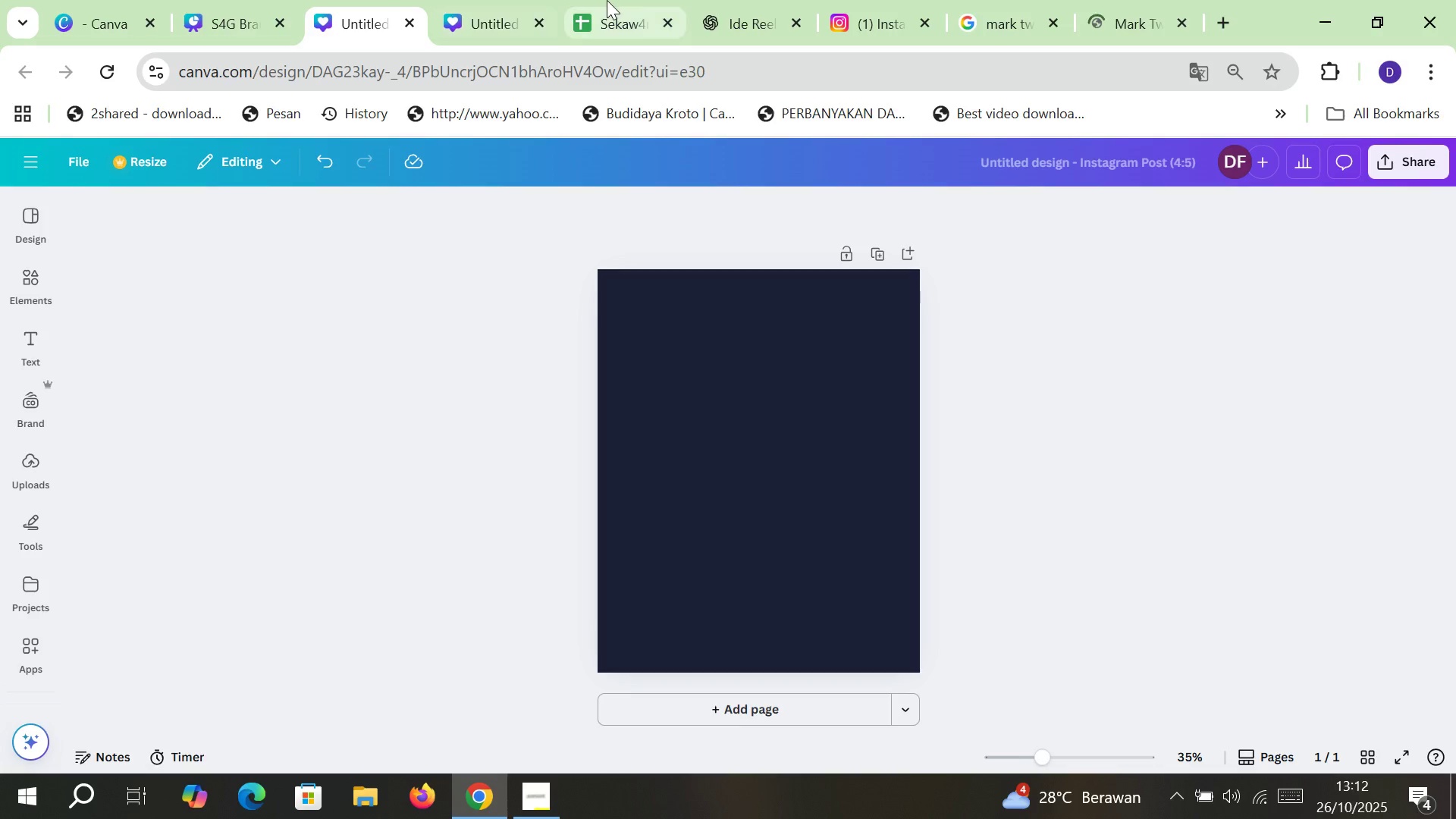 
left_click([607, 0])
 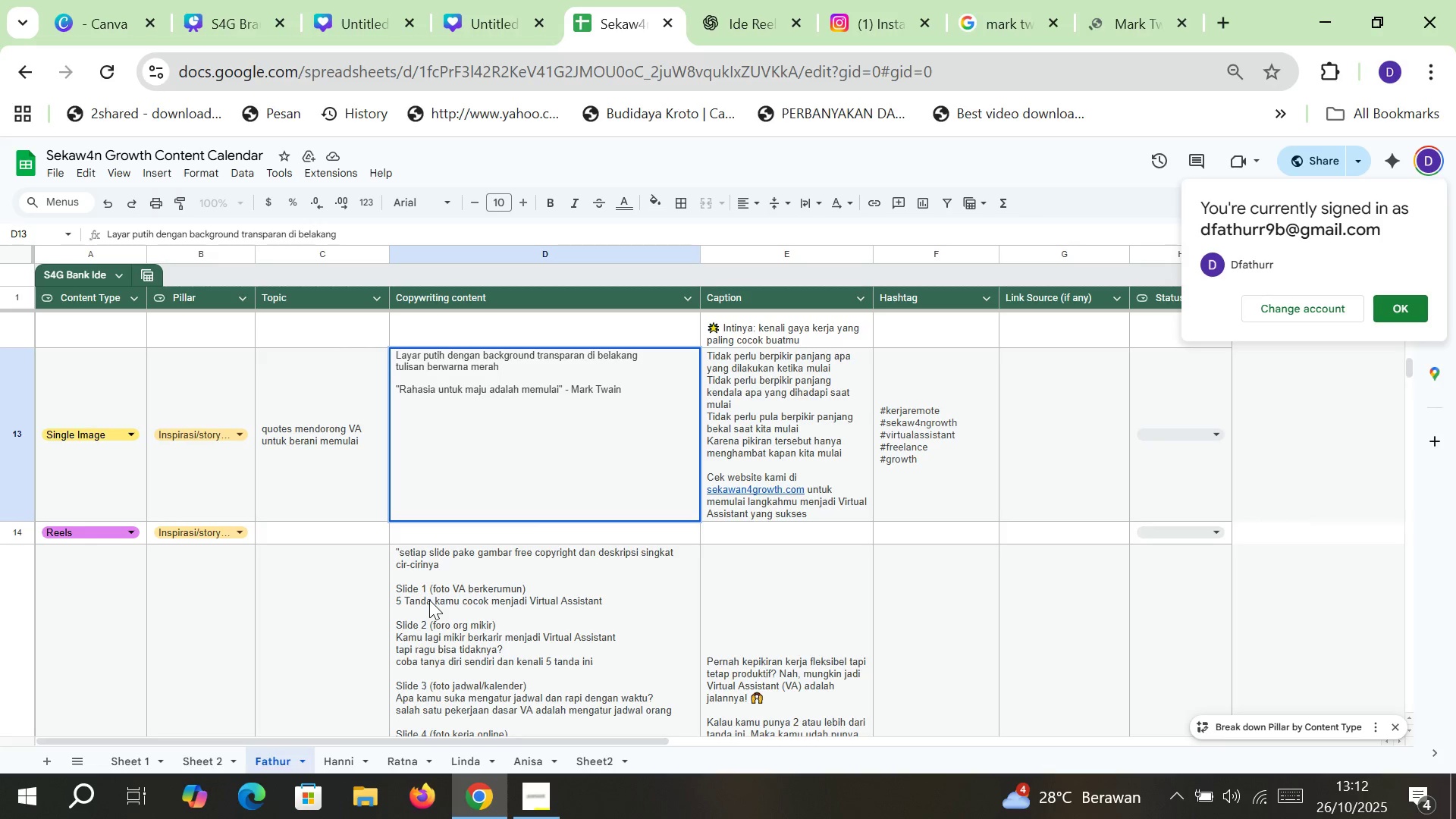 
left_click([444, 601])
 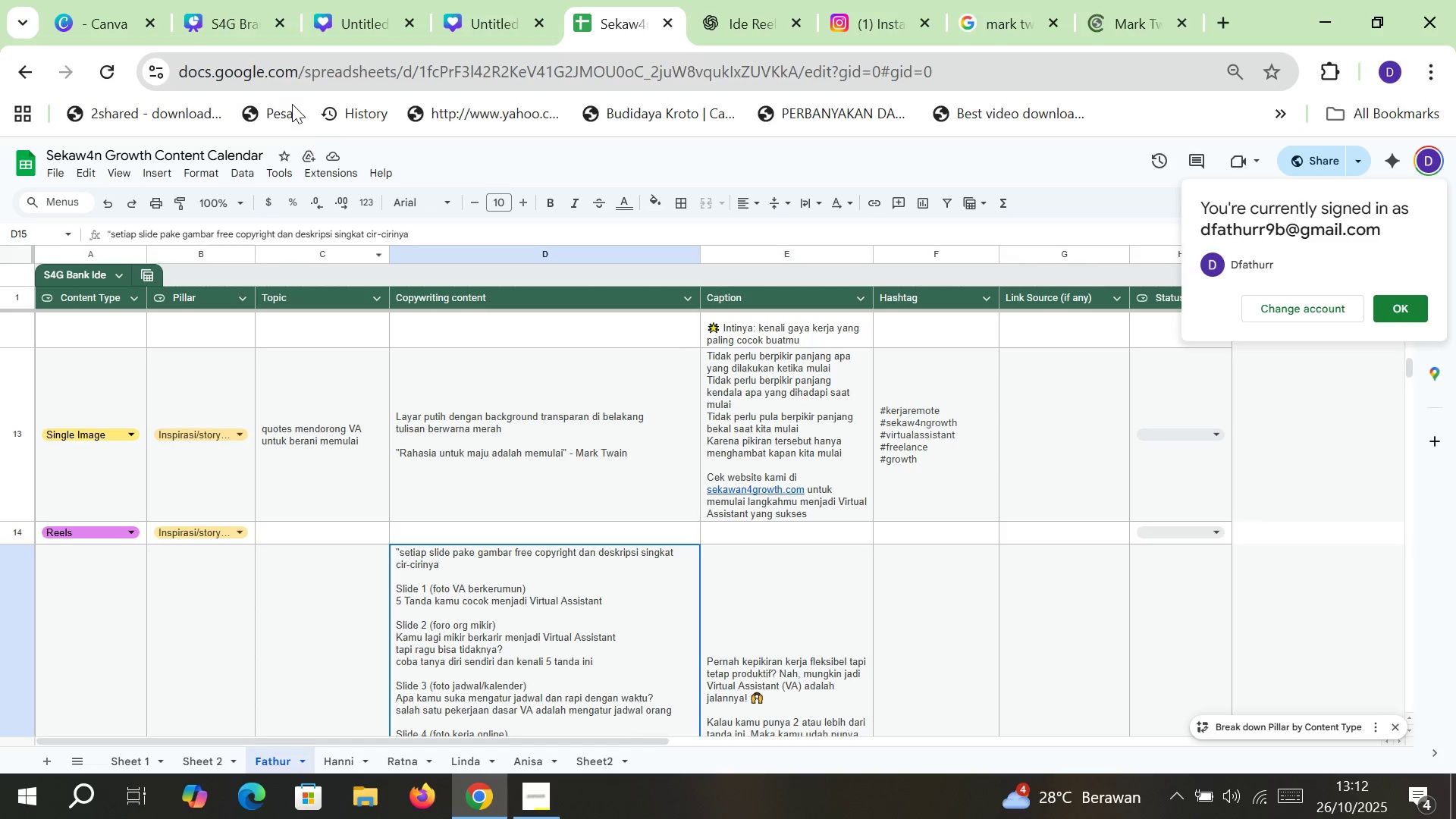 
double_click([377, 0])
 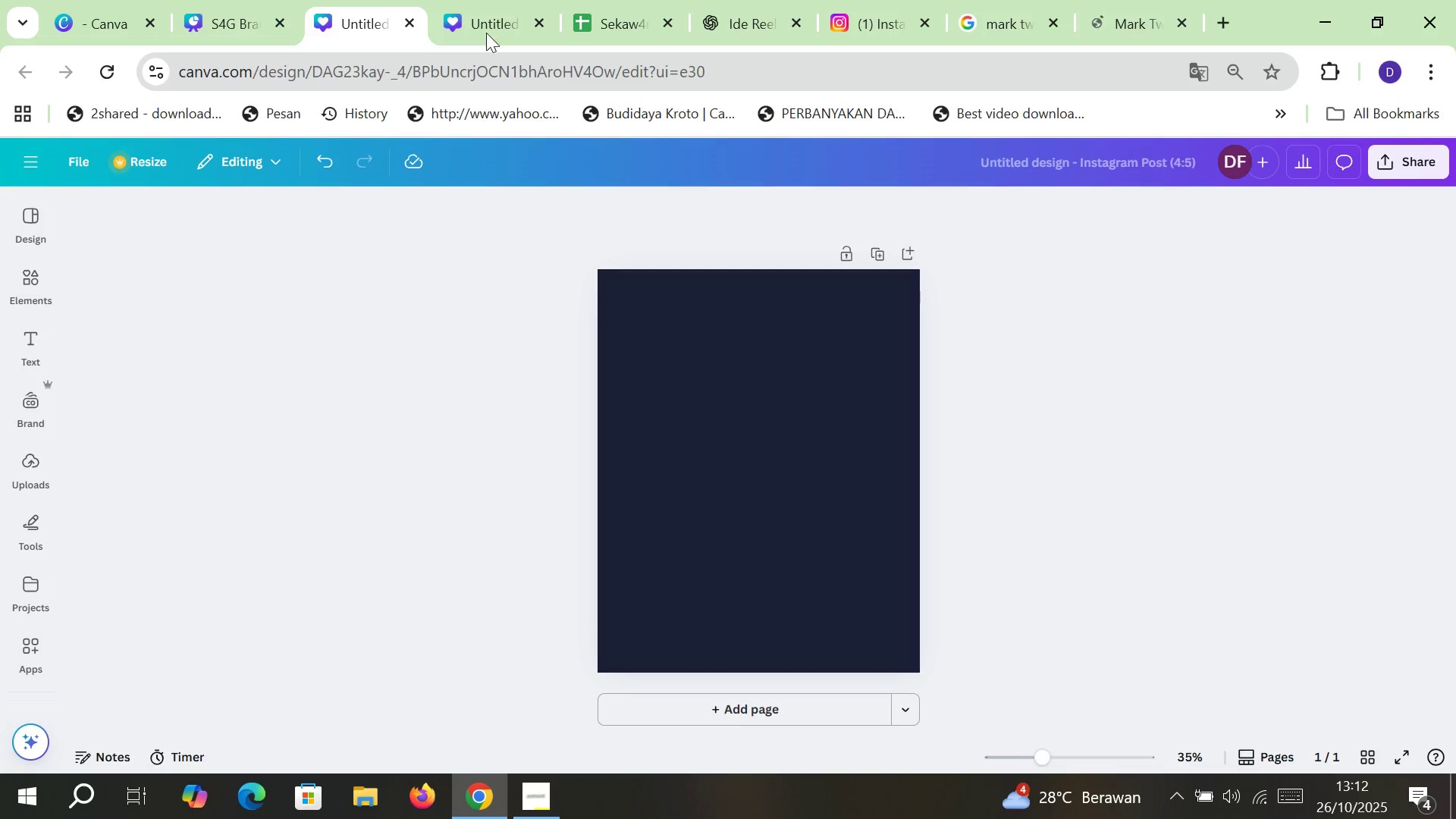 
left_click([484, 0])
 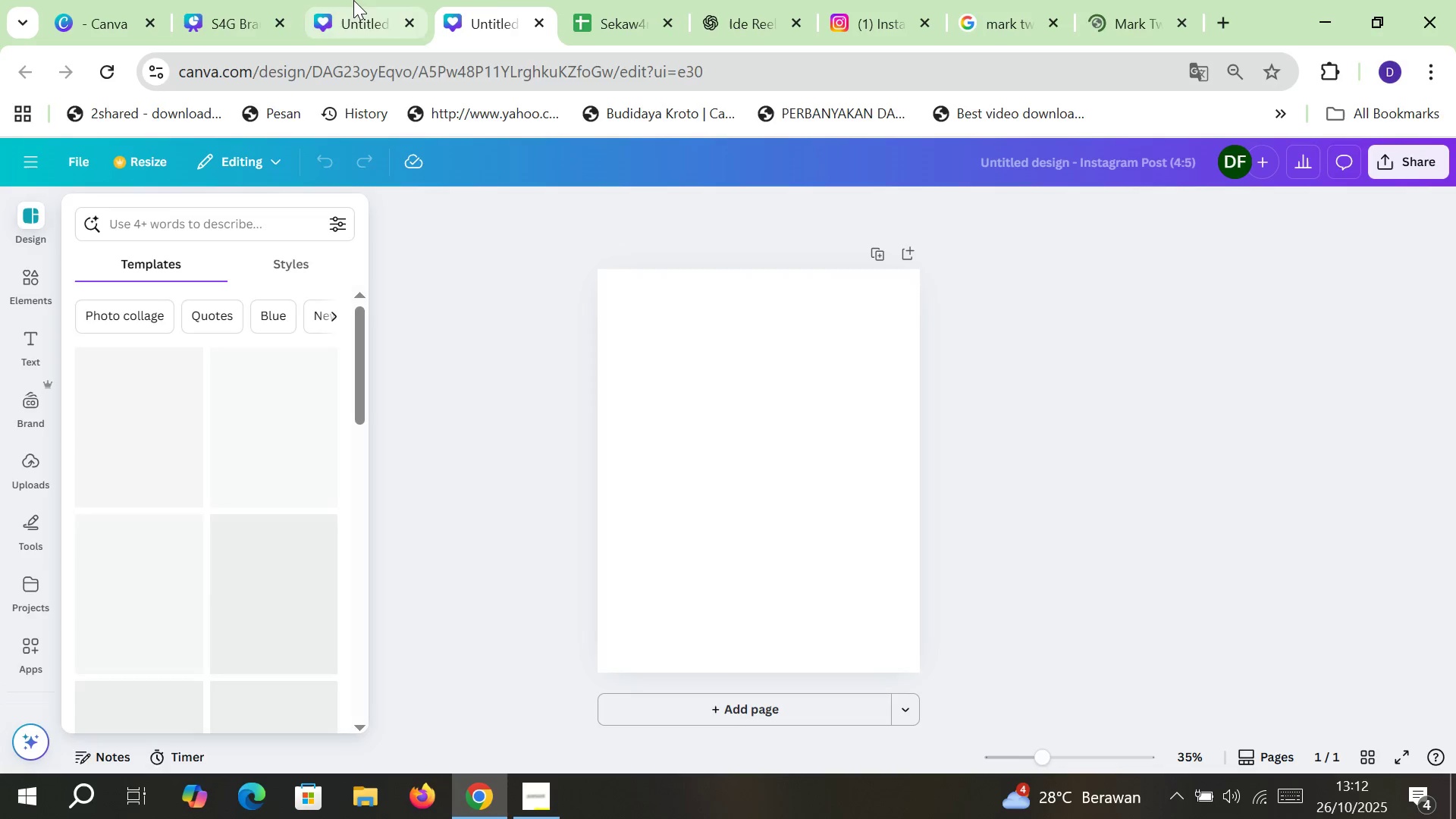 
left_click([353, 0])
 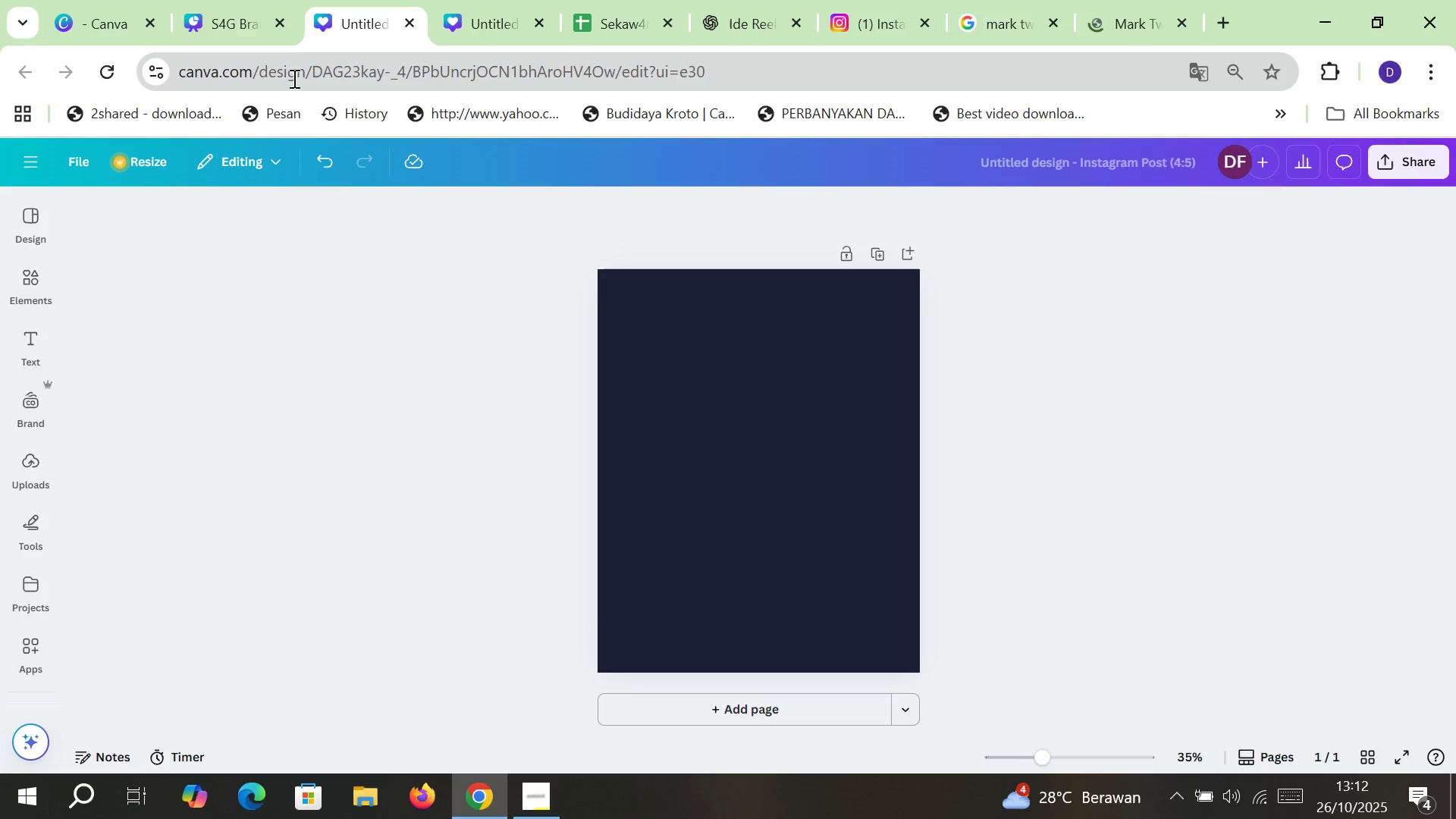 
left_click([239, 0])
 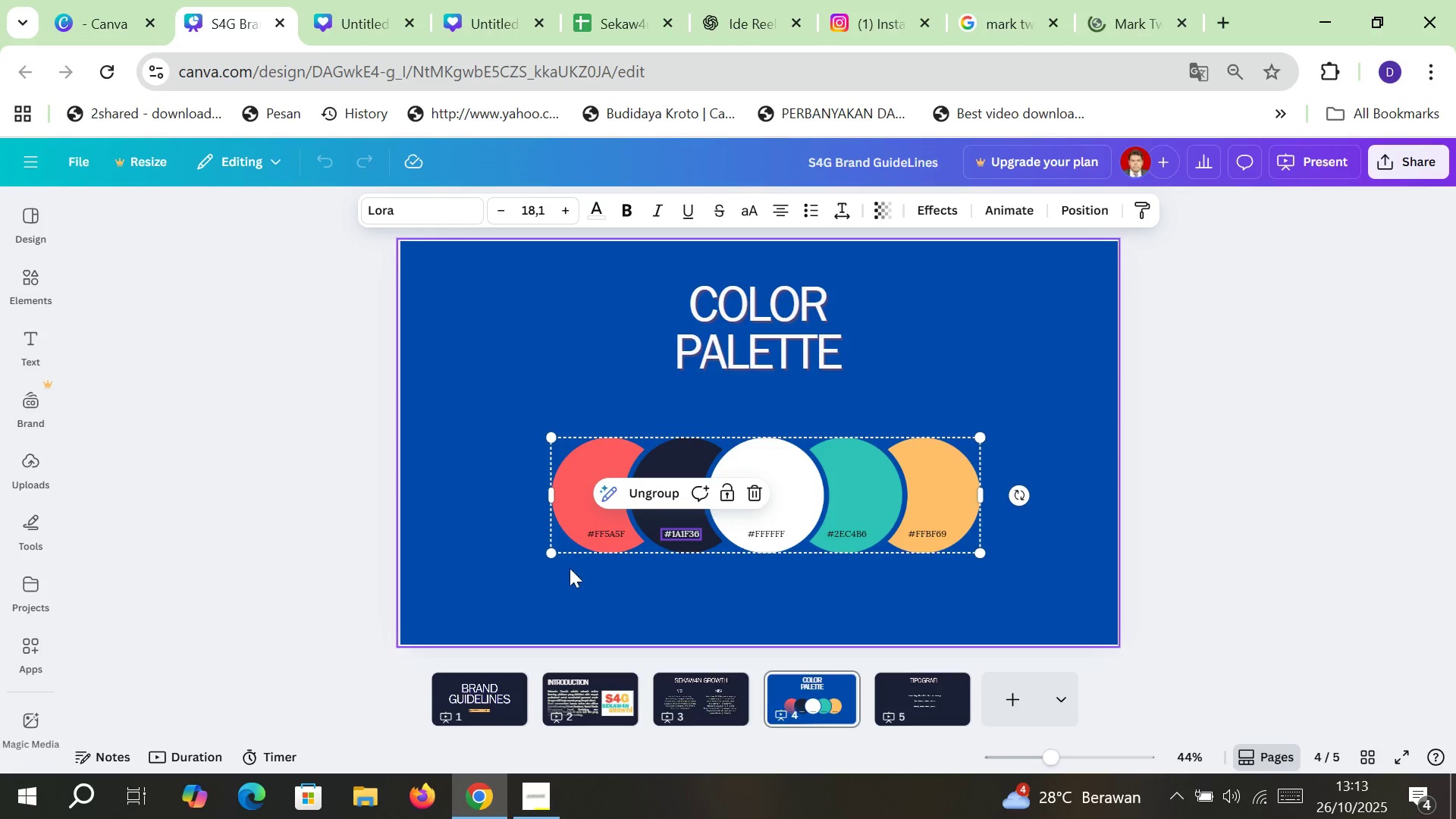 
double_click([604, 696])
 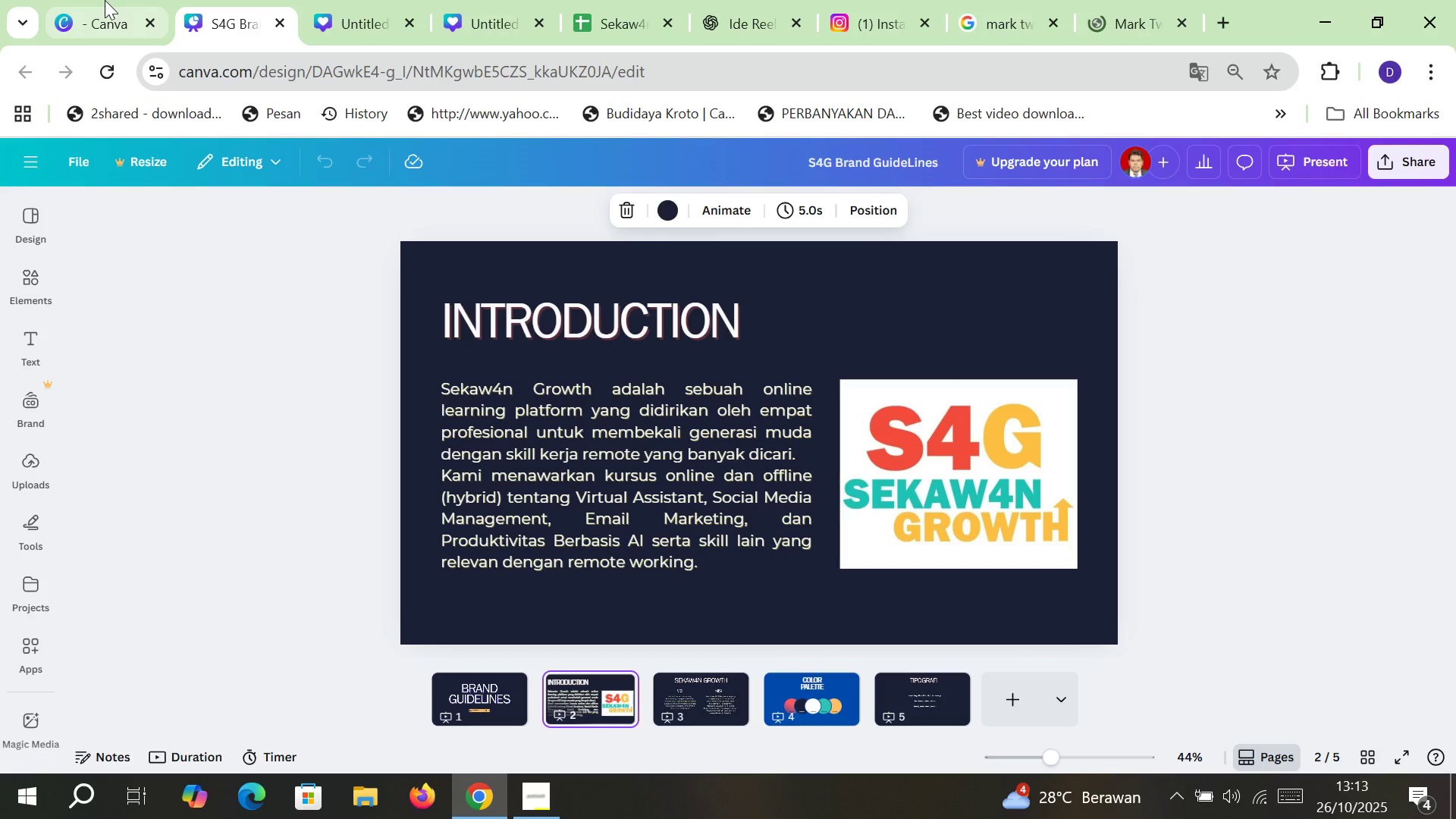 
left_click([105, 0])
 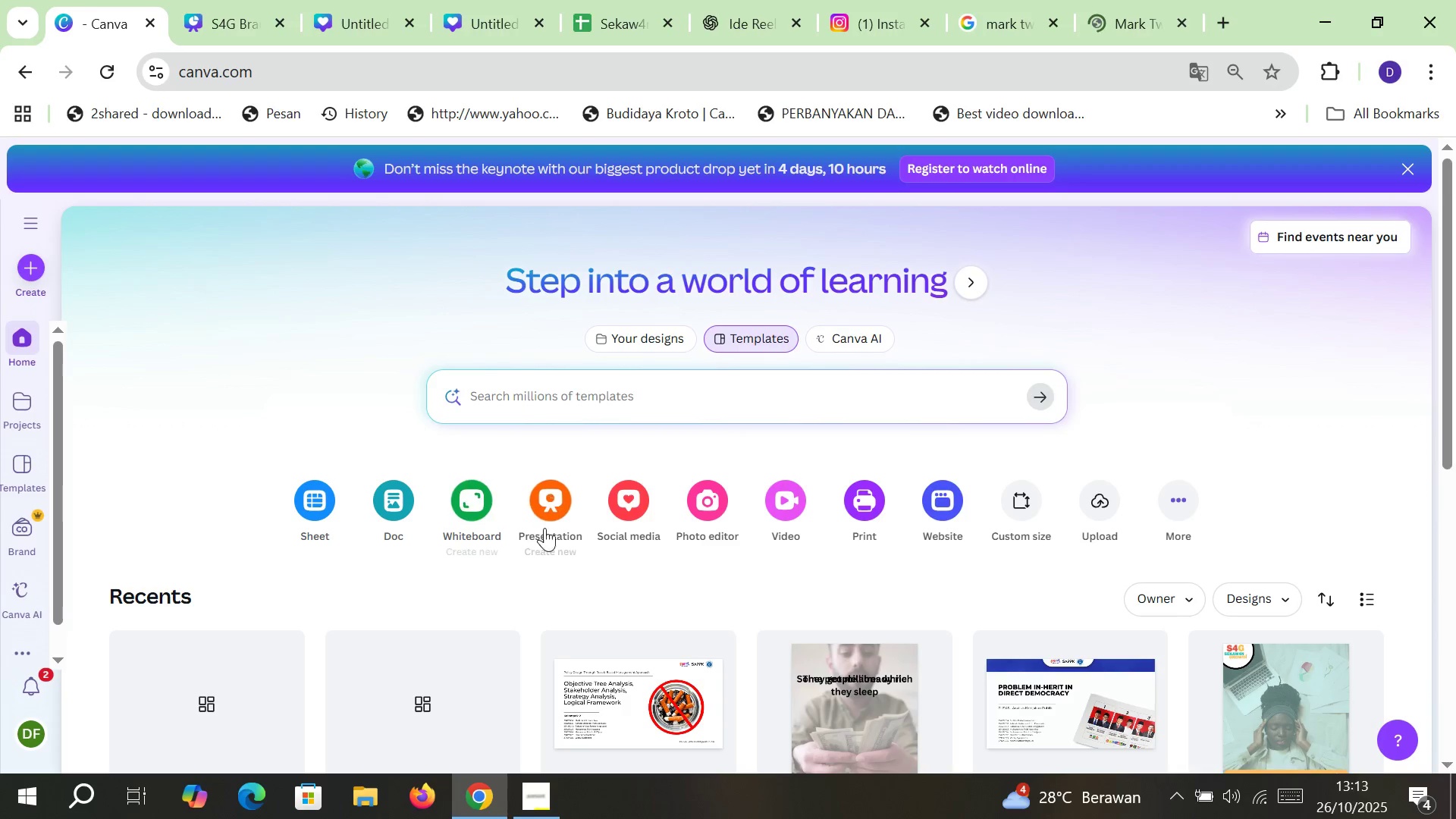 
scroll: coordinate [564, 527], scroll_direction: down, amount: 2.0
 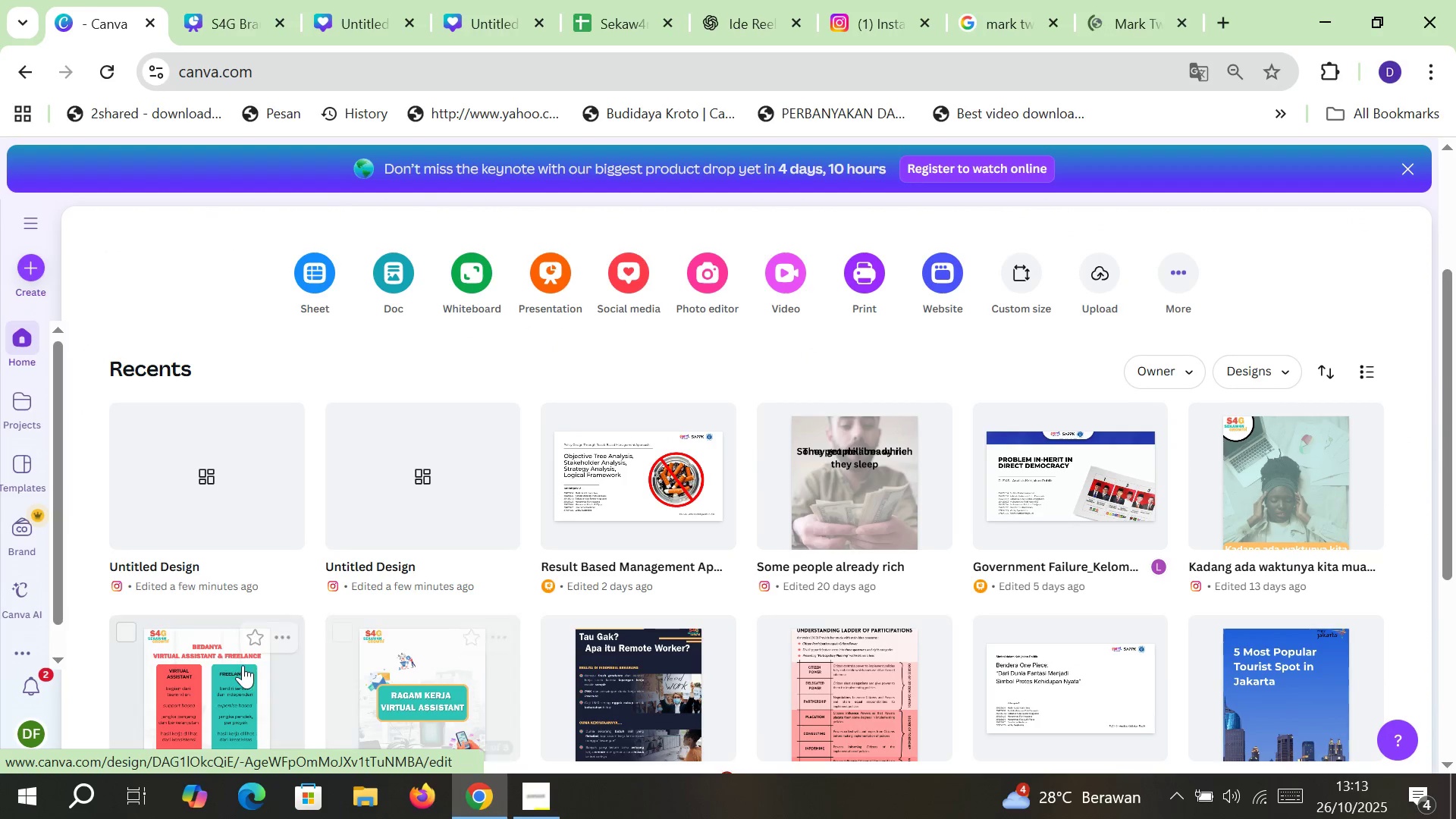 
left_click([199, 679])
 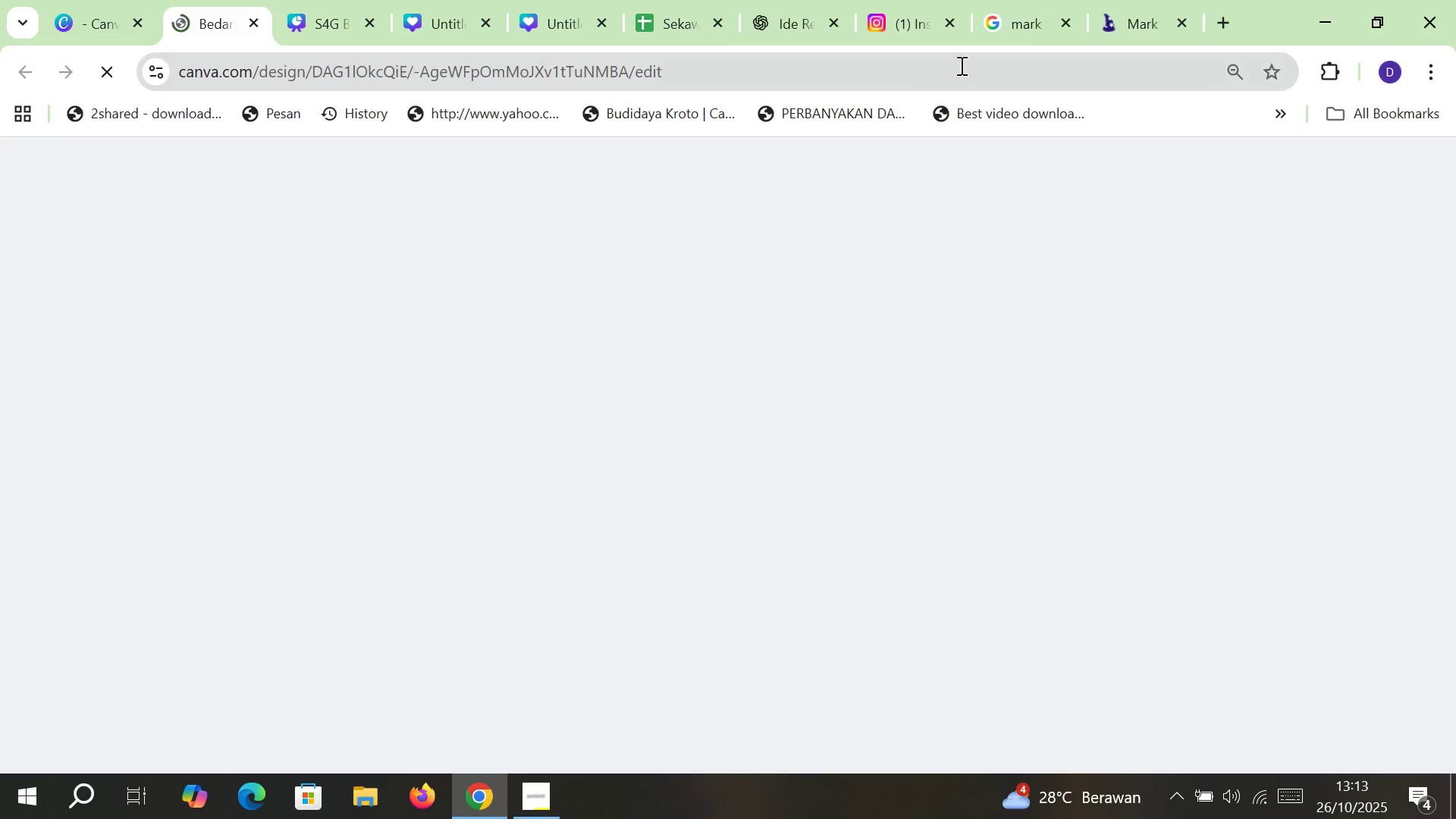 
left_click([1127, 0])
 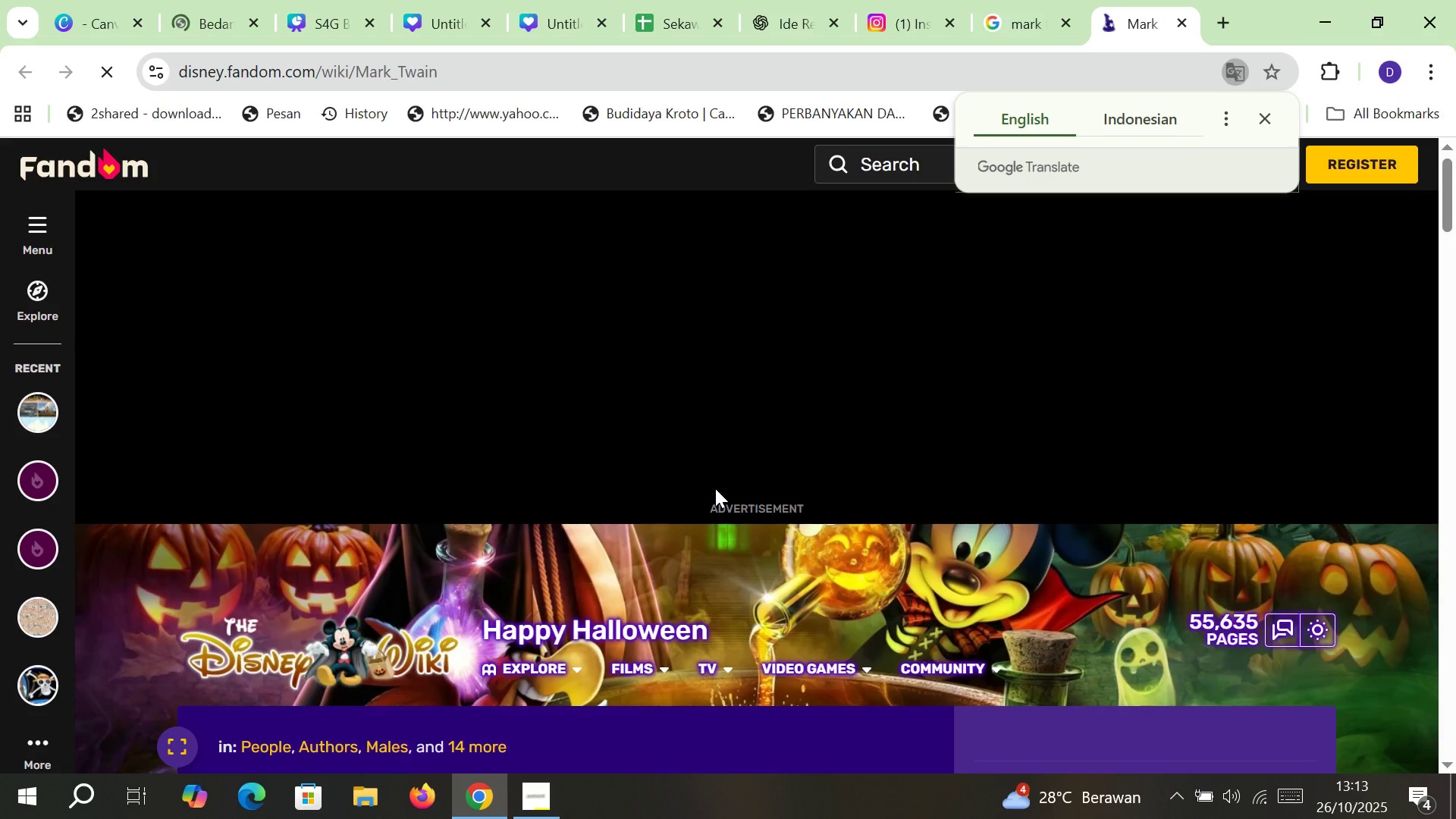 
scroll: coordinate [706, 475], scroll_direction: down, amount: 5.0
 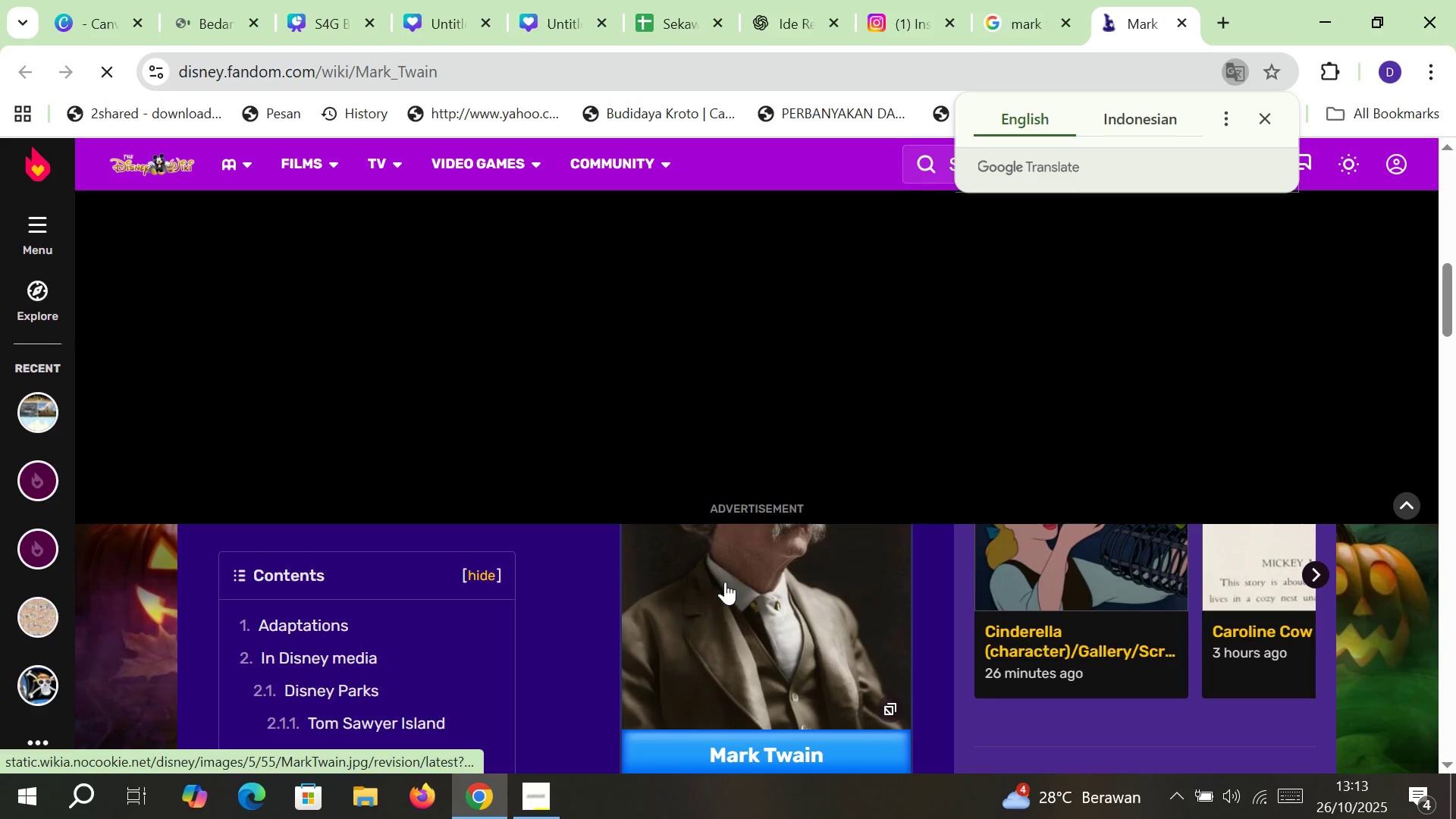 
left_click([725, 582])
 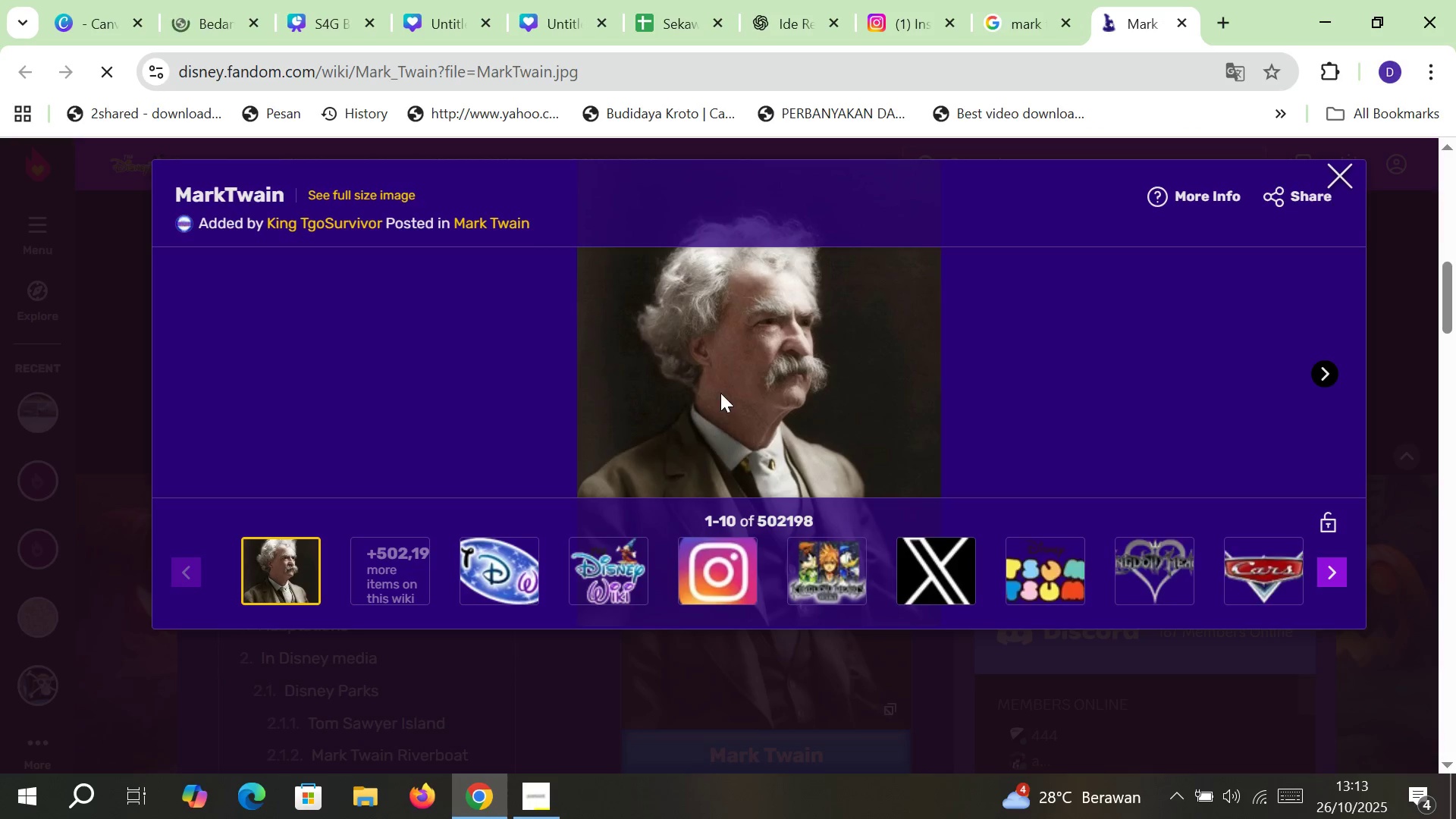 
right_click([720, 372])
 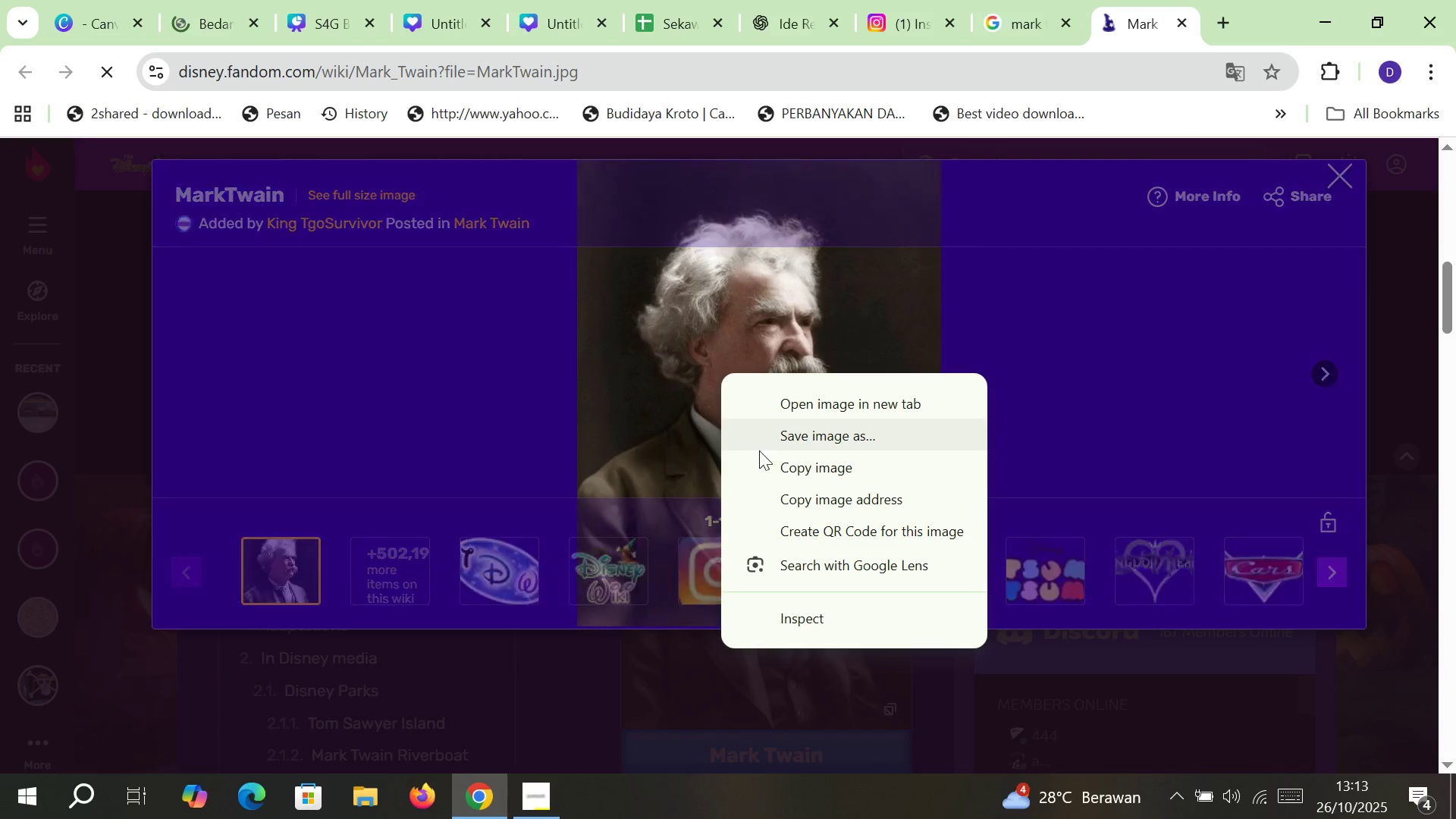 
double_click([760, 457])
 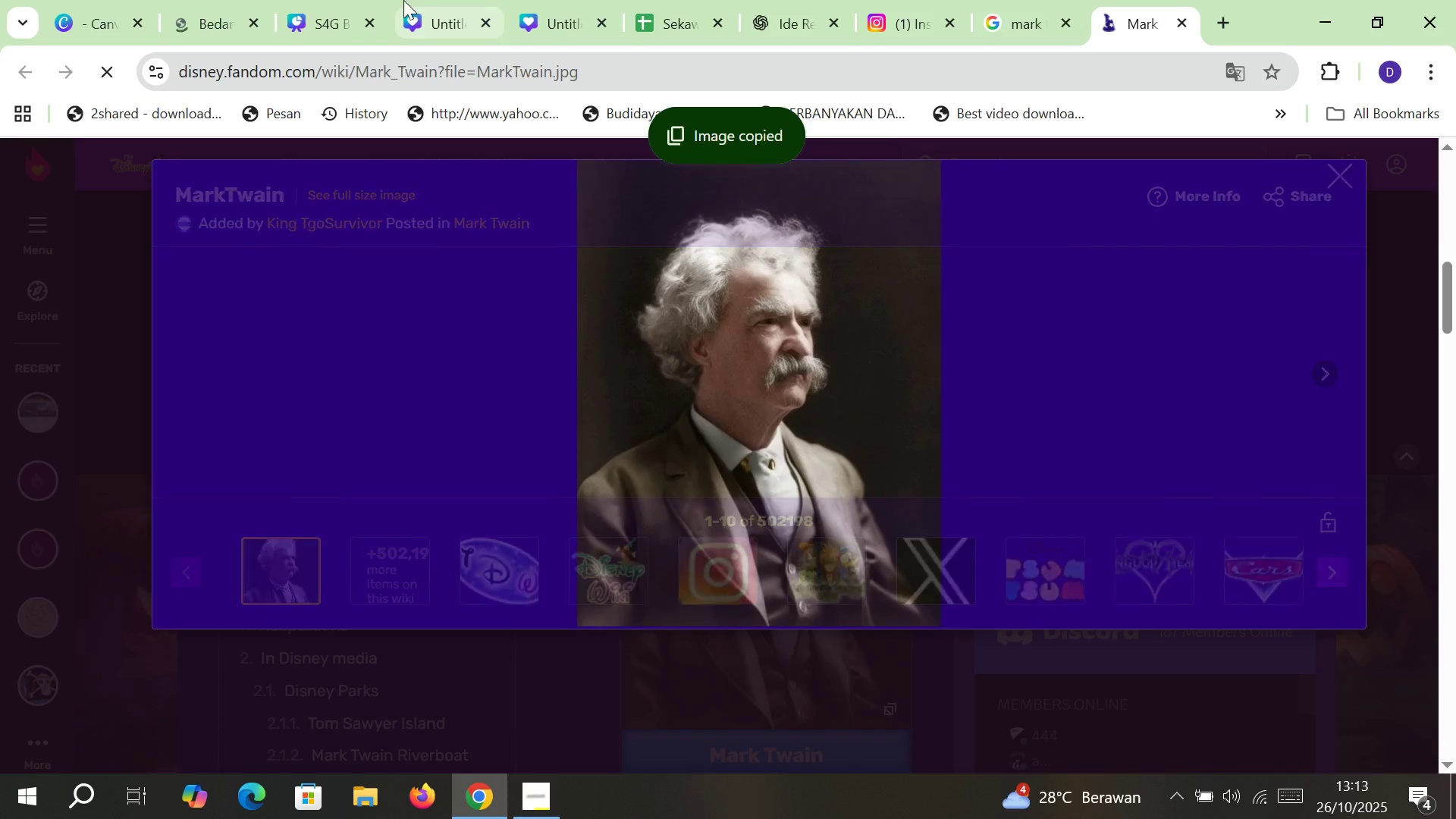 
left_click([350, 0])
 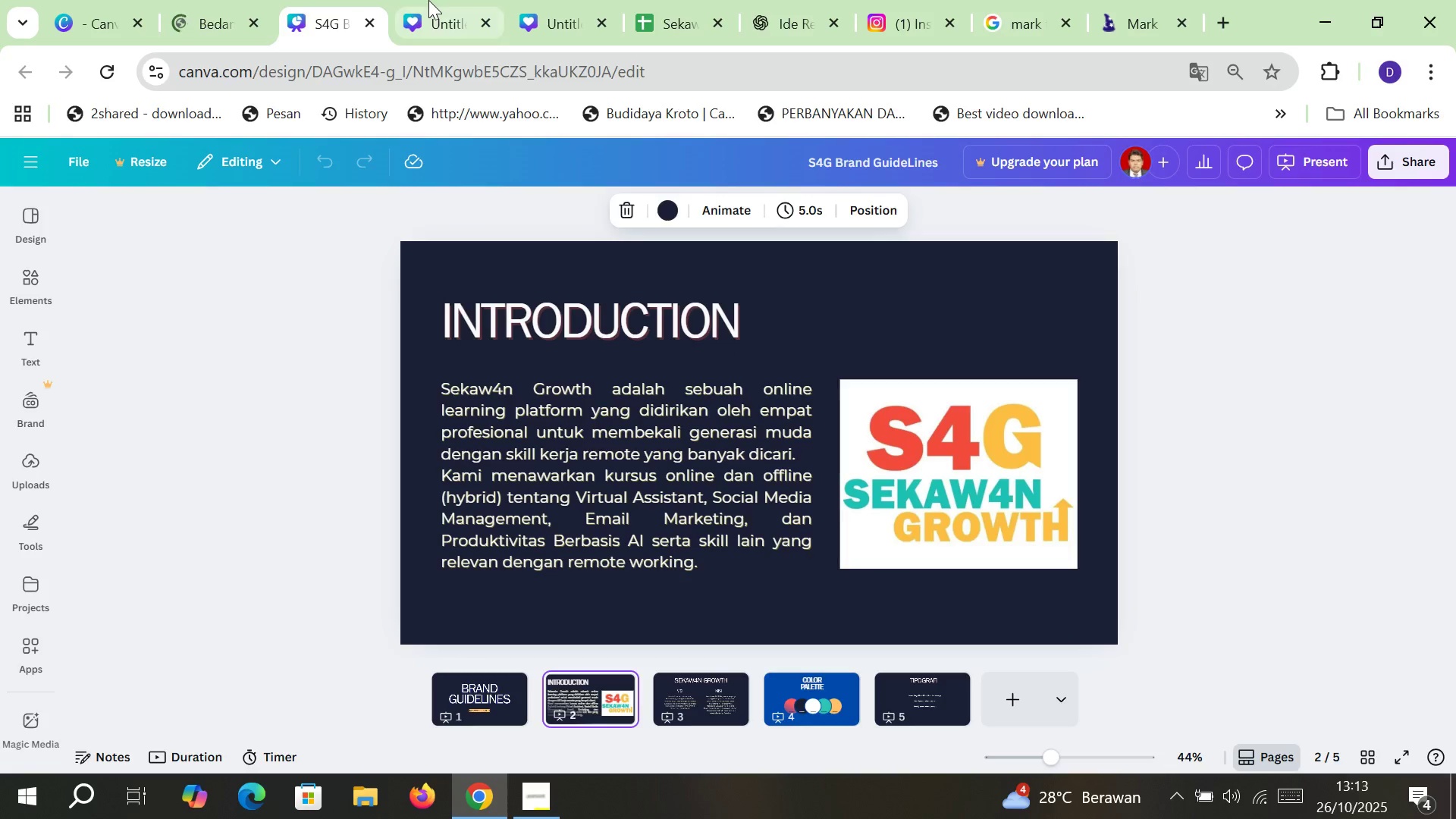 
left_click([428, 0])
 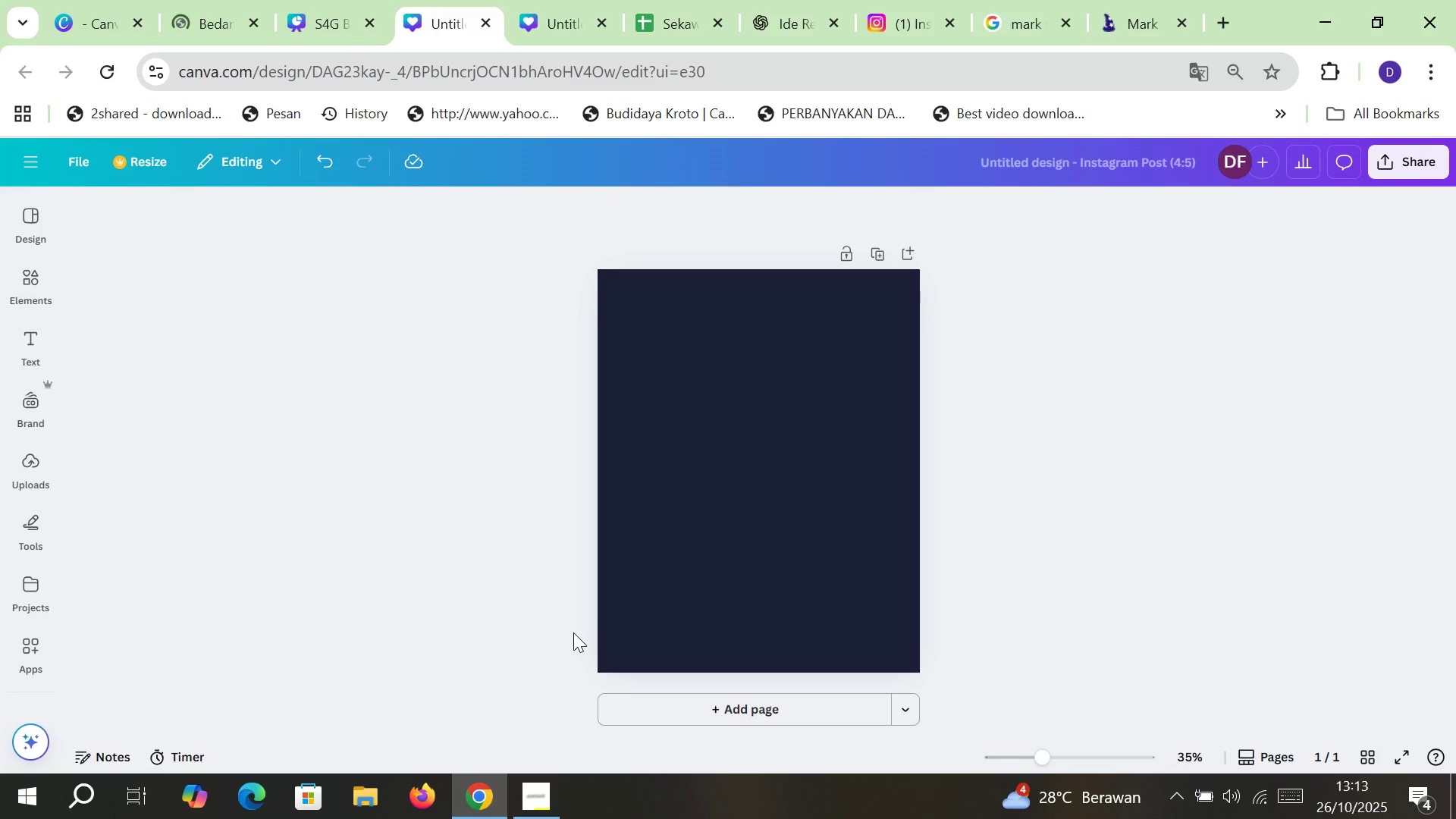 
key(Control+V)
 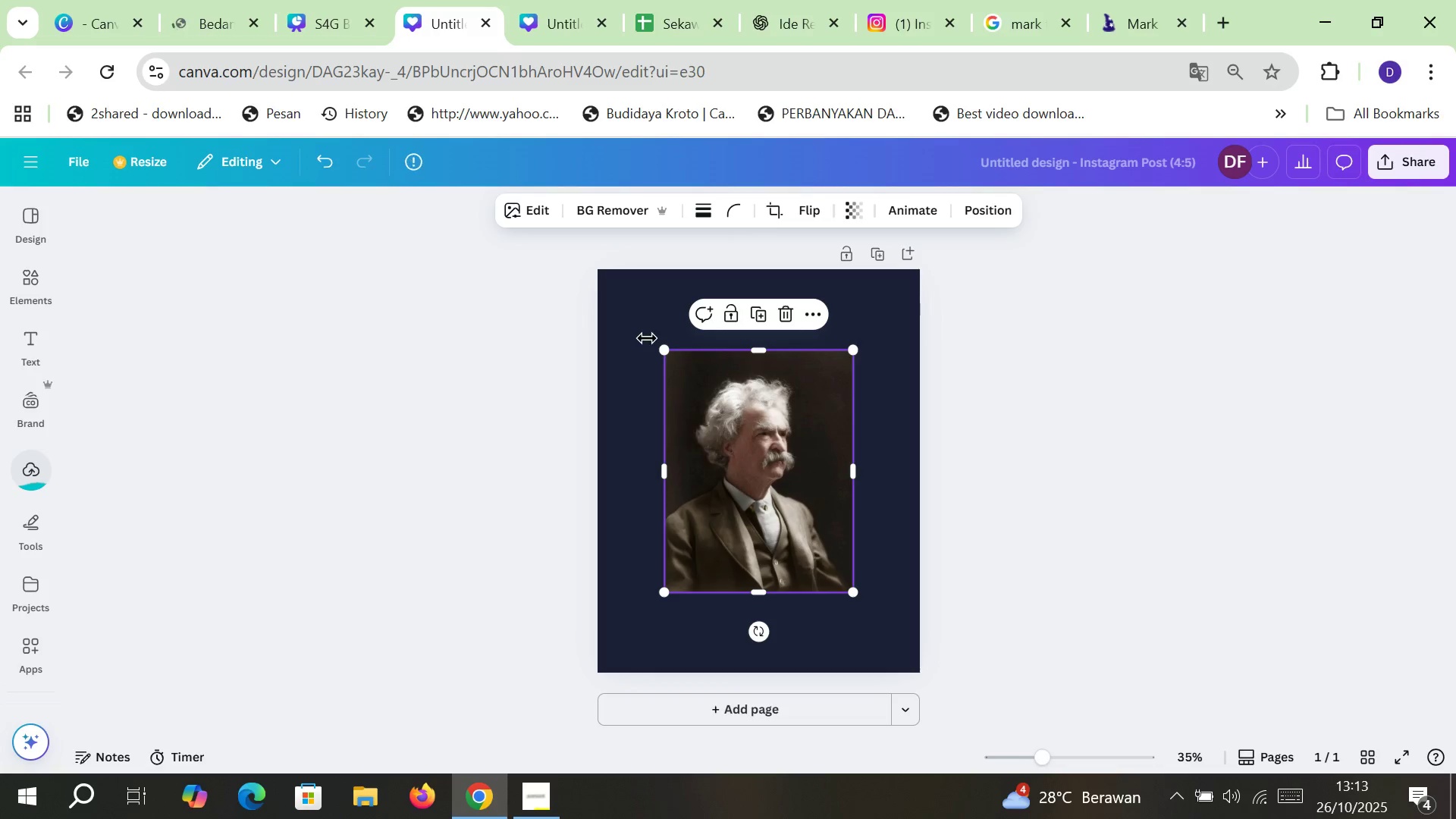 
left_click([598, 210])
 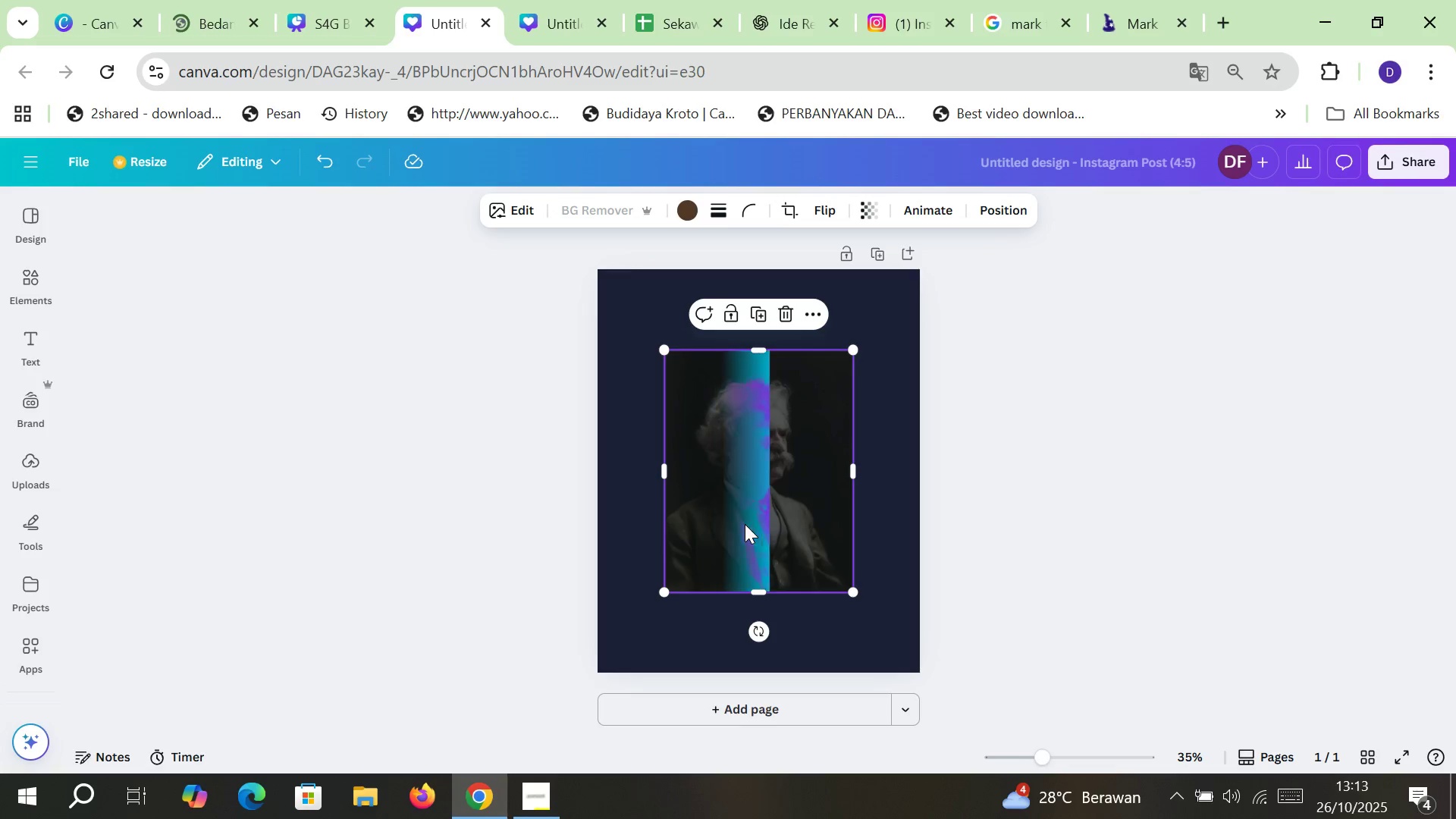 
wait(5.25)
 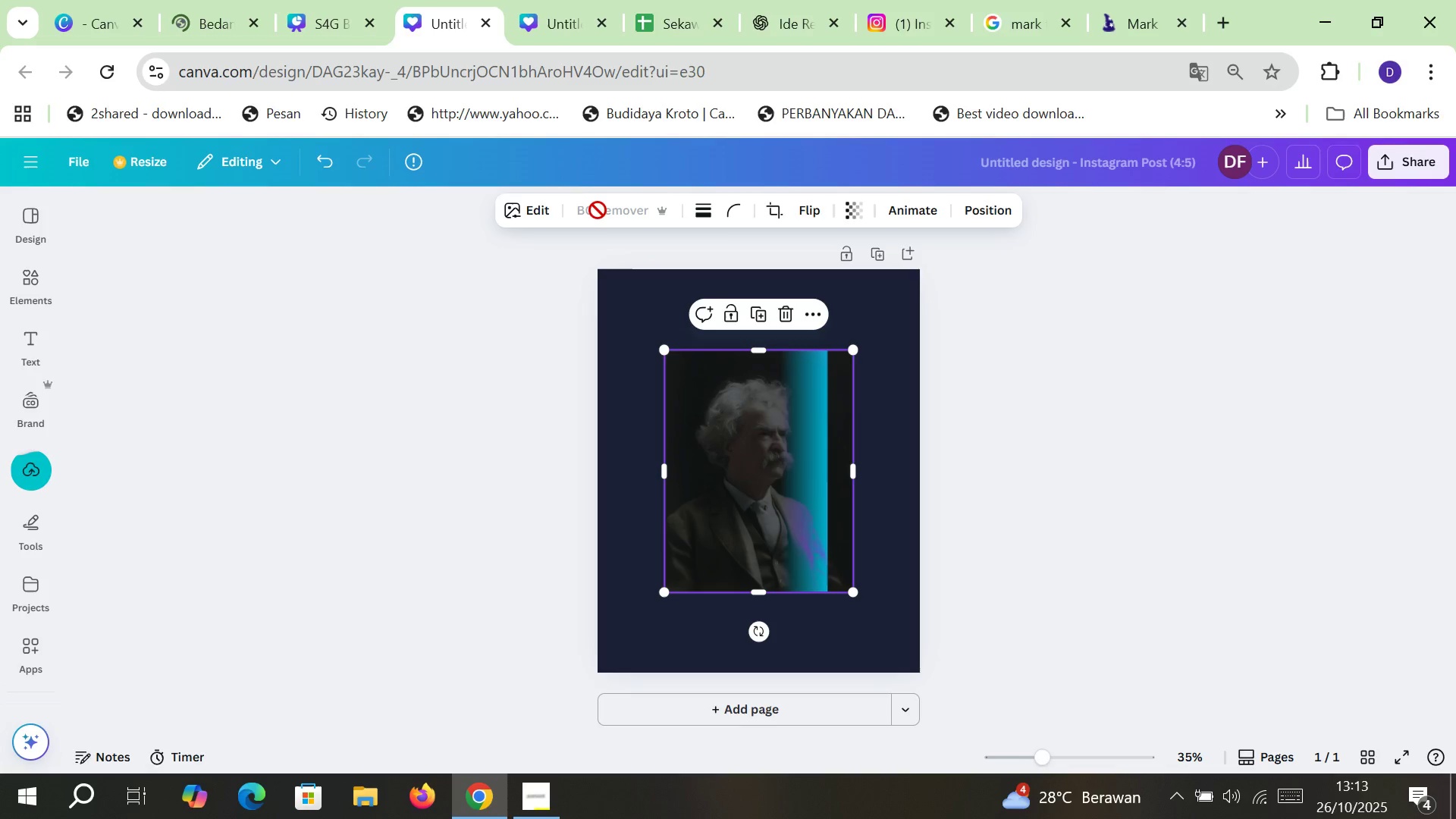 
double_click([202, 0])
 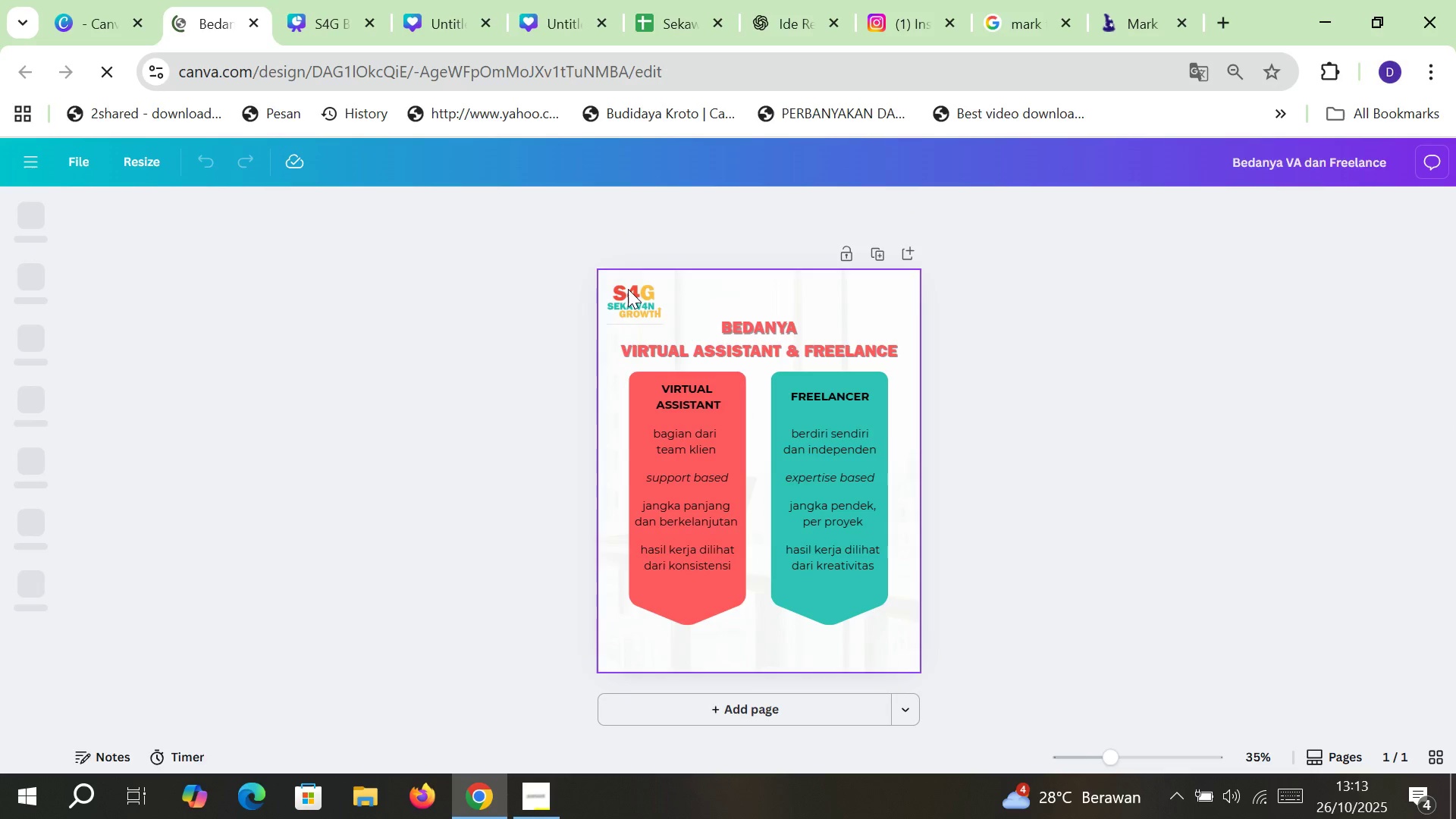 
double_click([633, 297])
 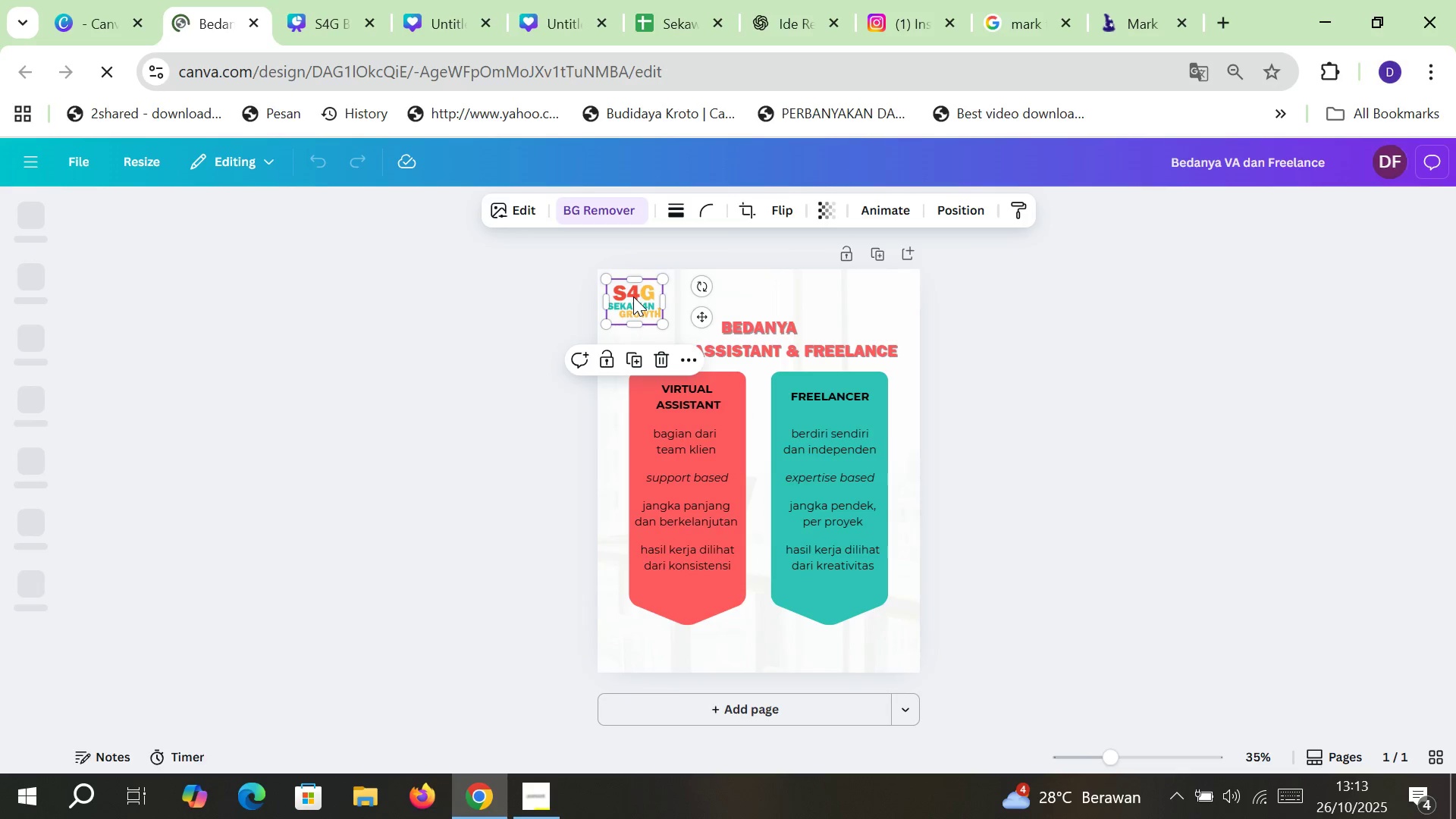 
key(Control+C)
 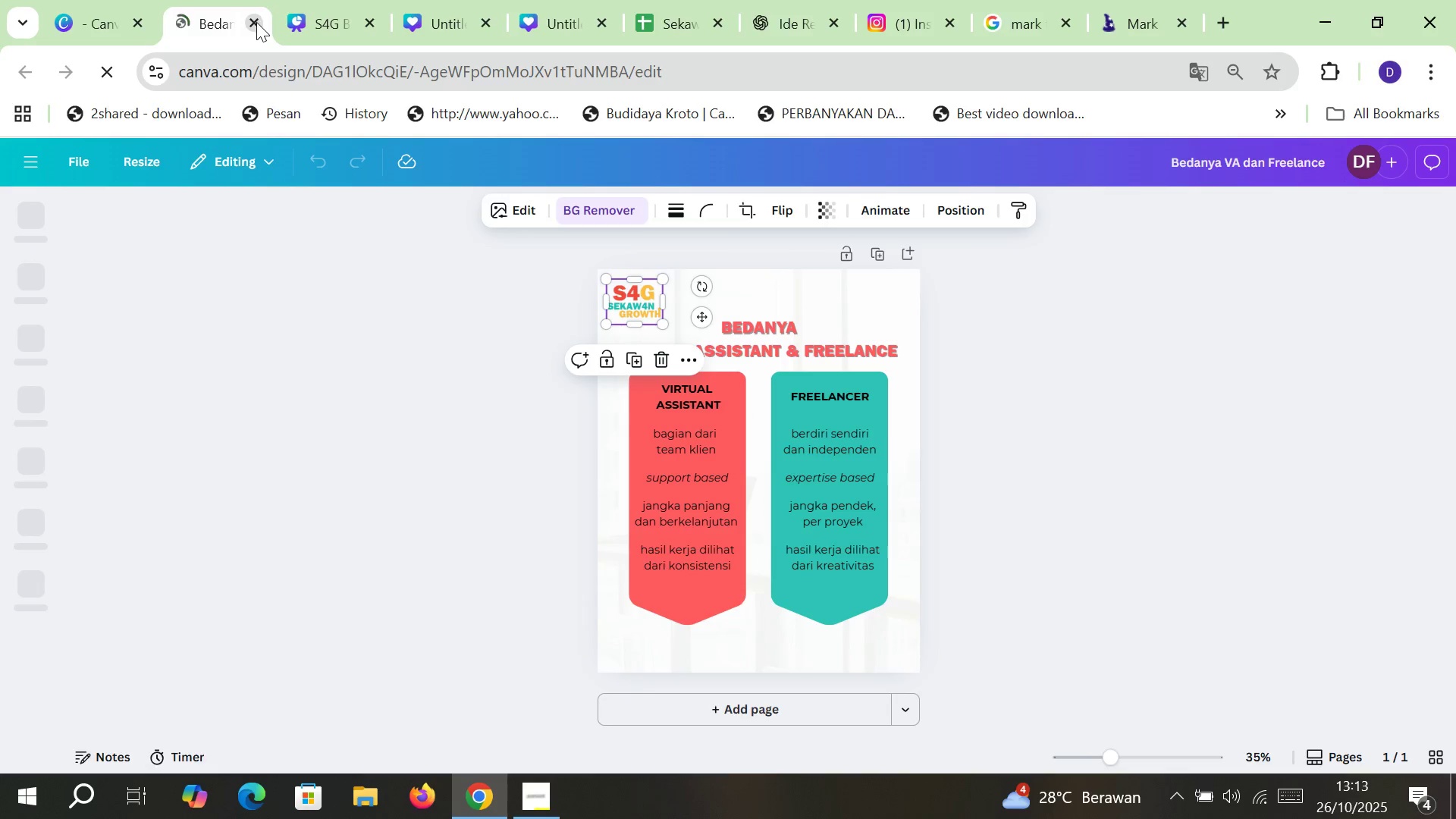 
left_click([256, 22])
 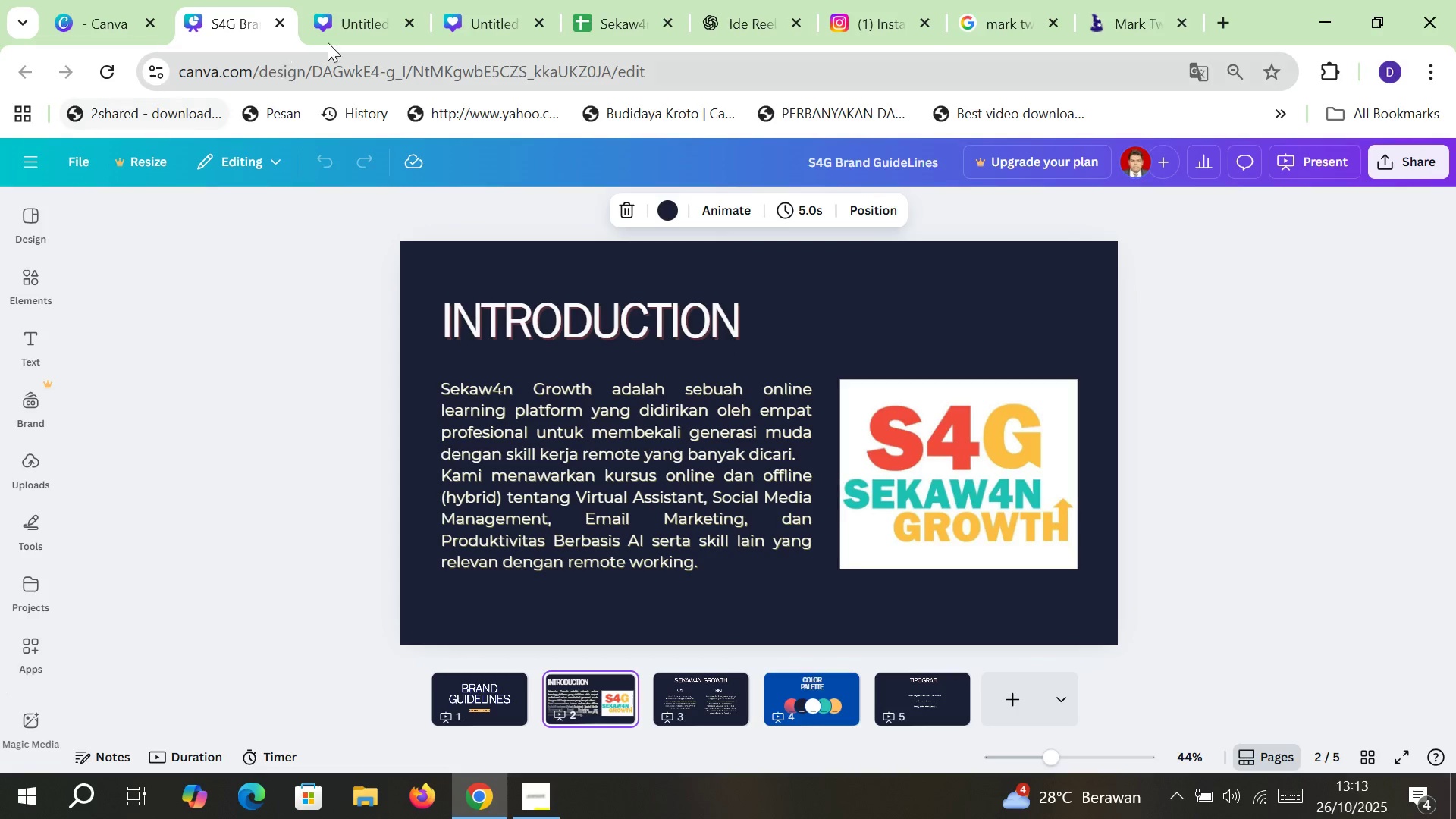 
left_click([357, 0])
 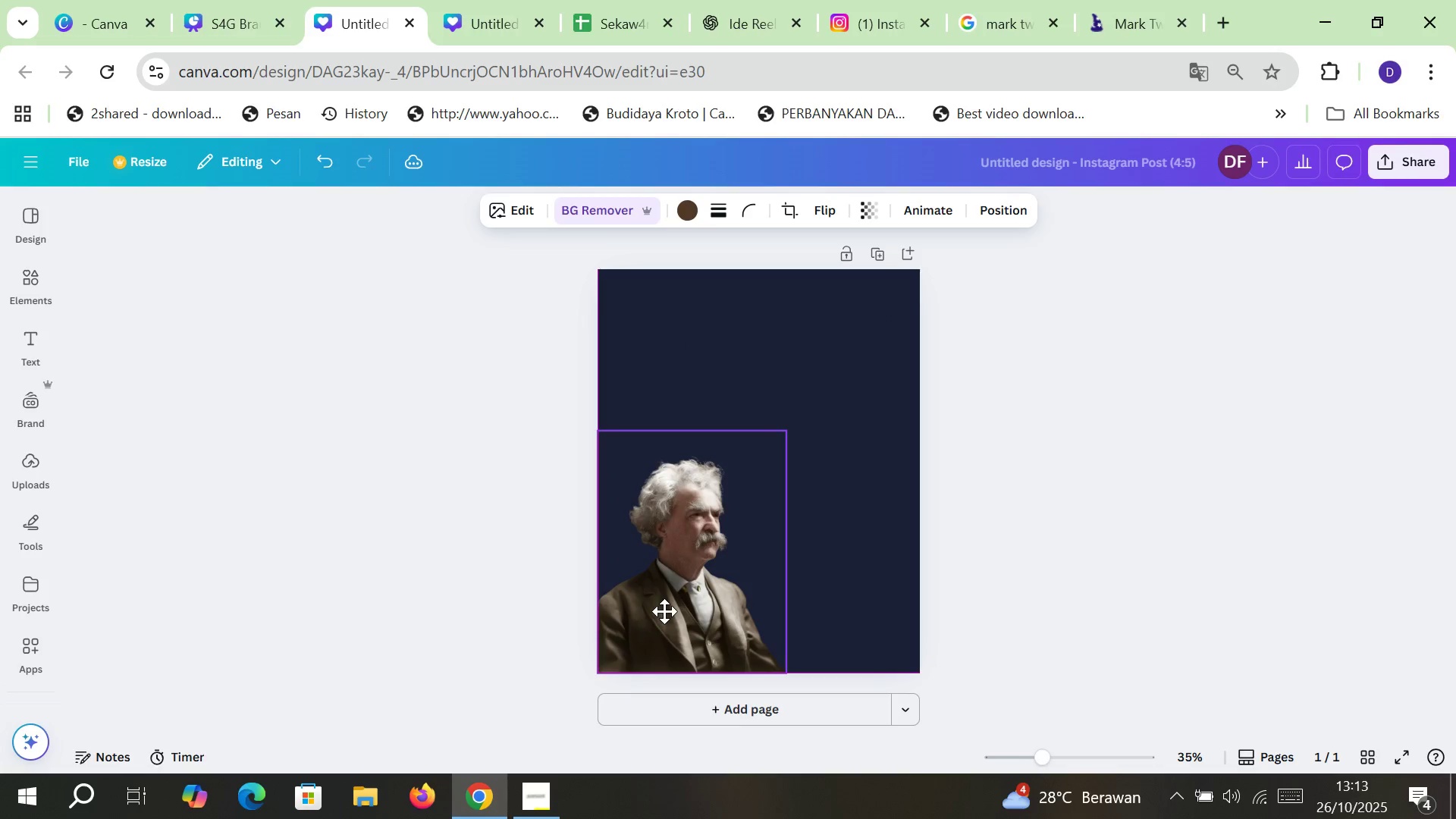 
wait(5.92)
 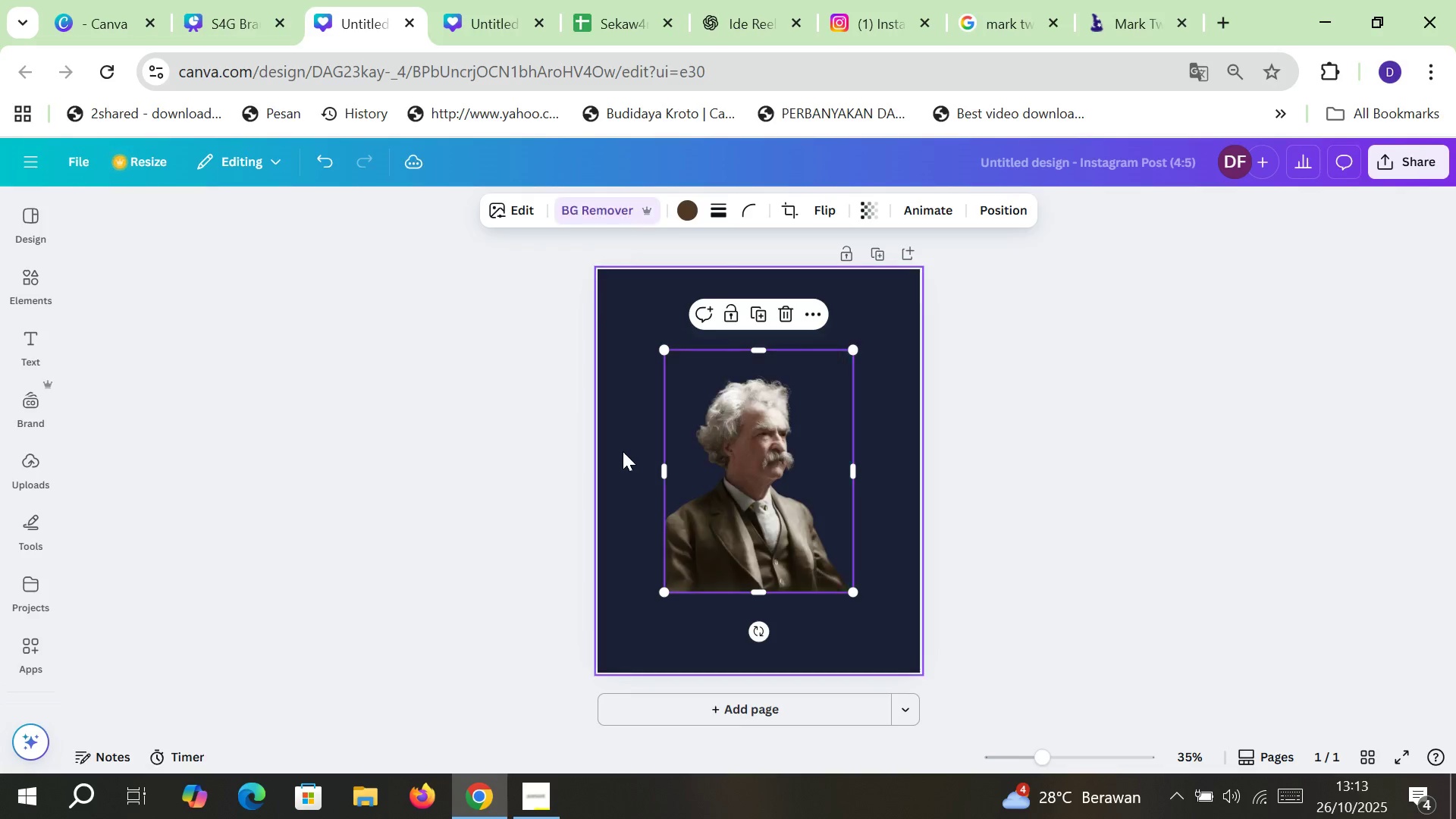 
left_click([786, 436])
 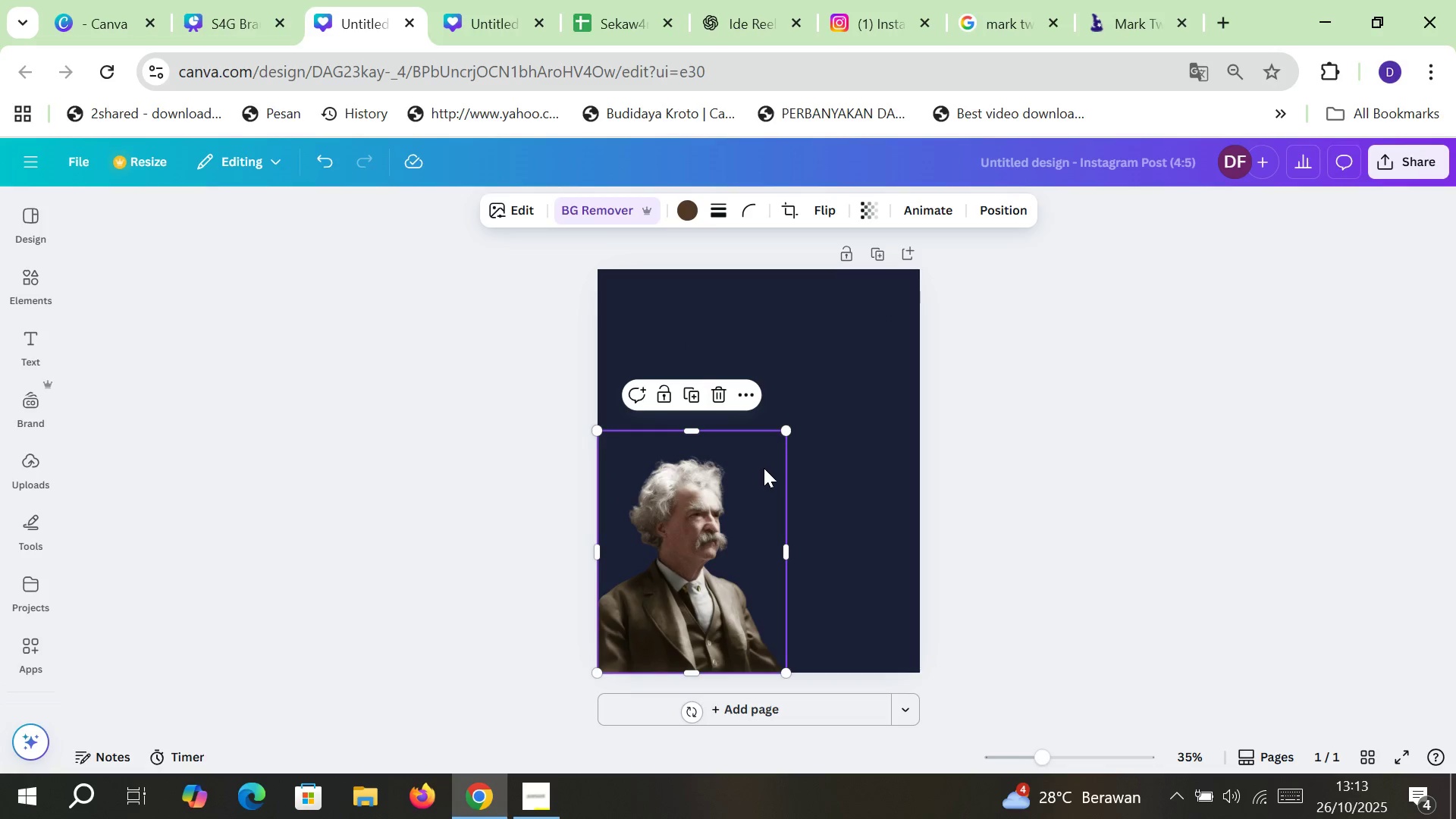 
left_click([764, 468])
 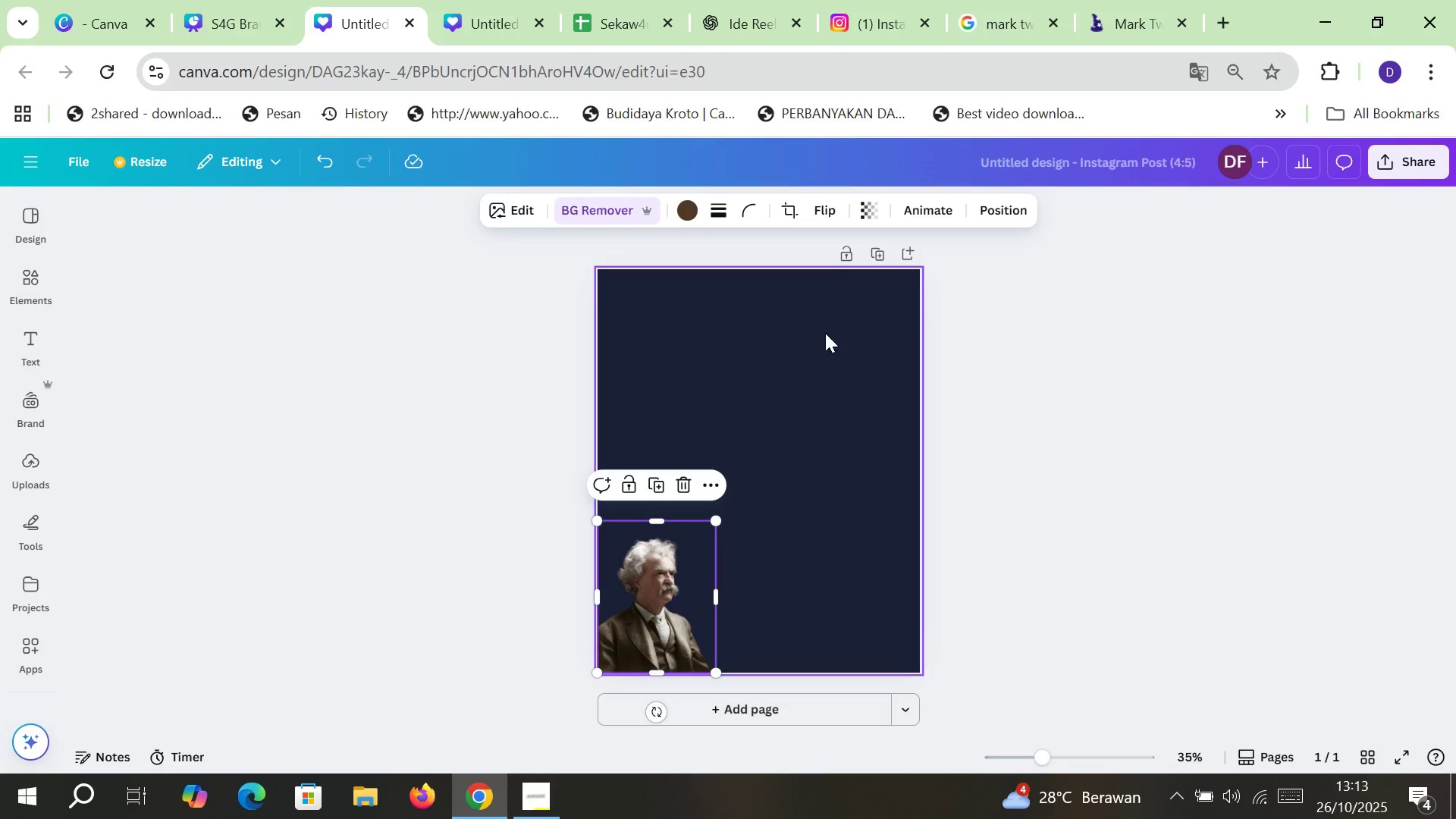 
left_click([862, 209])
 